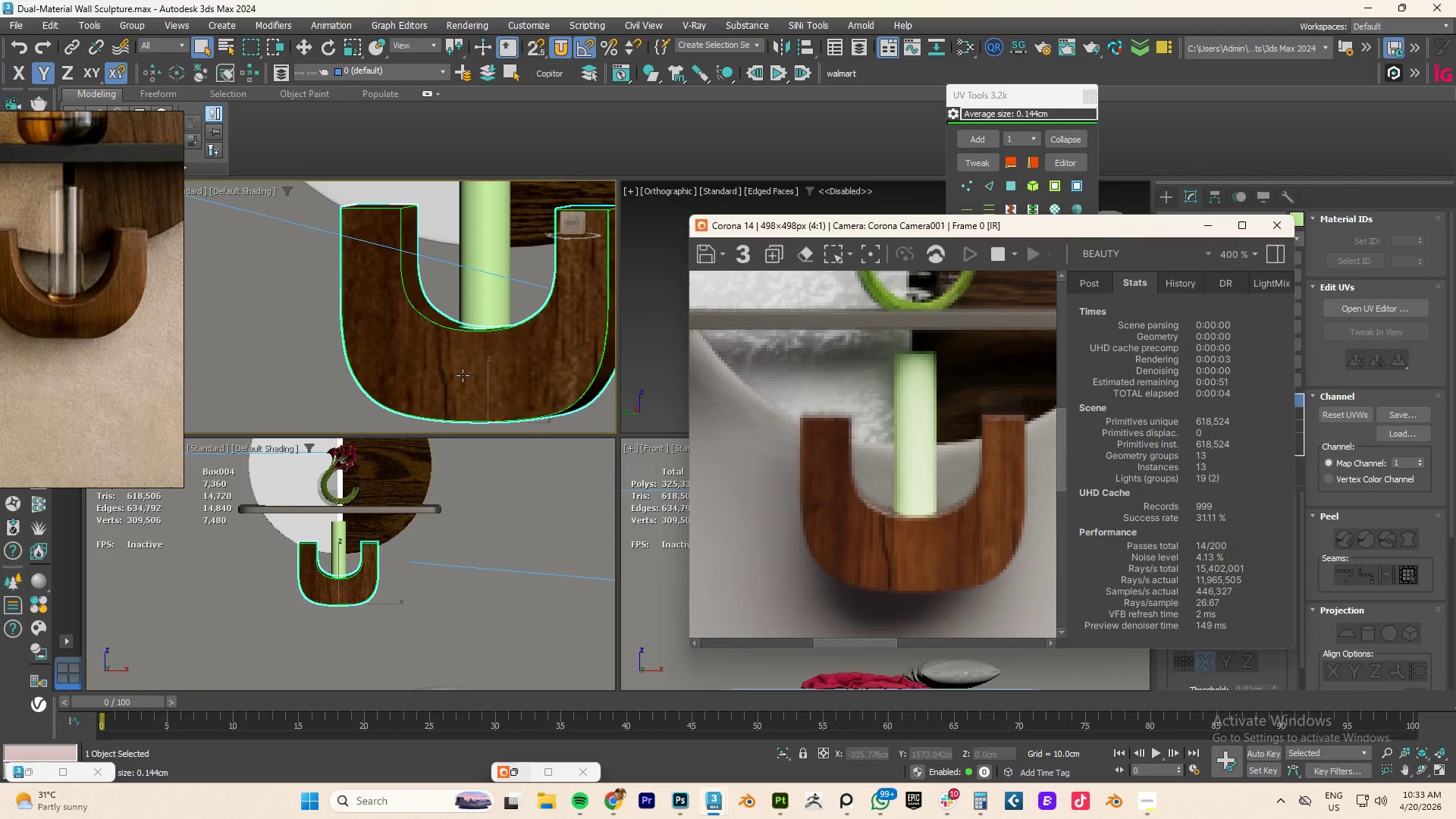 
left_click_drag(start_coordinate=[460, 375], to_coordinate=[428, 370])
 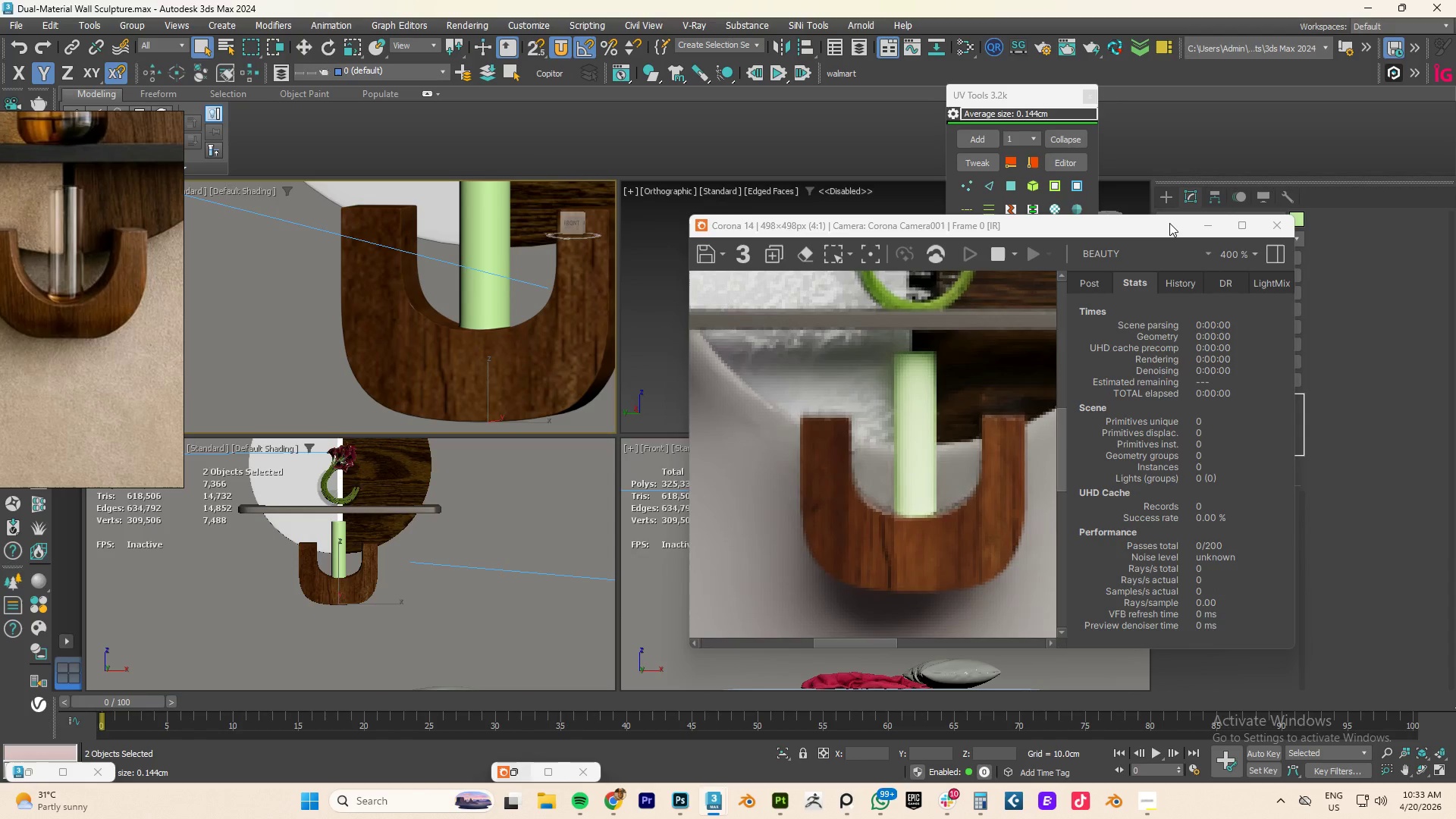 
left_click_drag(start_coordinate=[1159, 221], to_coordinate=[1084, 325])
 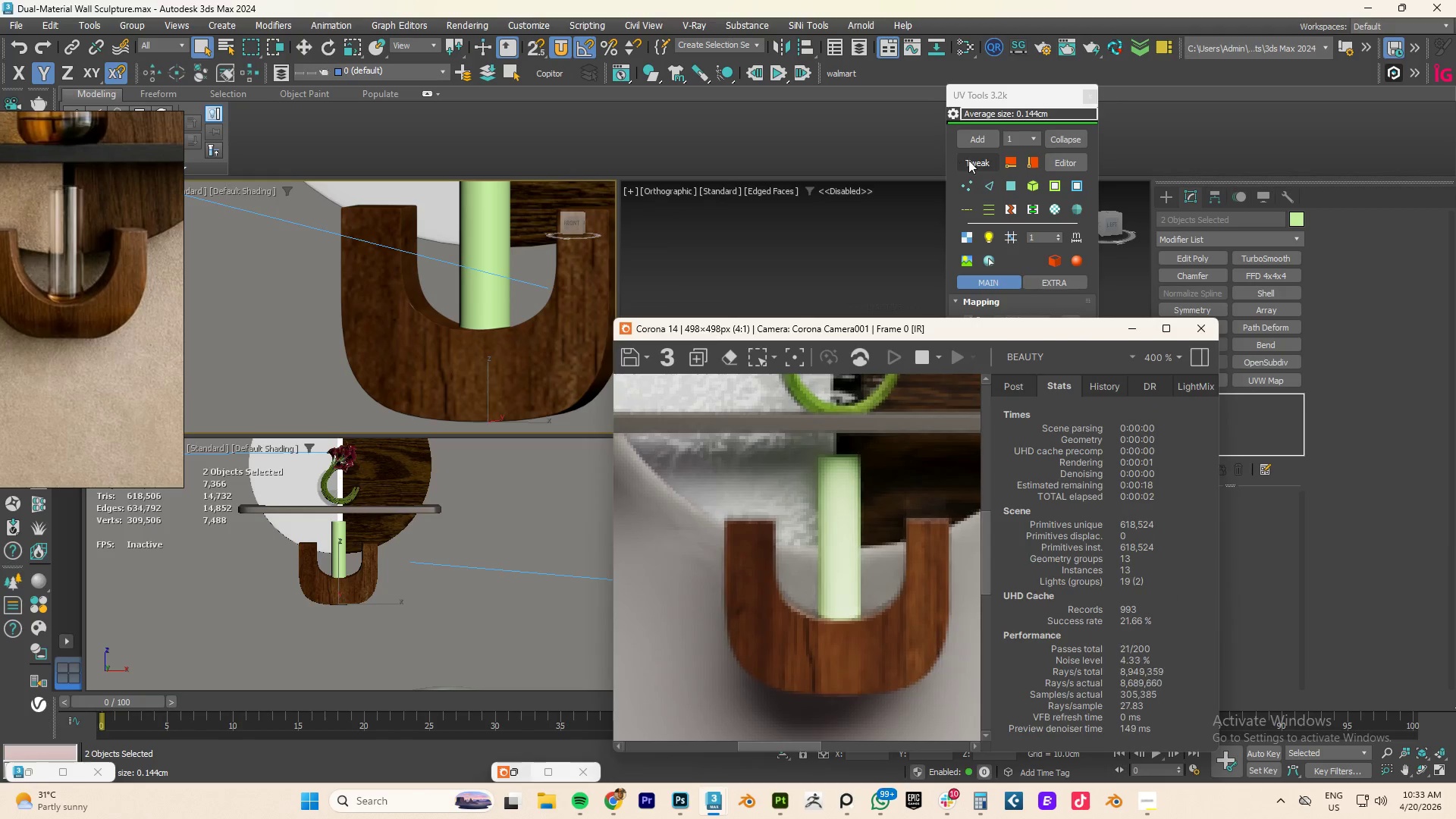 
left_click([978, 160])
 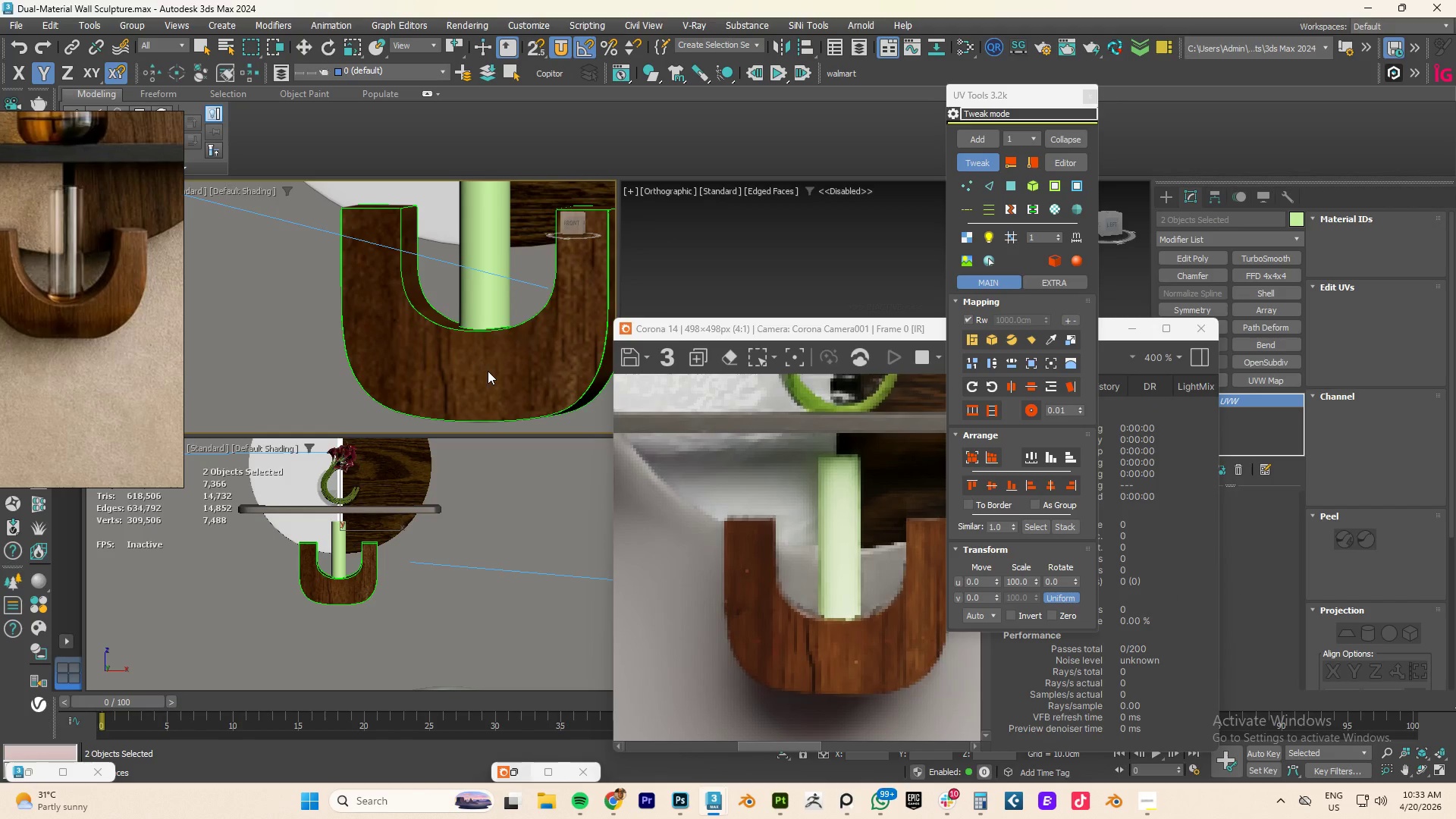 
left_click_drag(start_coordinate=[488, 371], to_coordinate=[557, 299])
 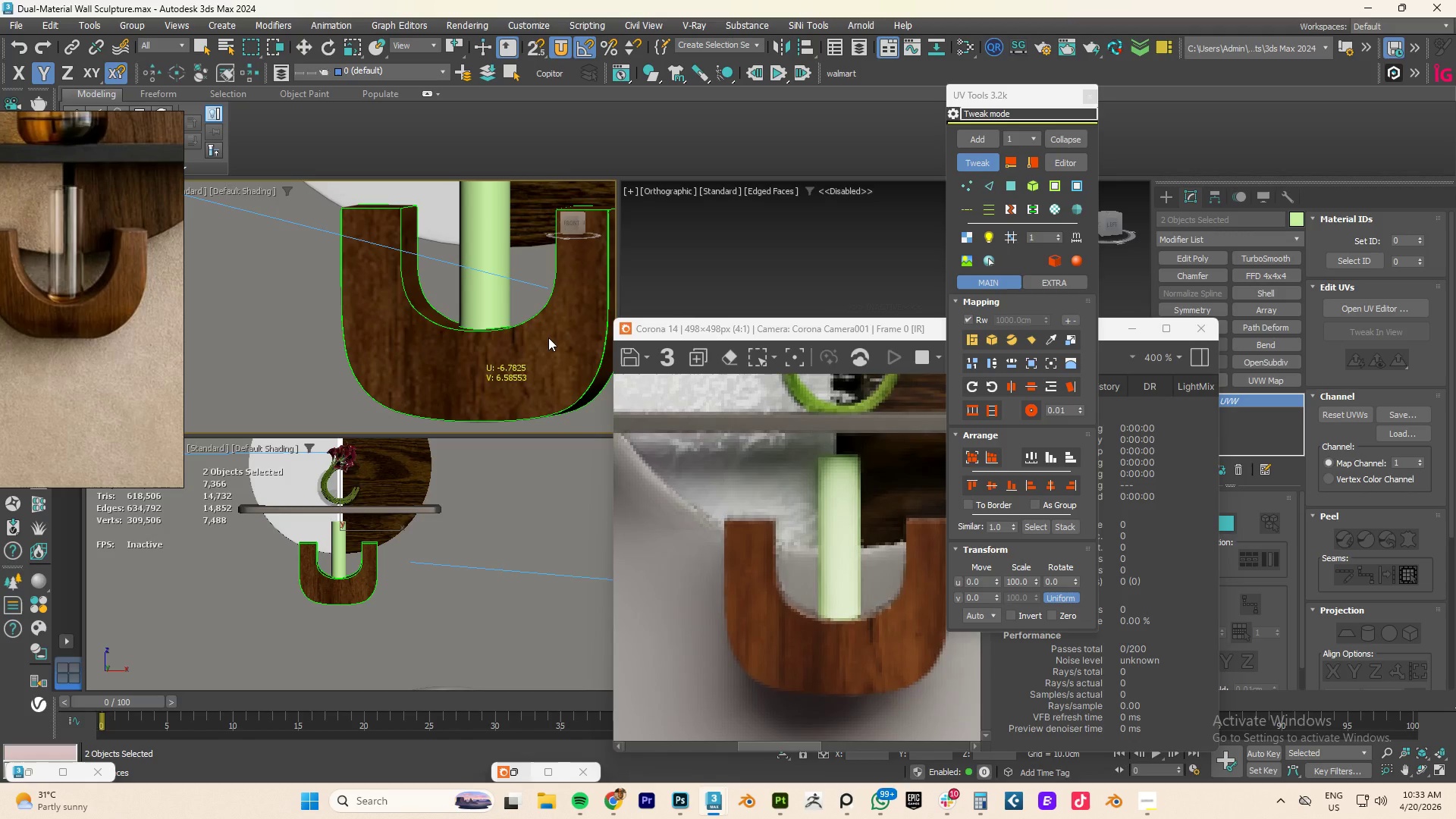 
left_click_drag(start_coordinate=[548, 337], to_coordinate=[557, 297])
 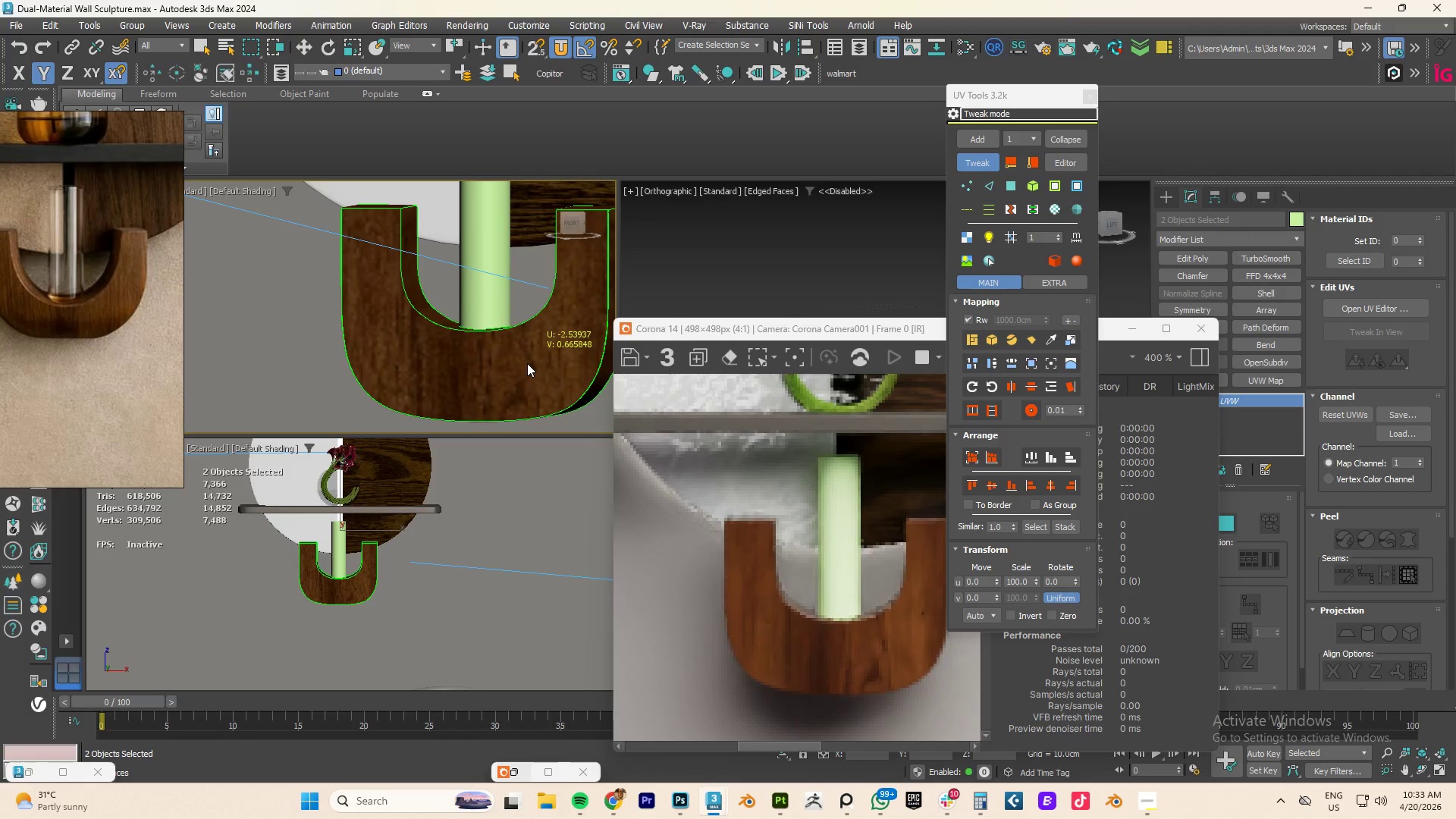 
left_click_drag(start_coordinate=[527, 363], to_coordinate=[535, 331])
 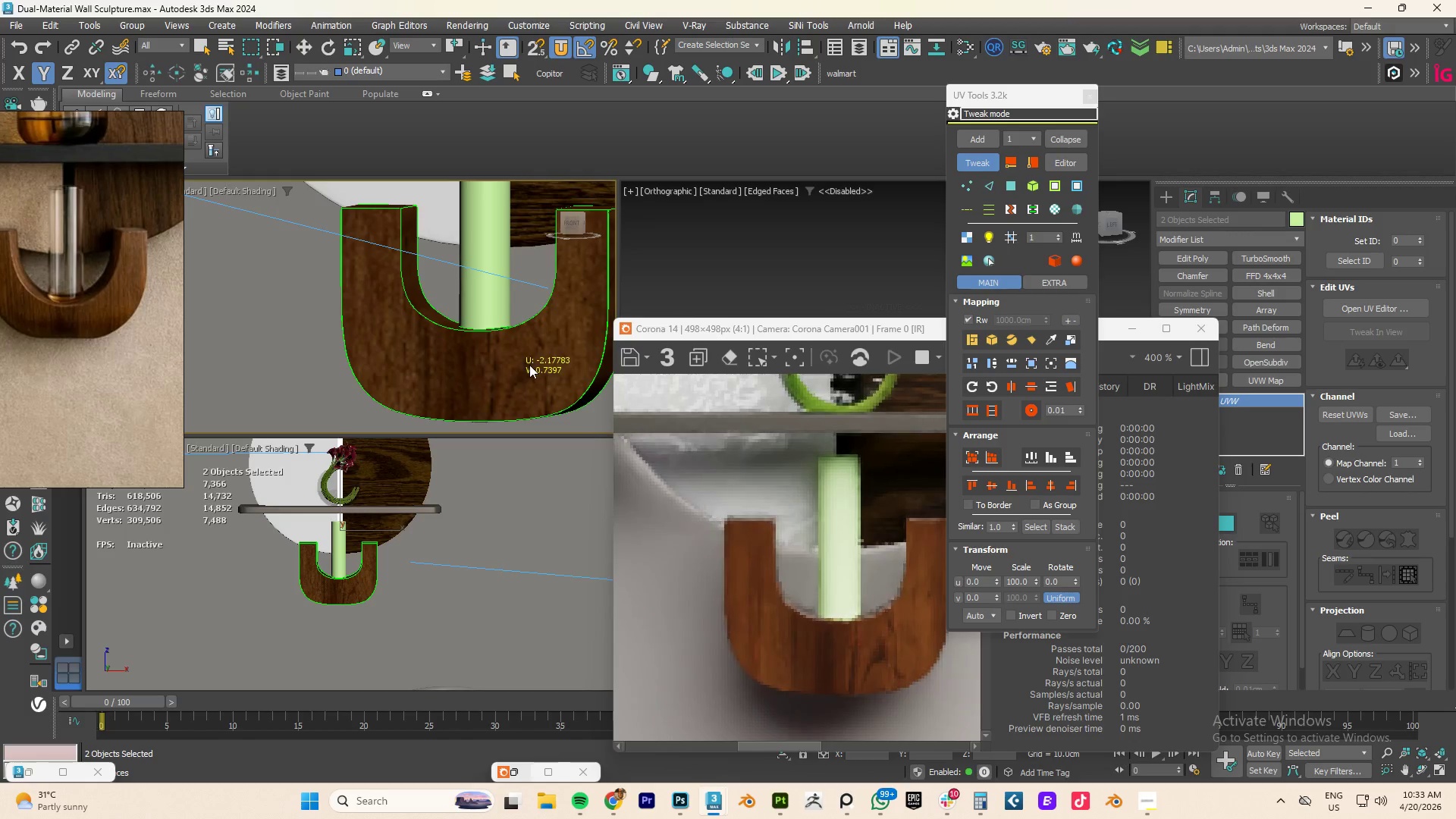 
left_click_drag(start_coordinate=[528, 368], to_coordinate=[553, 343])
 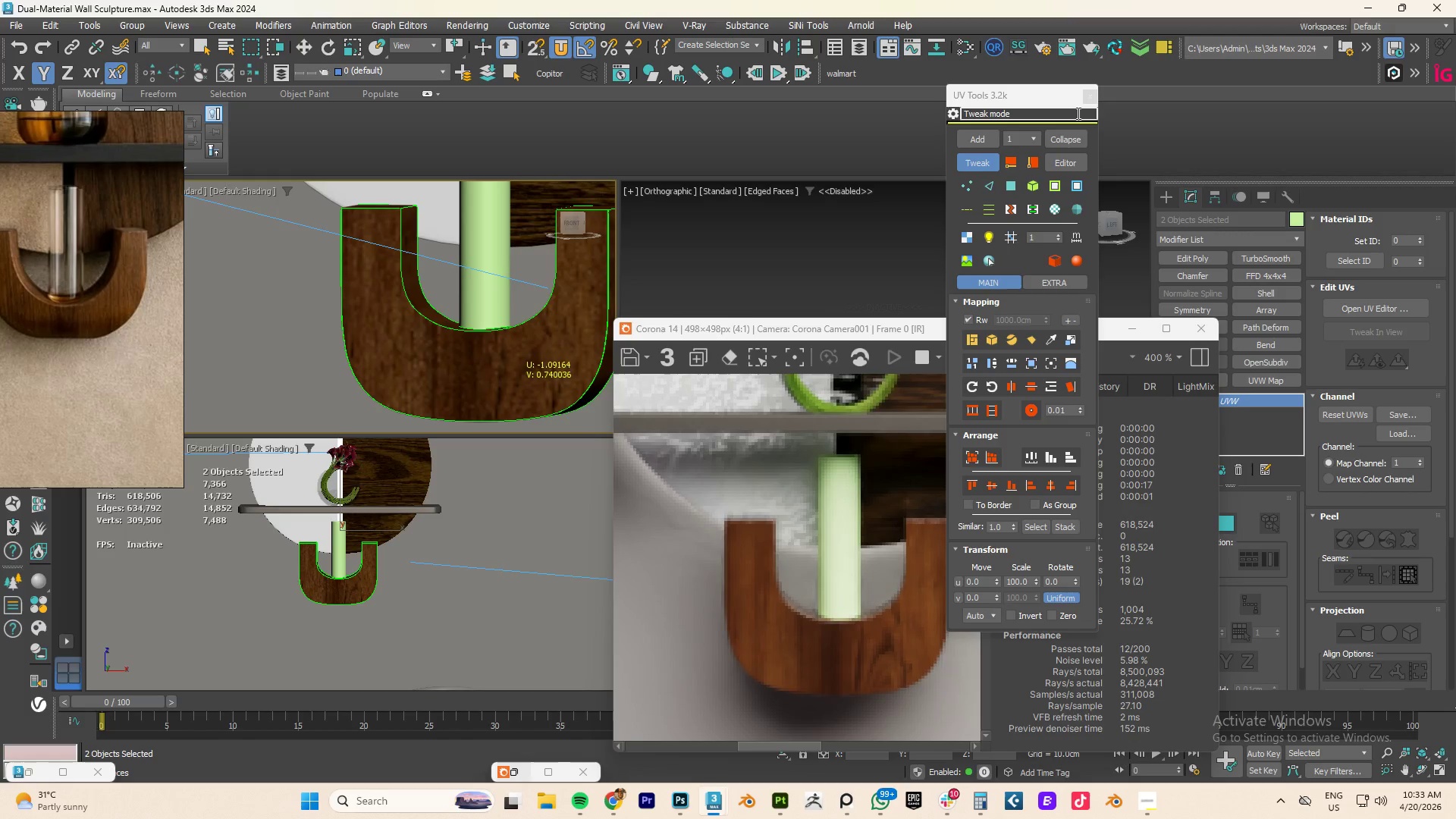 
left_click([1087, 97])
 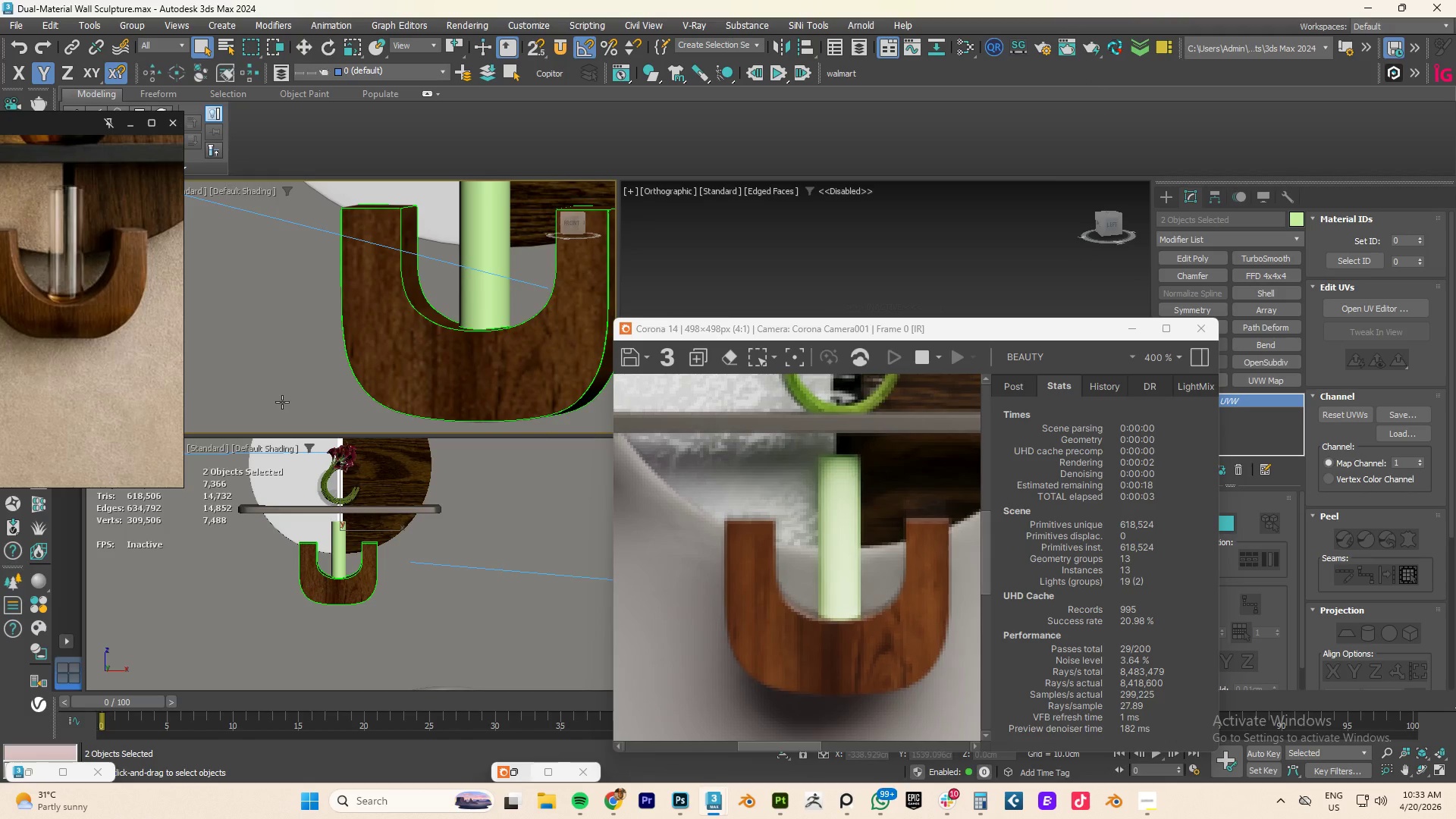 
scroll: coordinate [838, 460], scroll_direction: down, amount: 7.0
 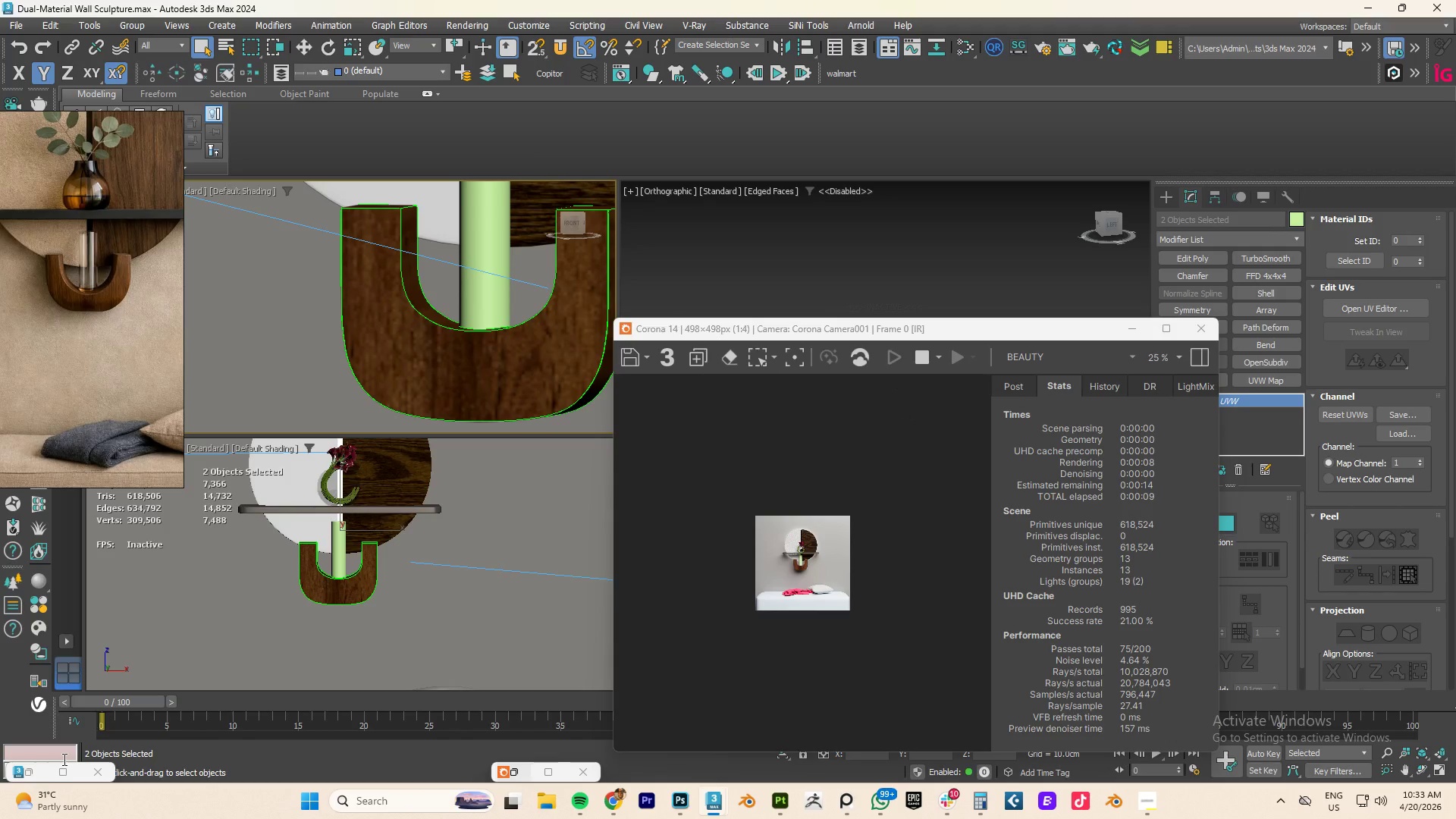 
left_click([24, 776])
 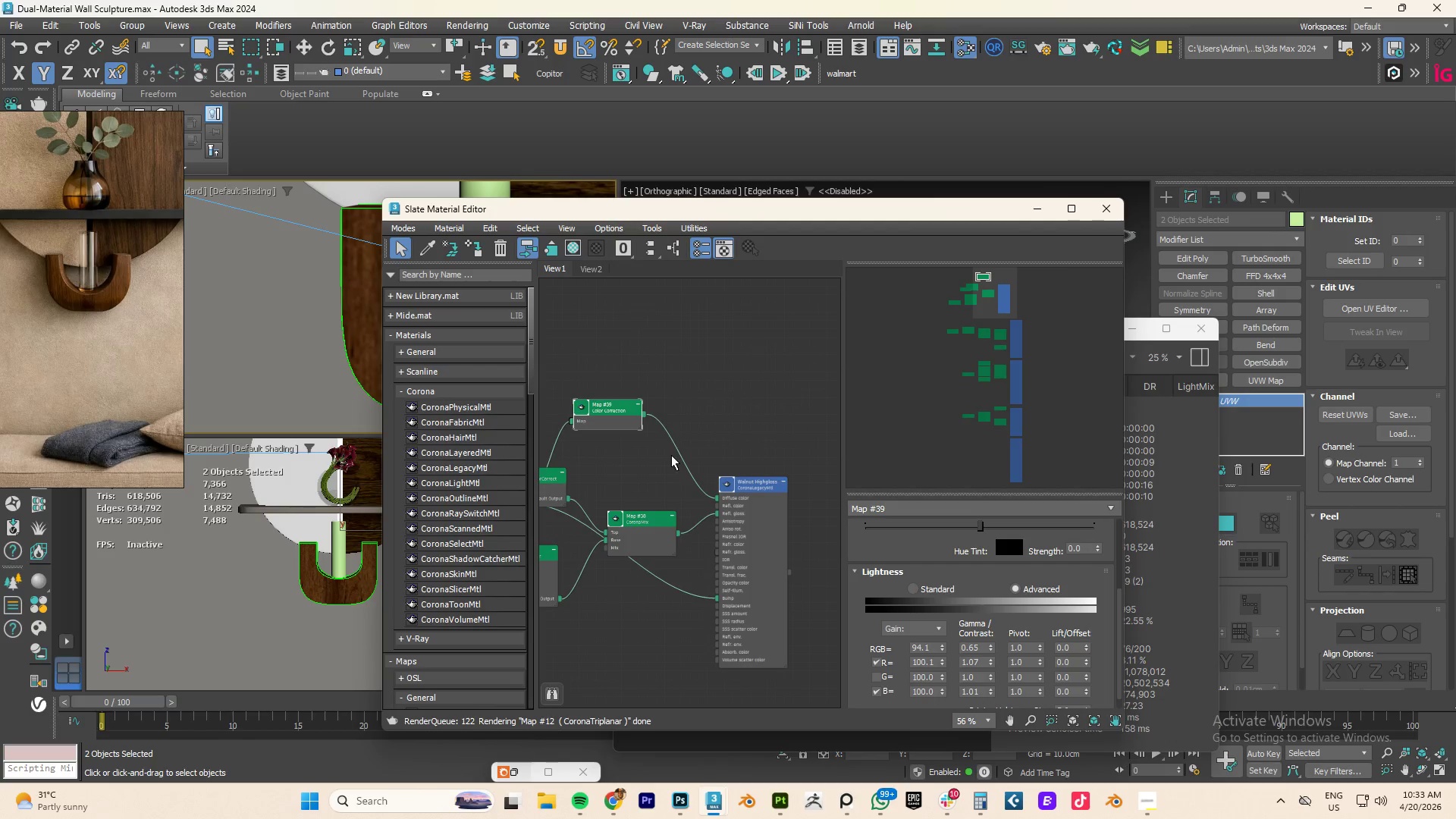 
scroll: coordinate [673, 460], scroll_direction: down, amount: 3.0
 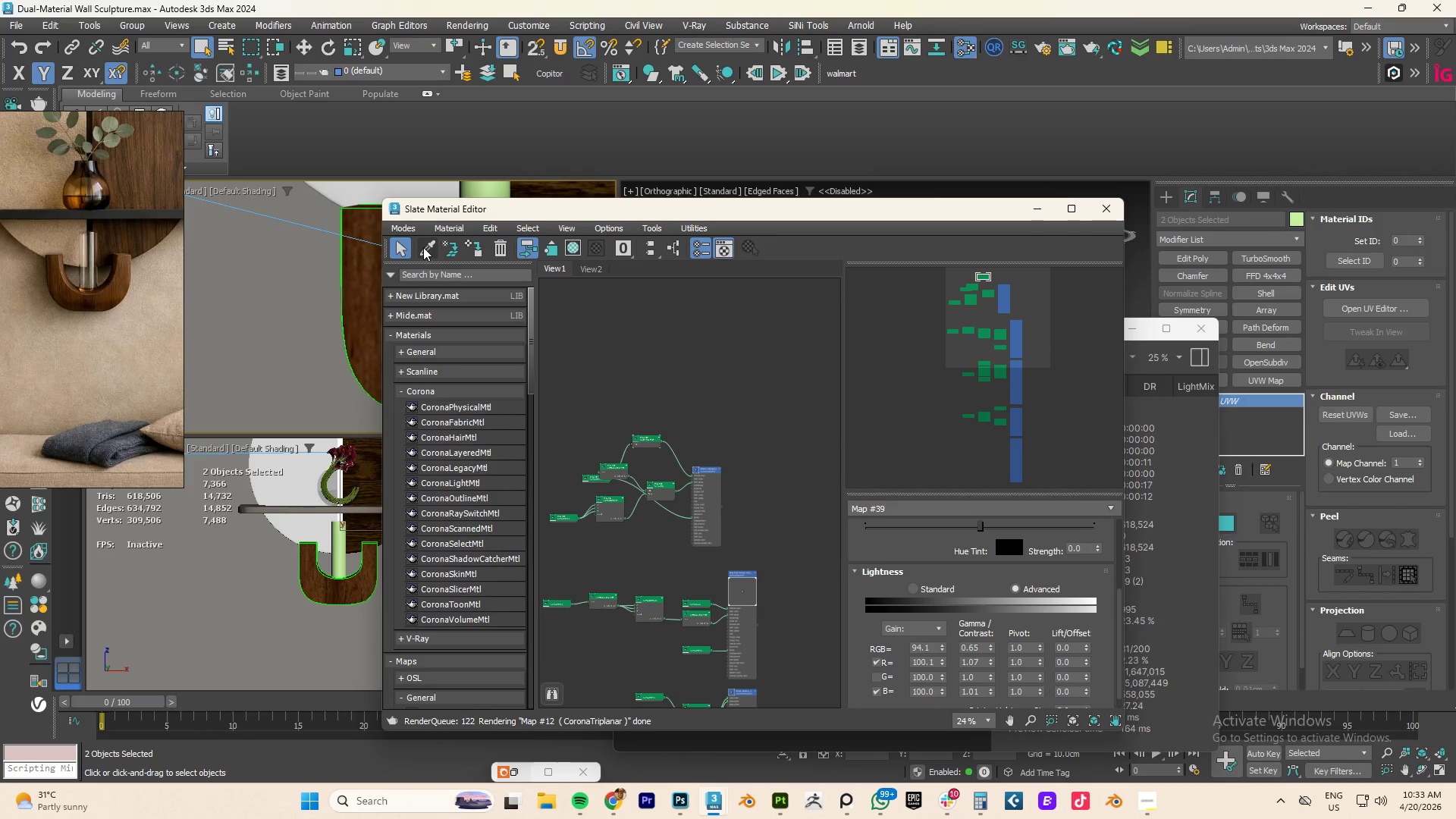 
left_click([423, 247])
 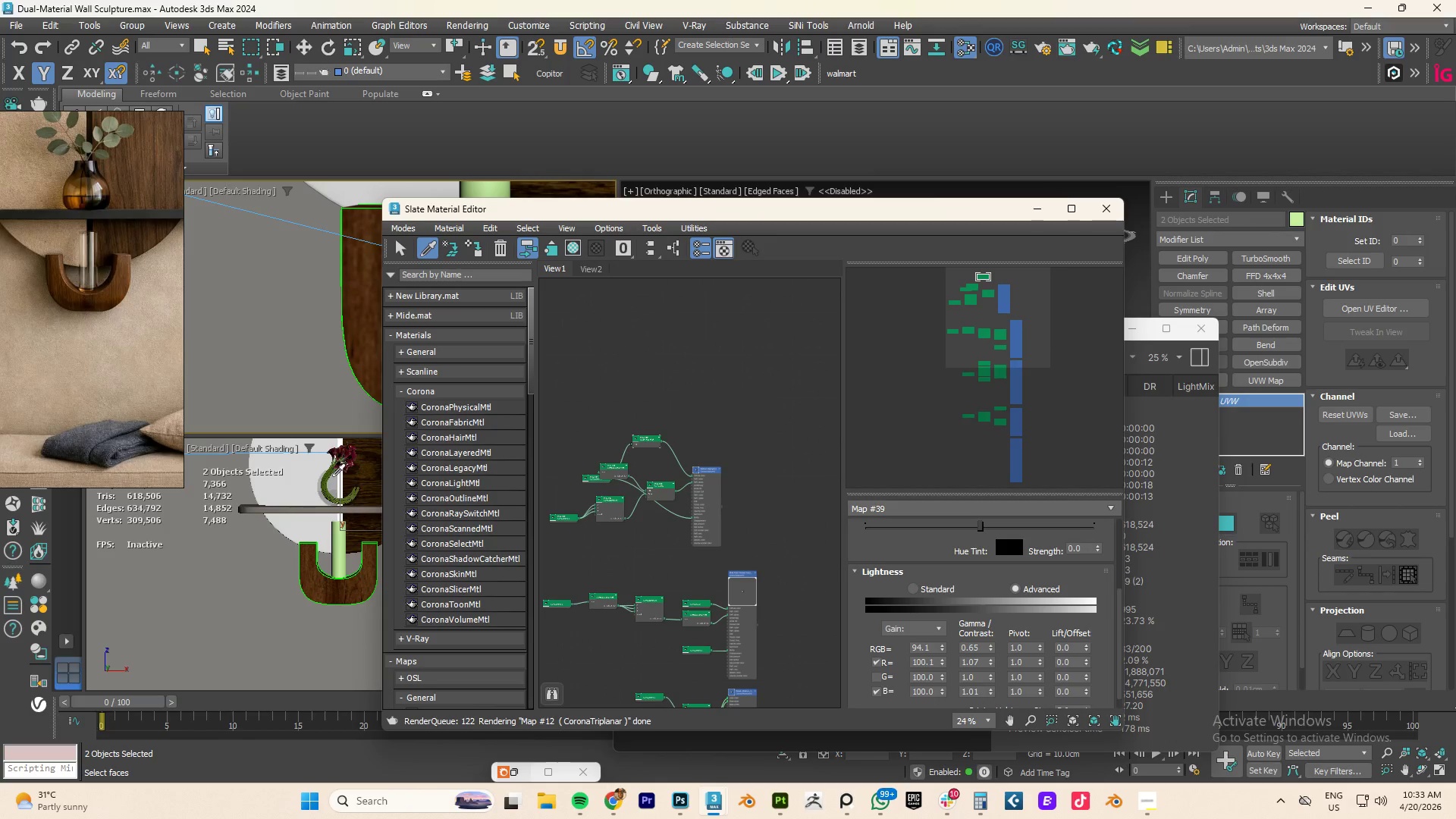 
left_click([337, 483])
 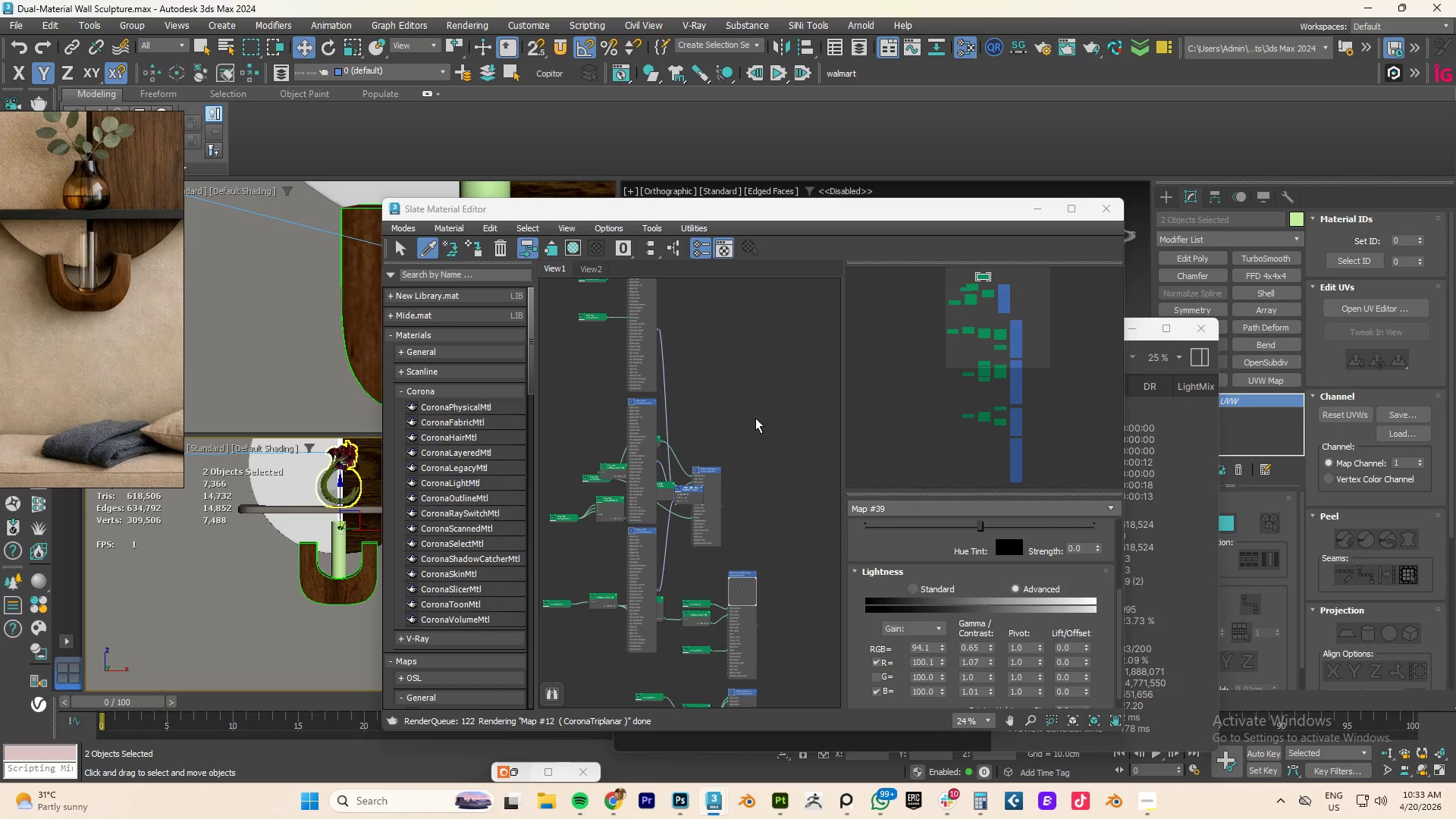 
scroll: coordinate [651, 343], scroll_direction: down, amount: 2.0
 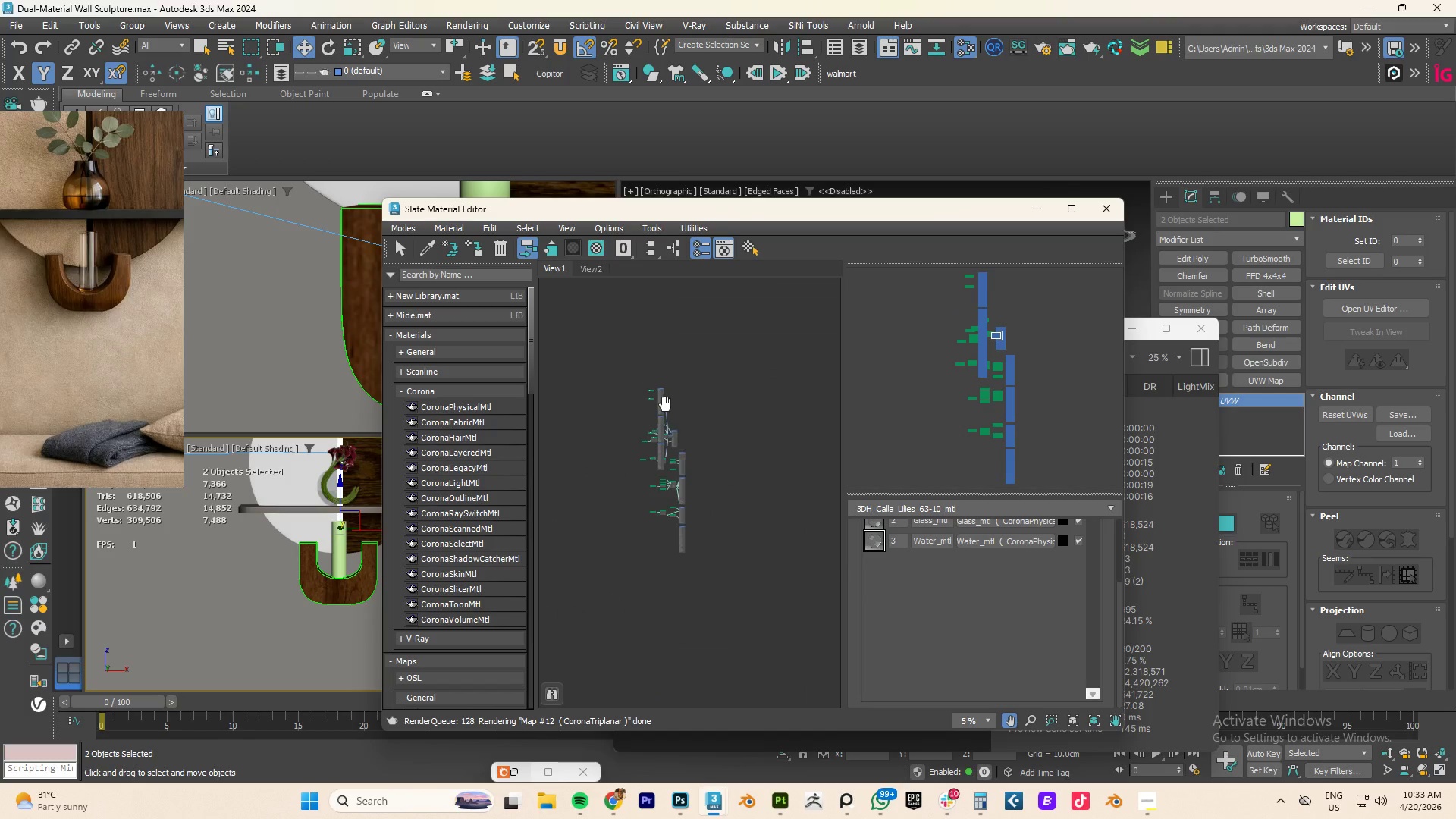 
scroll: coordinate [666, 405], scroll_direction: up, amount: 3.0
 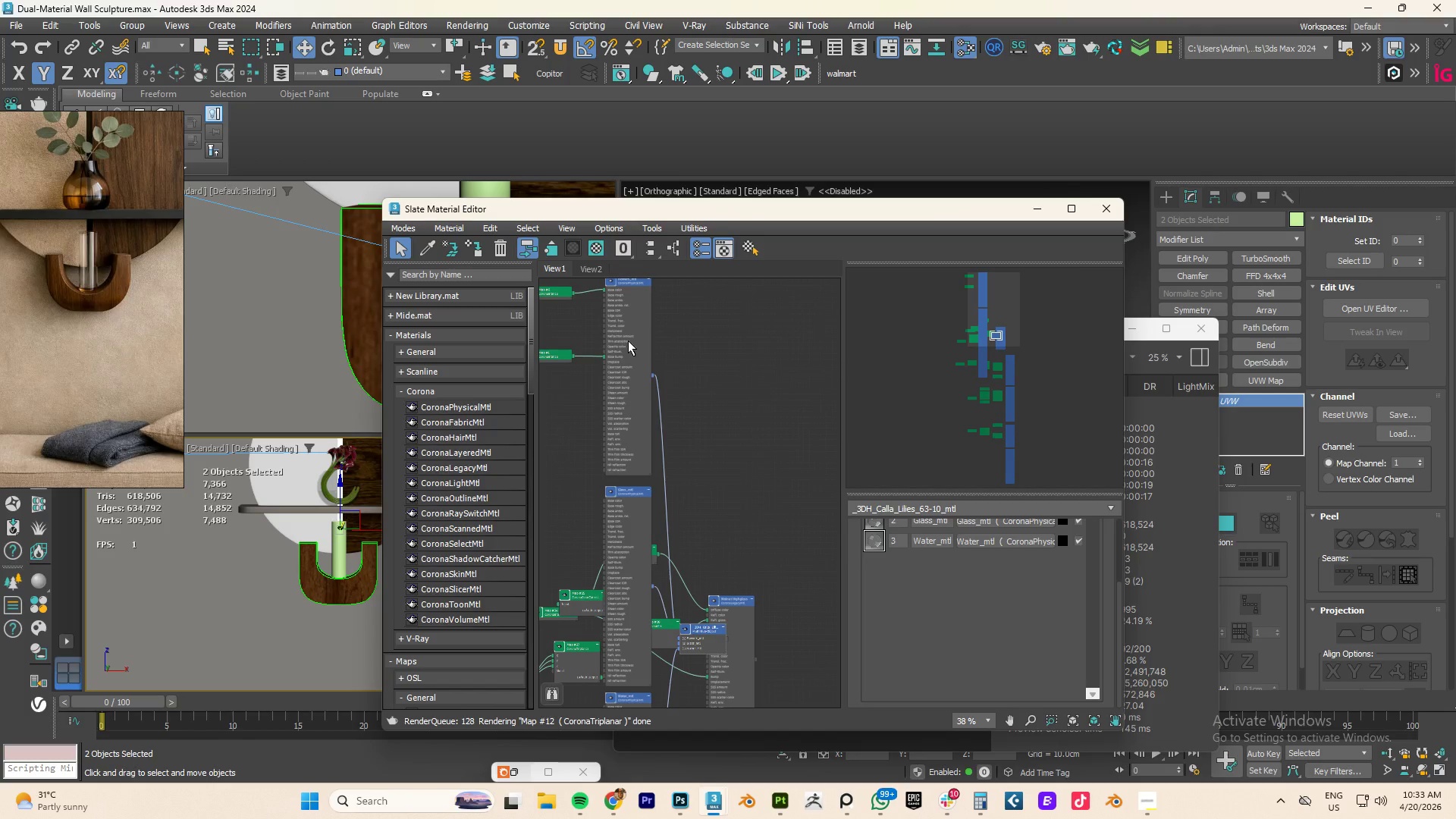 
left_click_drag(start_coordinate=[629, 331], to_coordinate=[576, 315])
 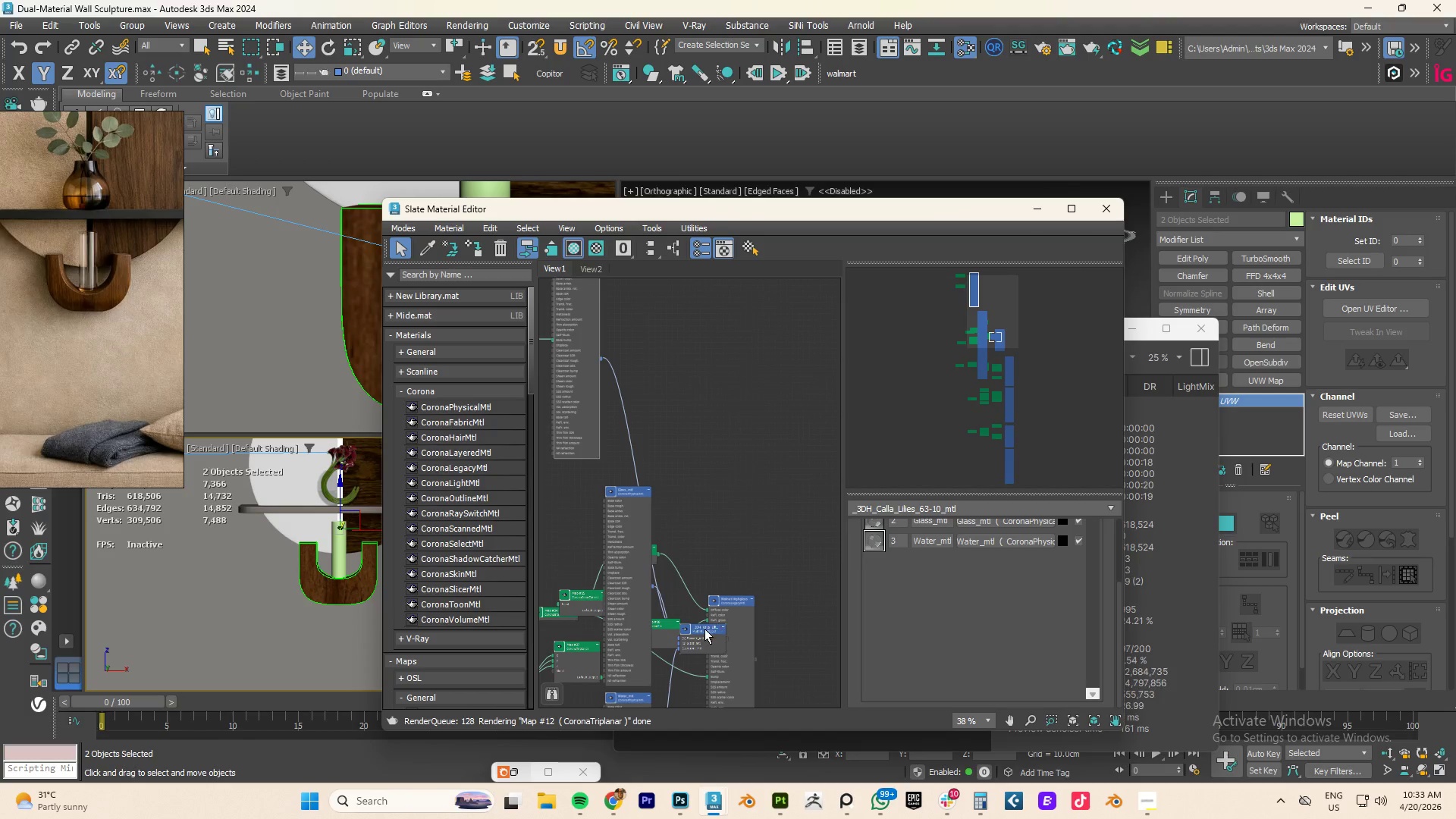 
left_click_drag(start_coordinate=[701, 629], to_coordinate=[870, 485])
 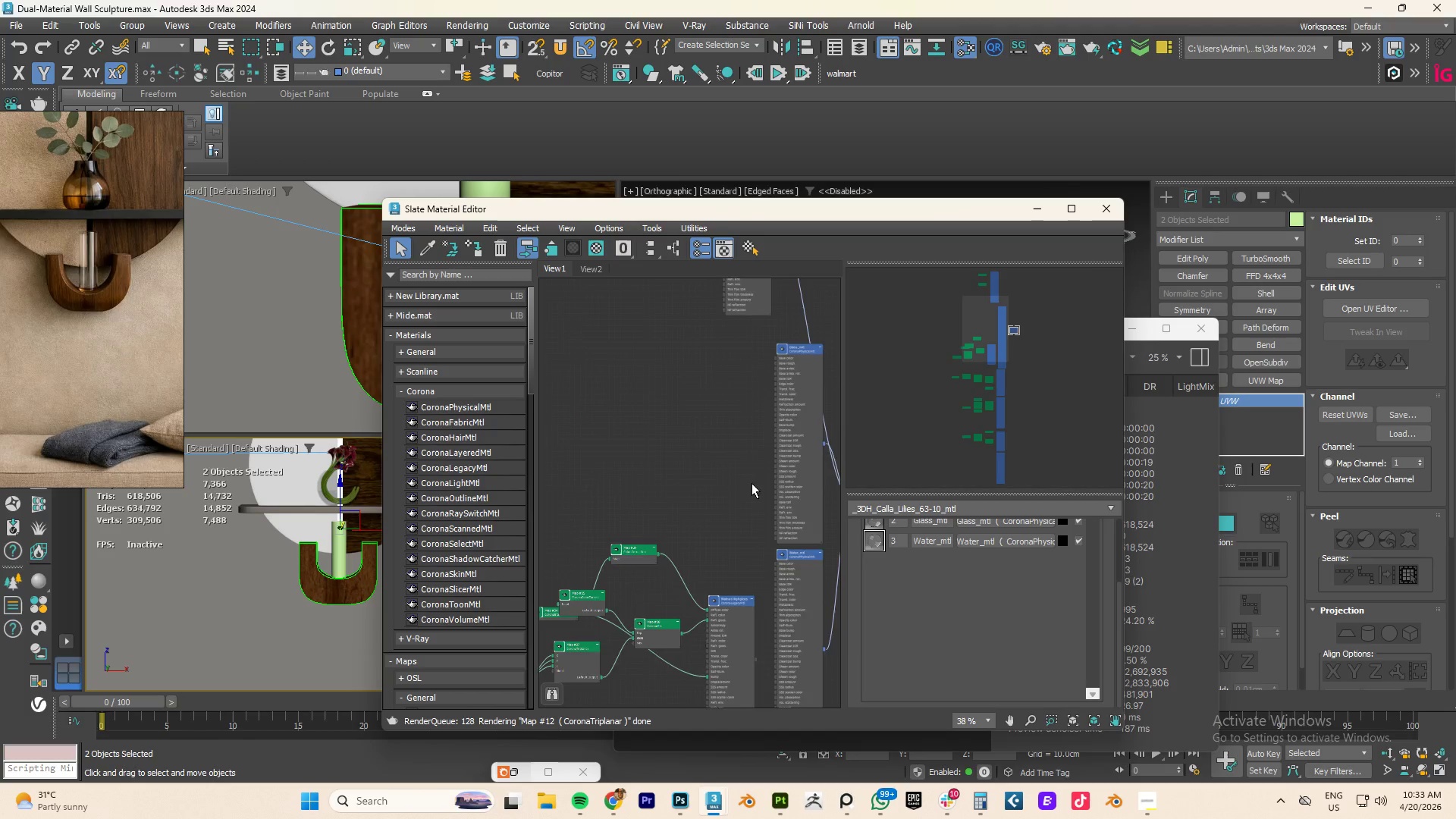 
scroll: coordinate [752, 483], scroll_direction: down, amount: 4.0
 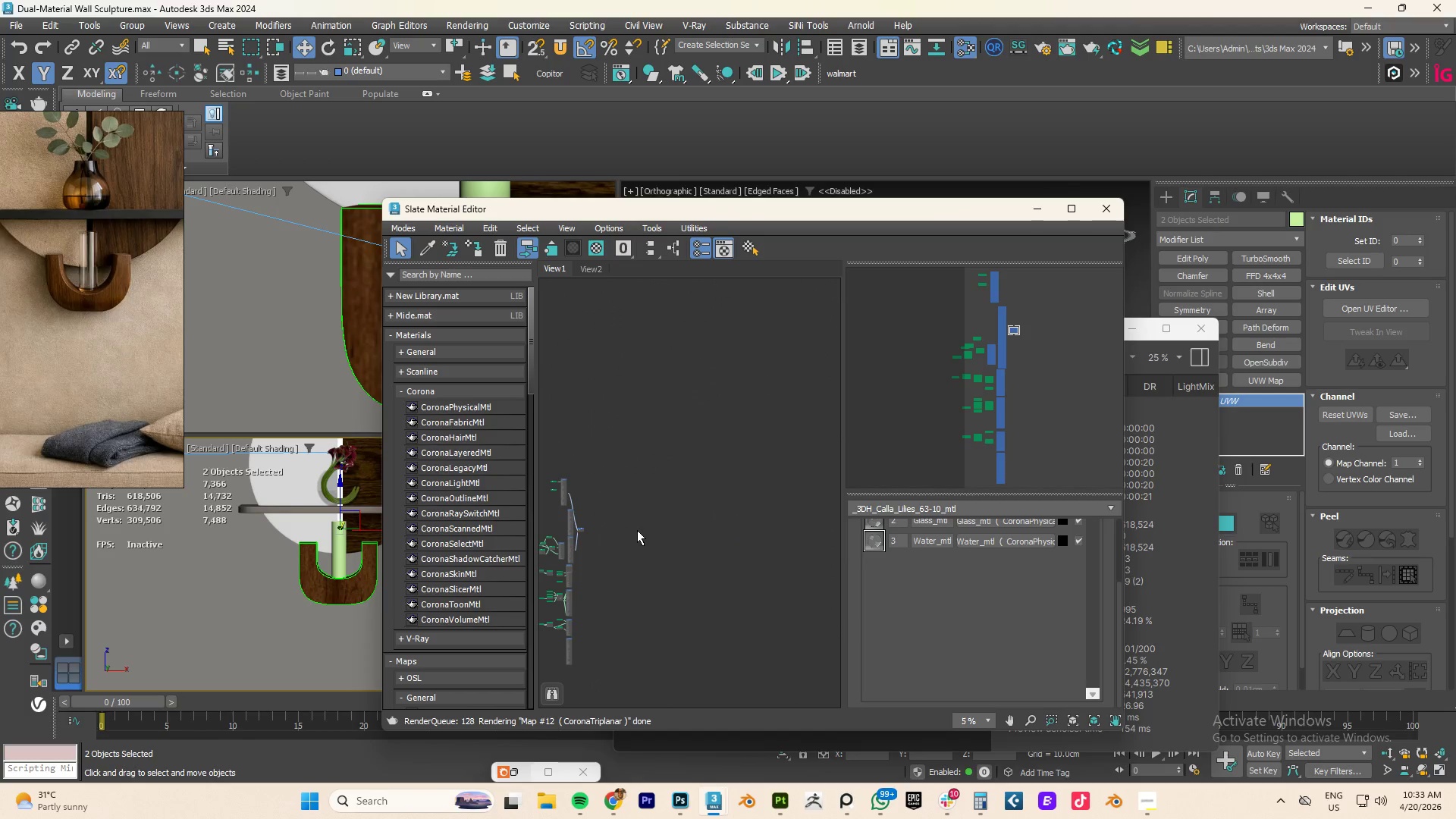 
scroll: coordinate [577, 541], scroll_direction: up, amount: 4.0
 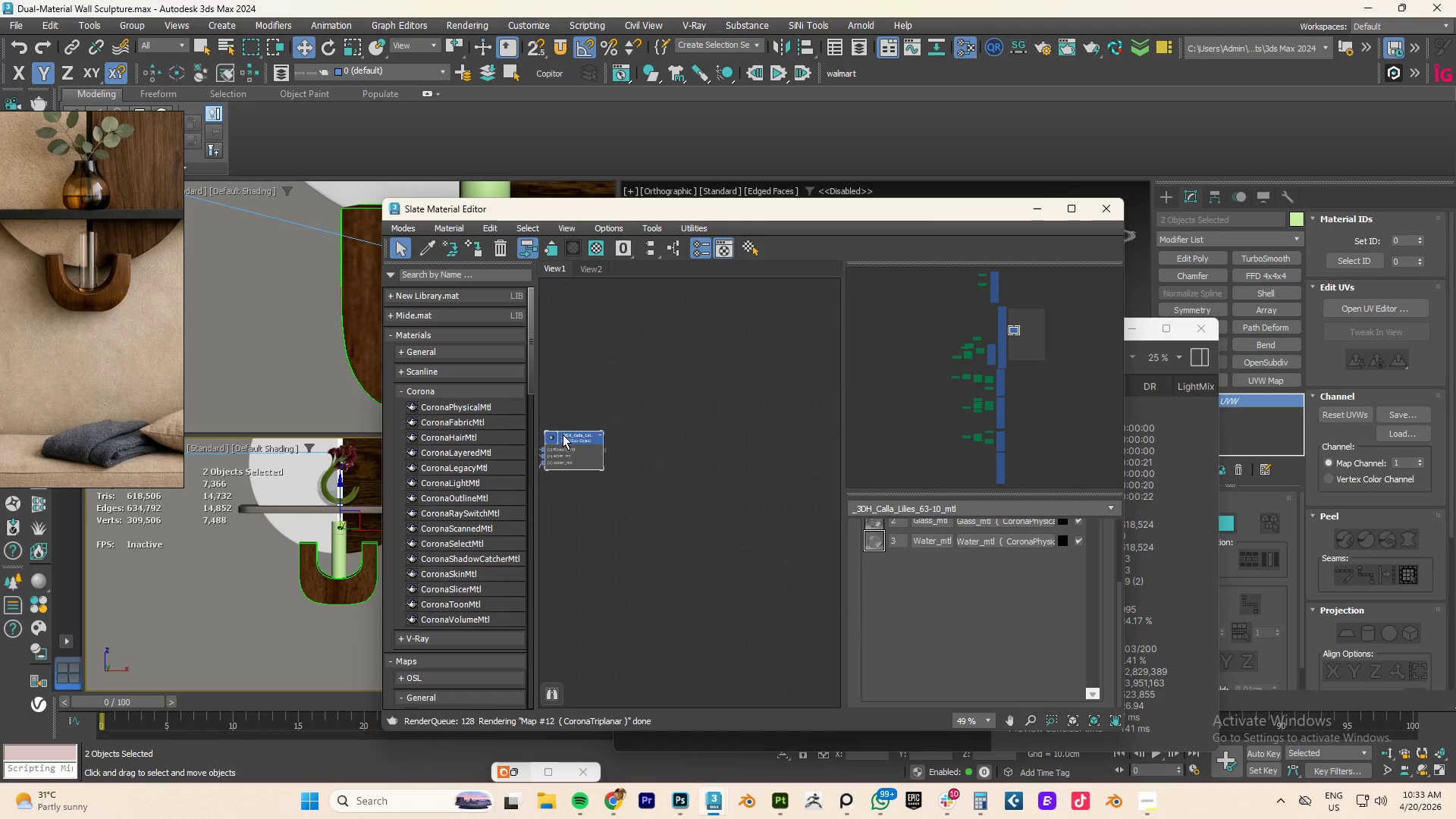 
left_click_drag(start_coordinate=[563, 432], to_coordinate=[770, 491])
 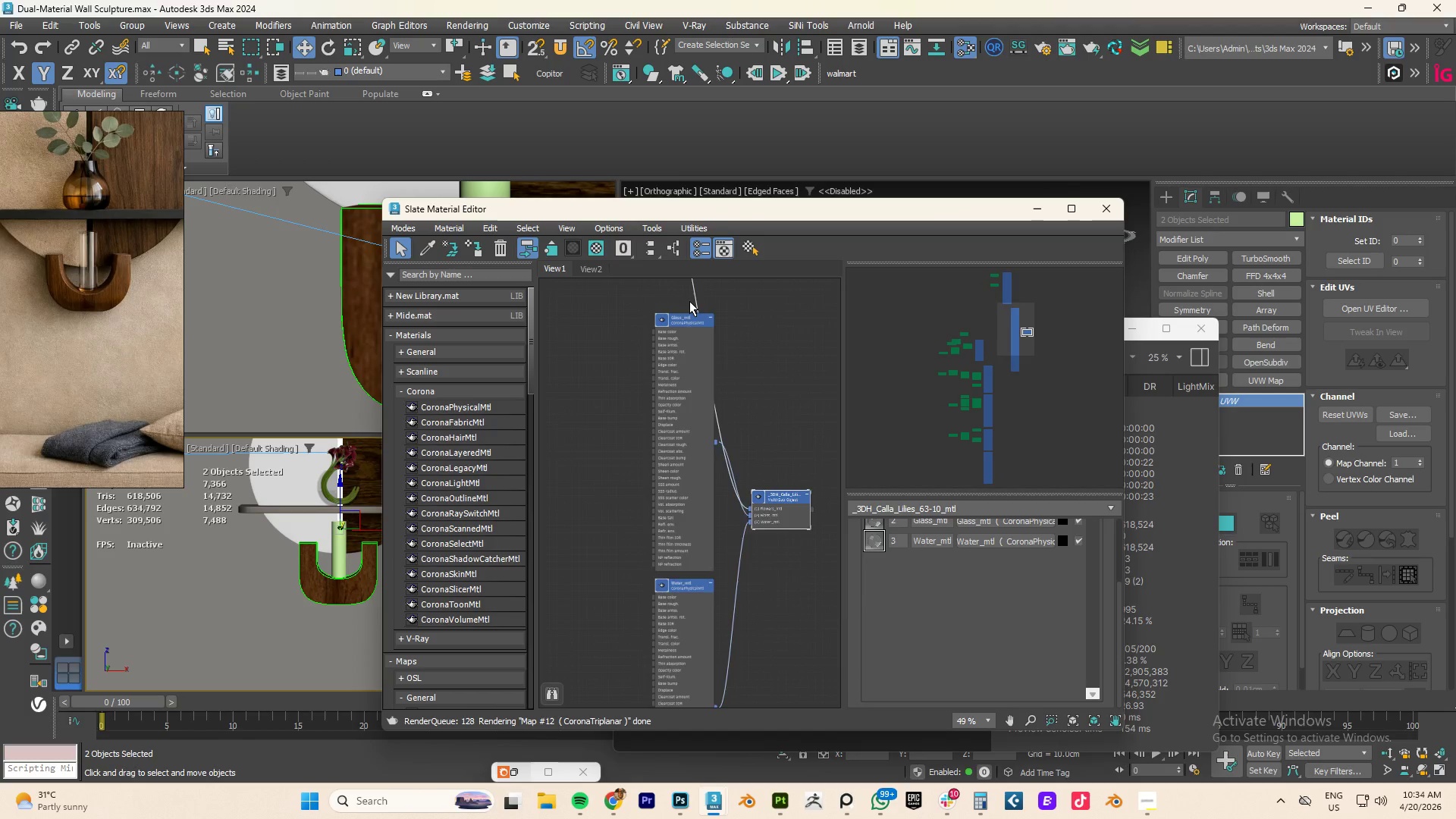 
scroll: coordinate [669, 321], scroll_direction: up, amount: 1.0
 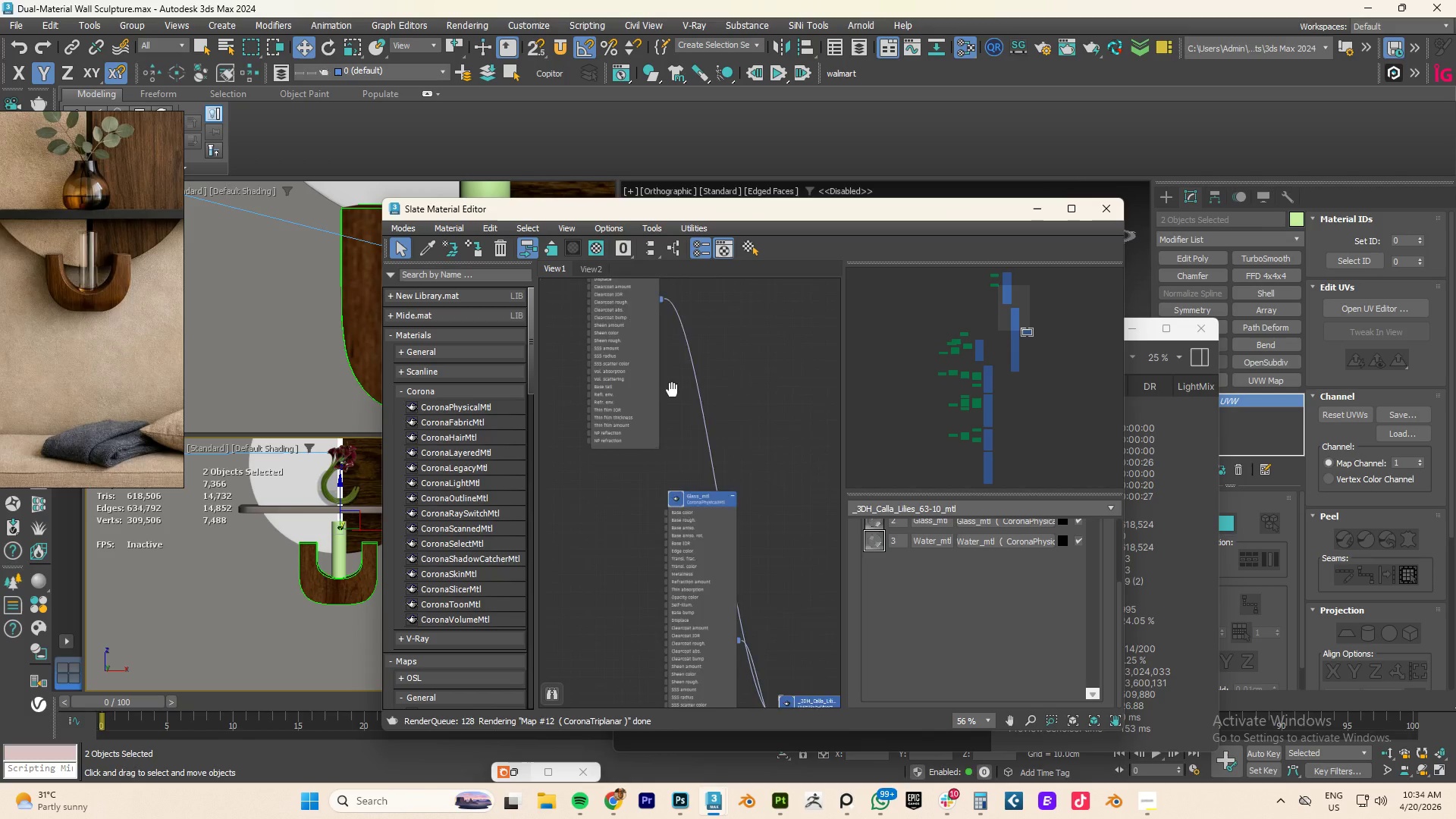 
scroll: coordinate [621, 352], scroll_direction: down, amount: 1.0
 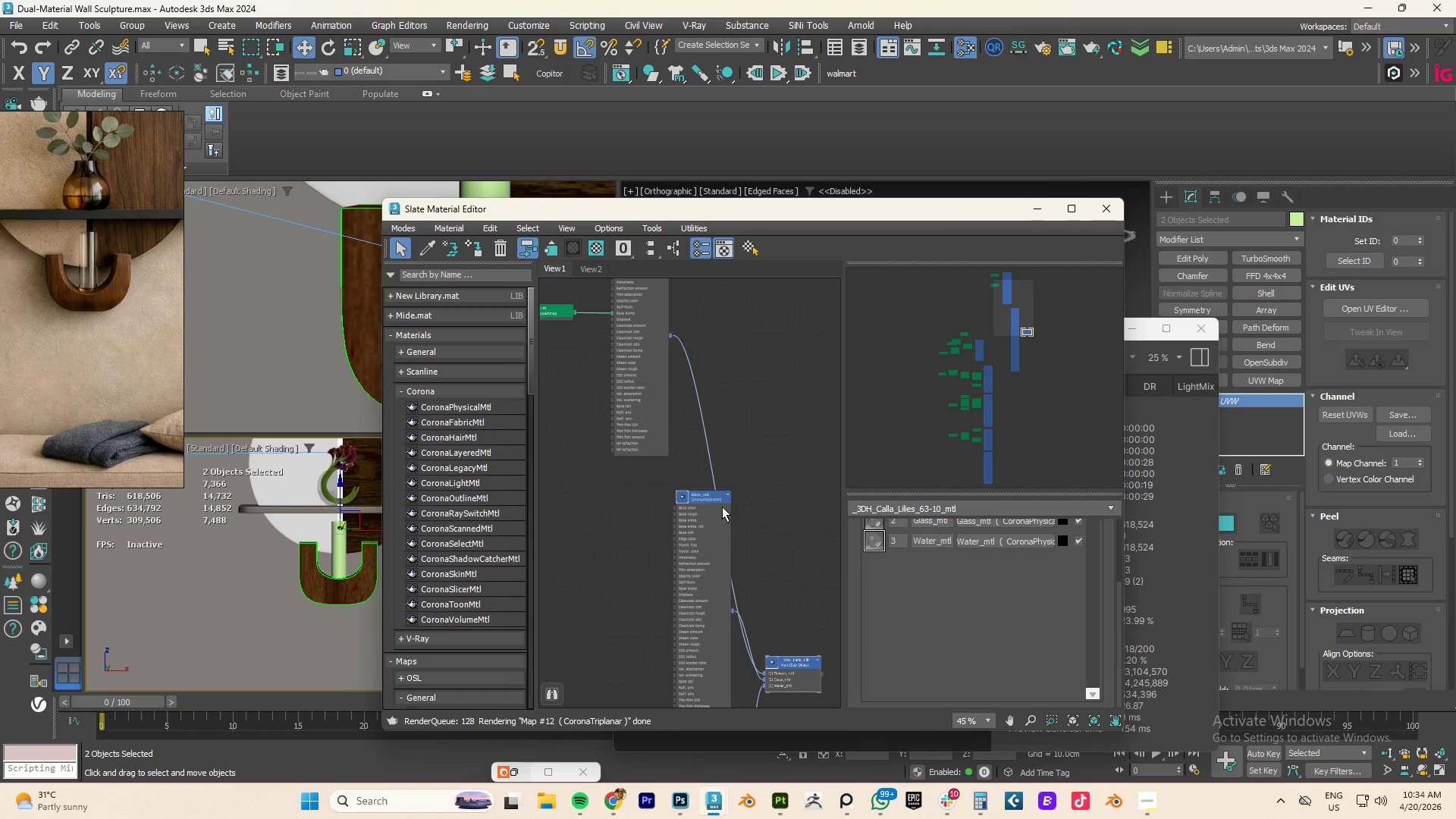 
scroll: coordinate [711, 485], scroll_direction: up, amount: 3.0
 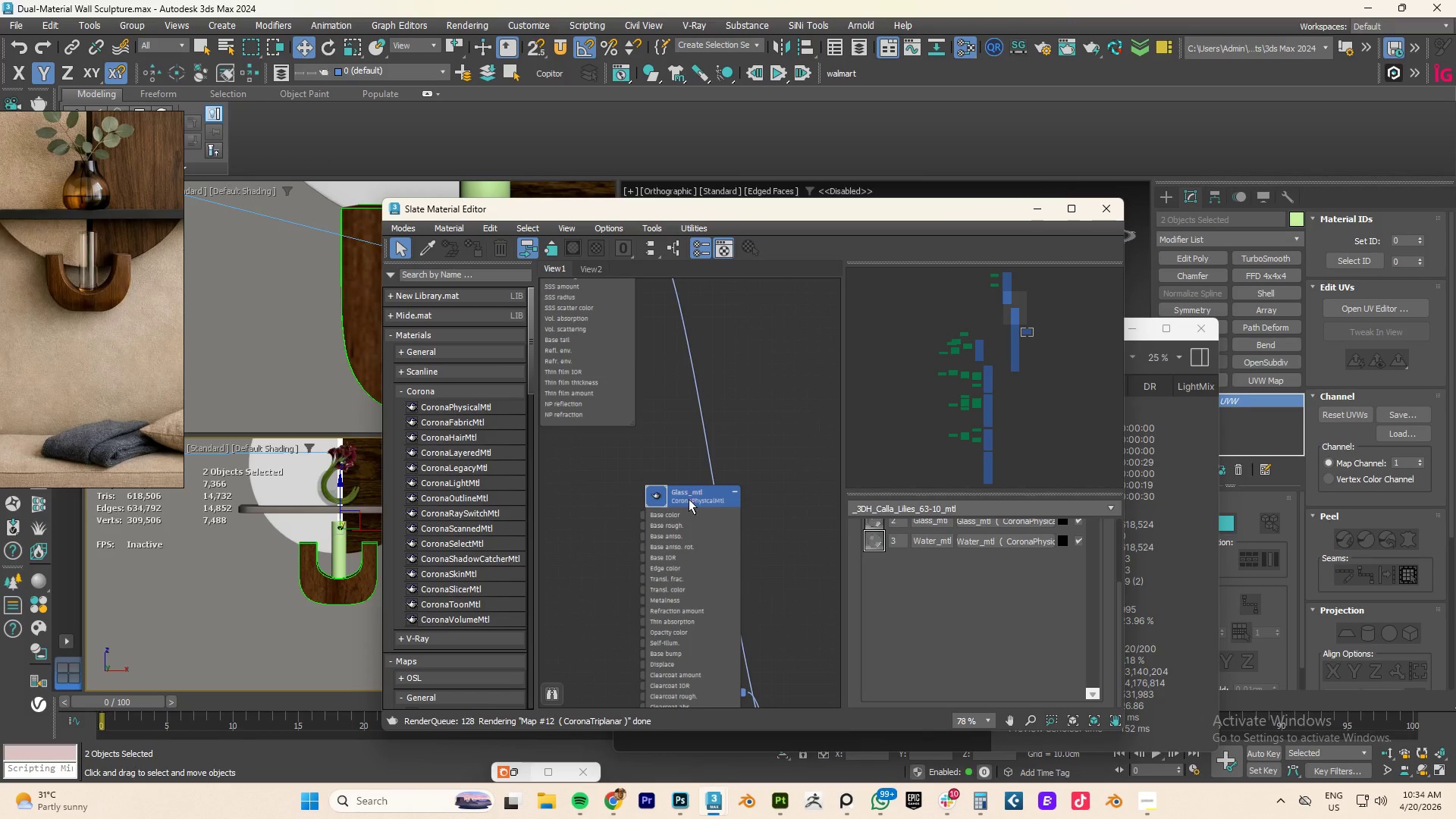 
double_click([689, 499])
 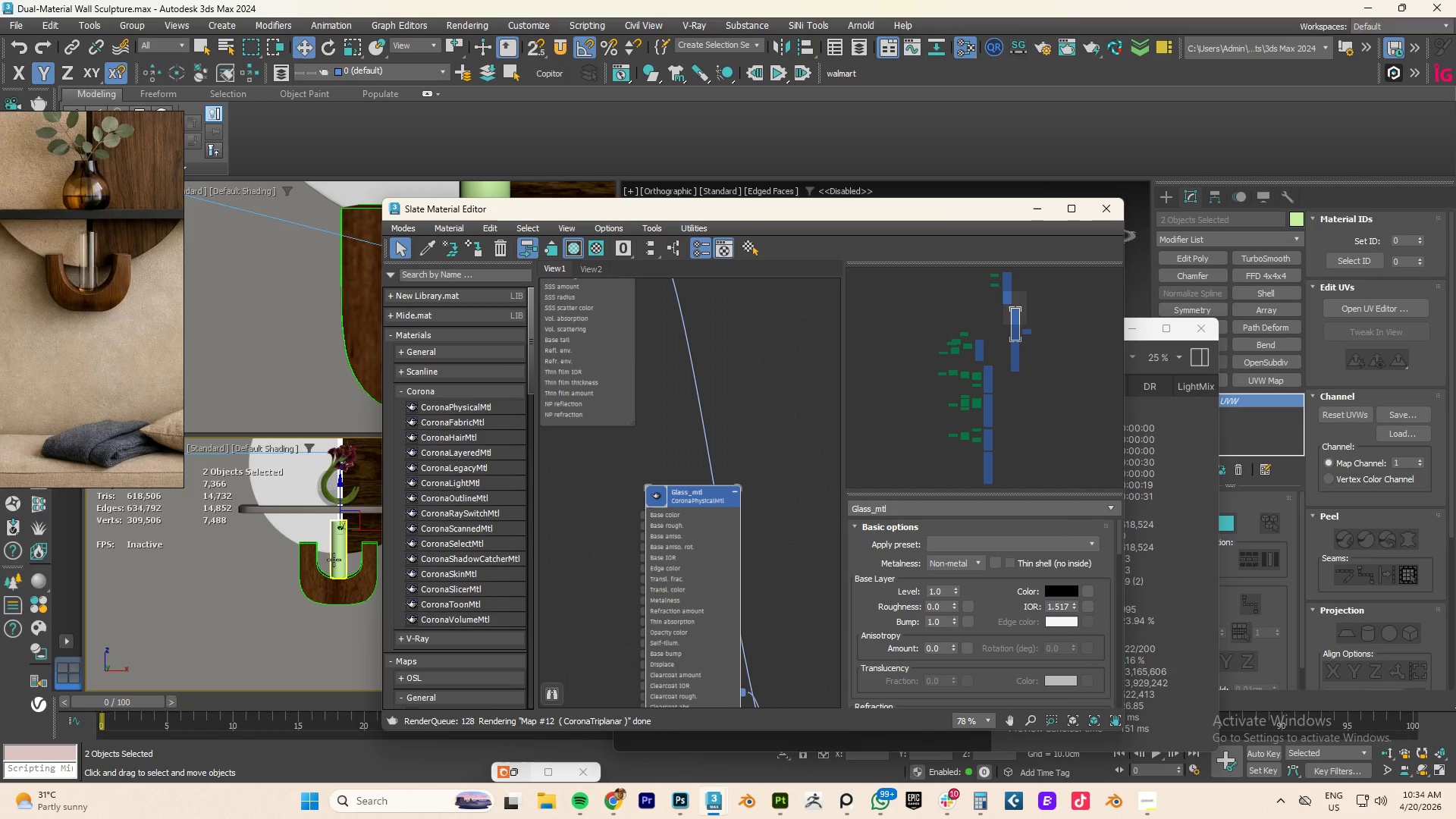 
left_click([338, 558])
 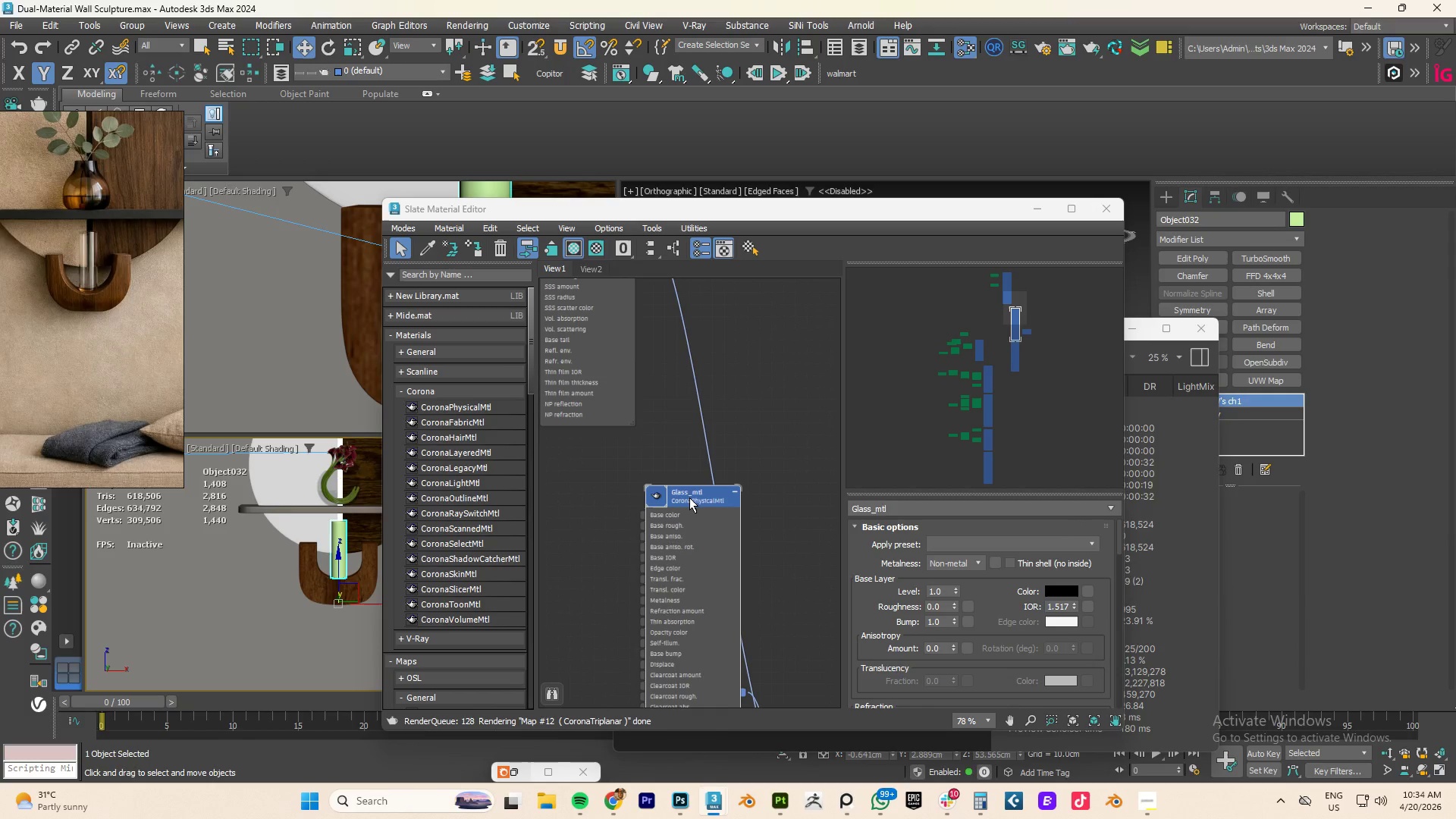 
right_click([689, 497])
 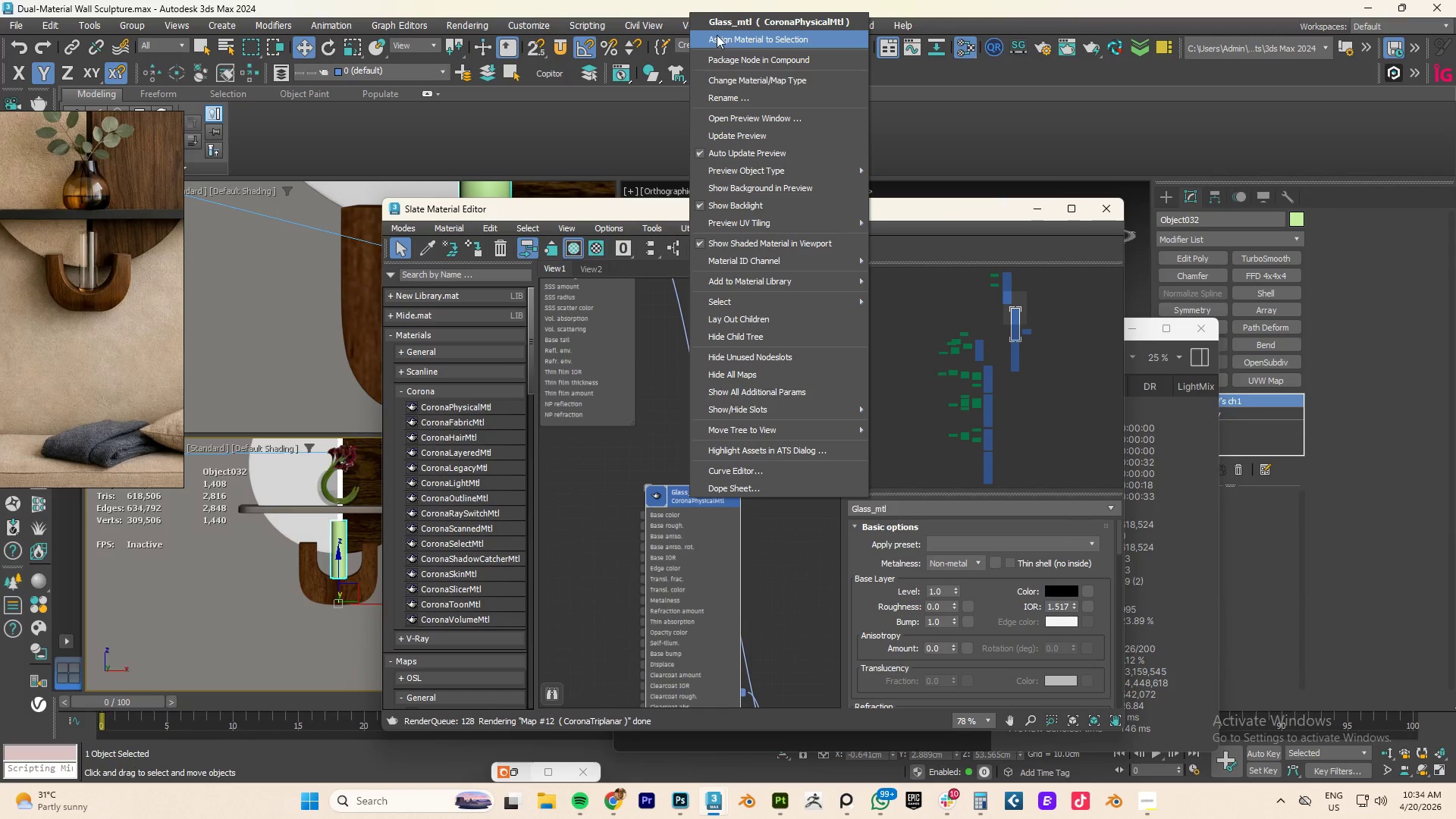 
left_click([727, 38])
 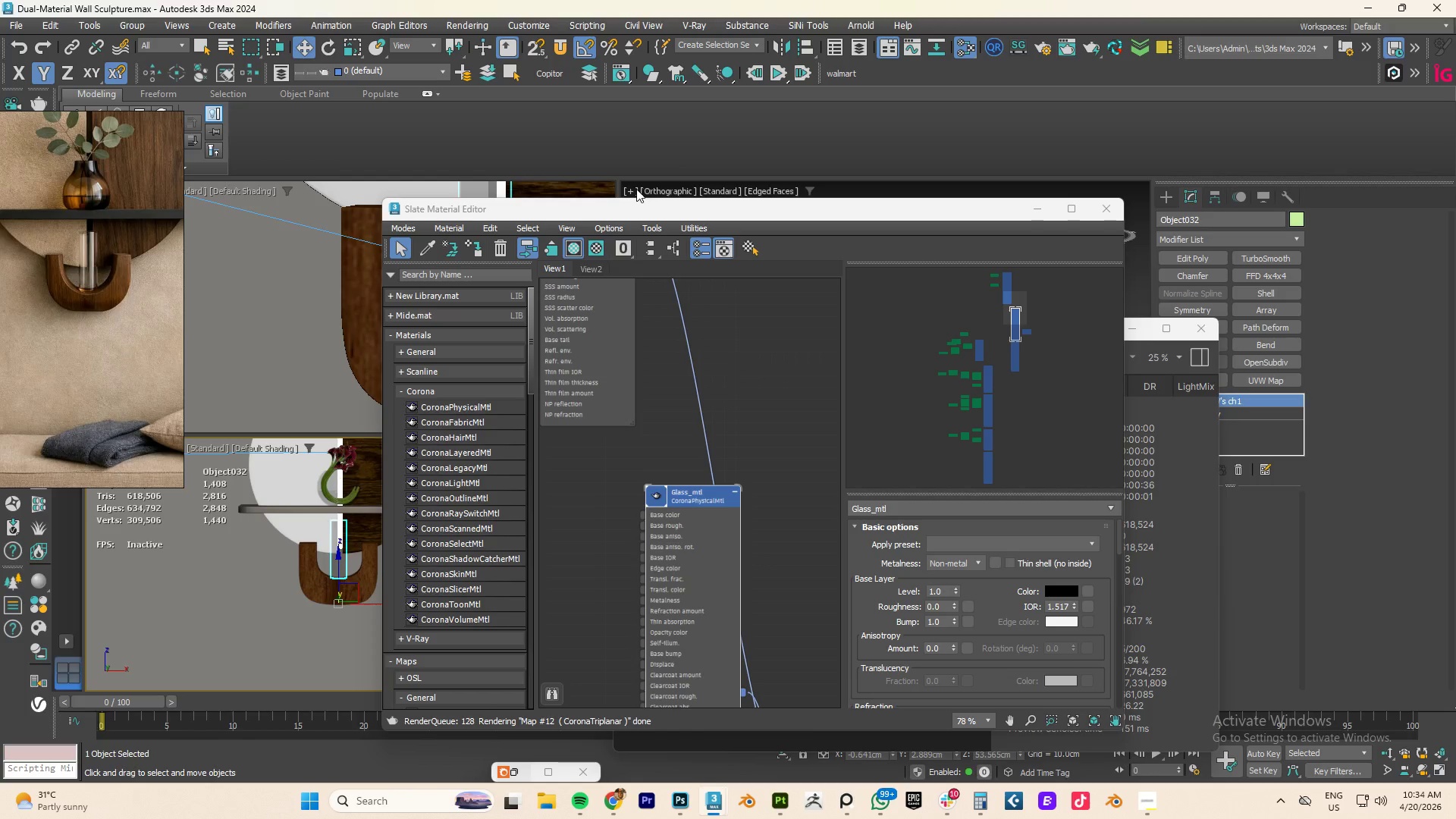 
left_click_drag(start_coordinate=[628, 211], to_coordinate=[1172, 218])
 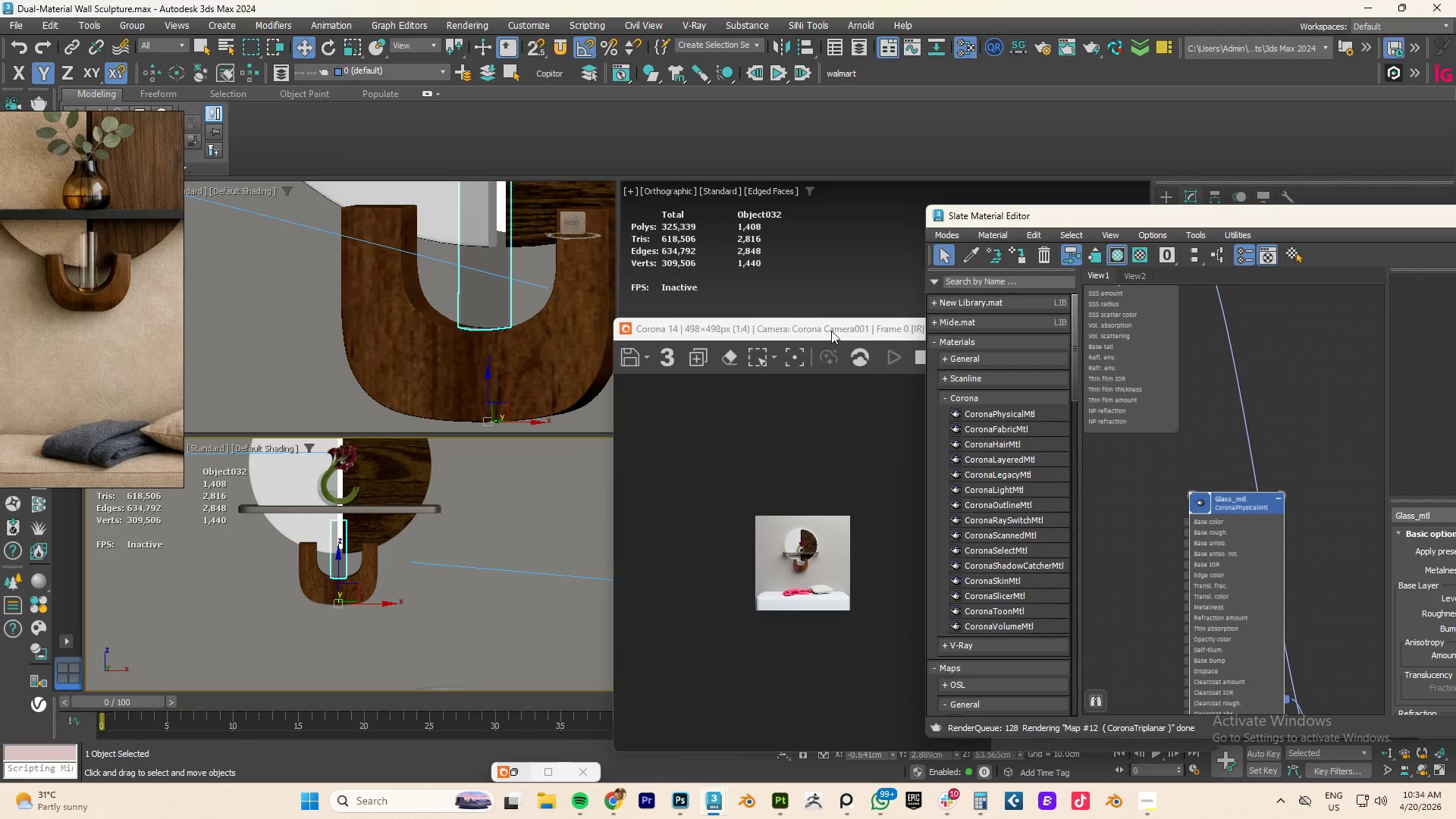 
left_click_drag(start_coordinate=[831, 329], to_coordinate=[535, 316])
 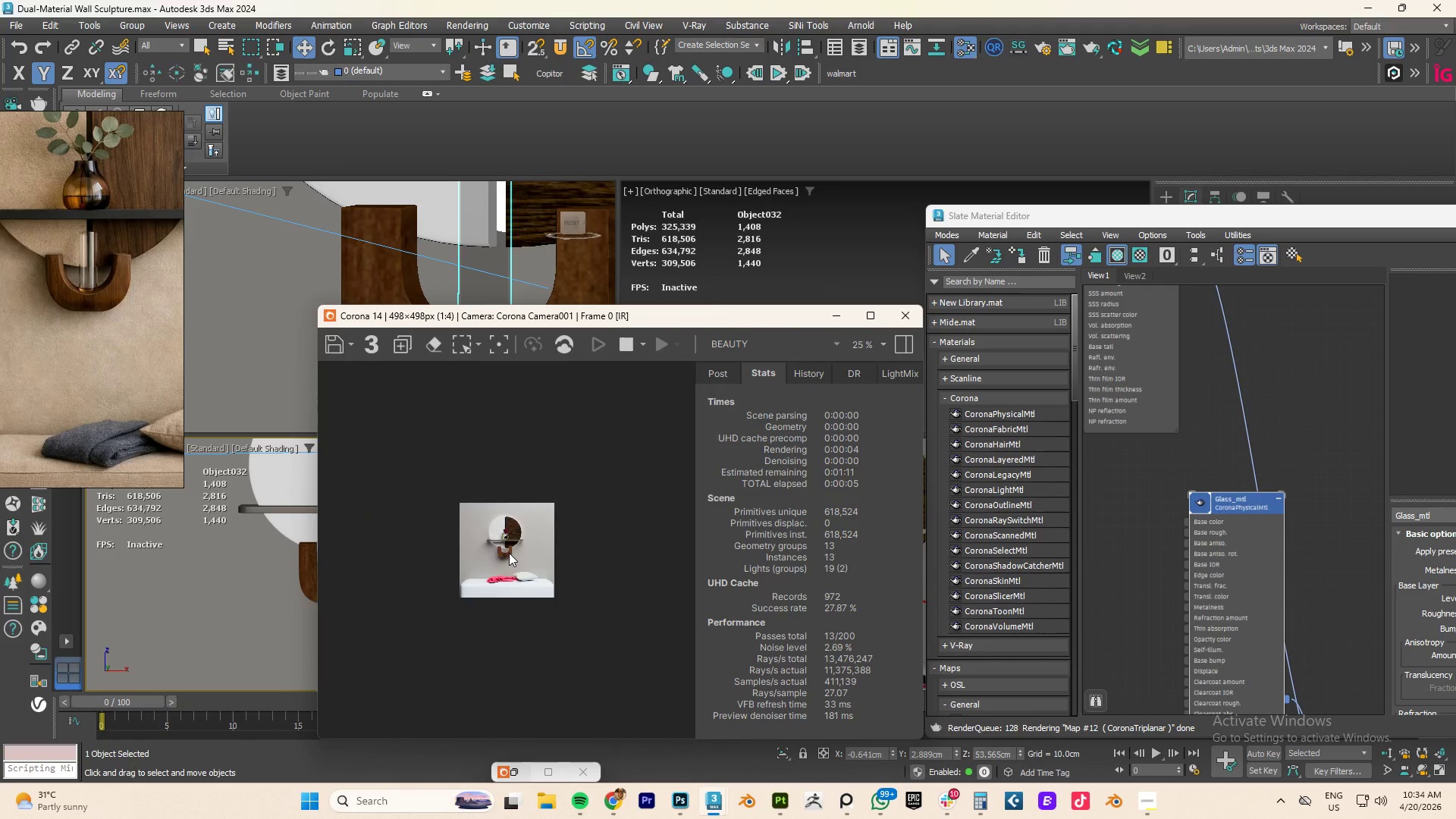 
scroll: coordinate [506, 526], scroll_direction: up, amount: 2.0
 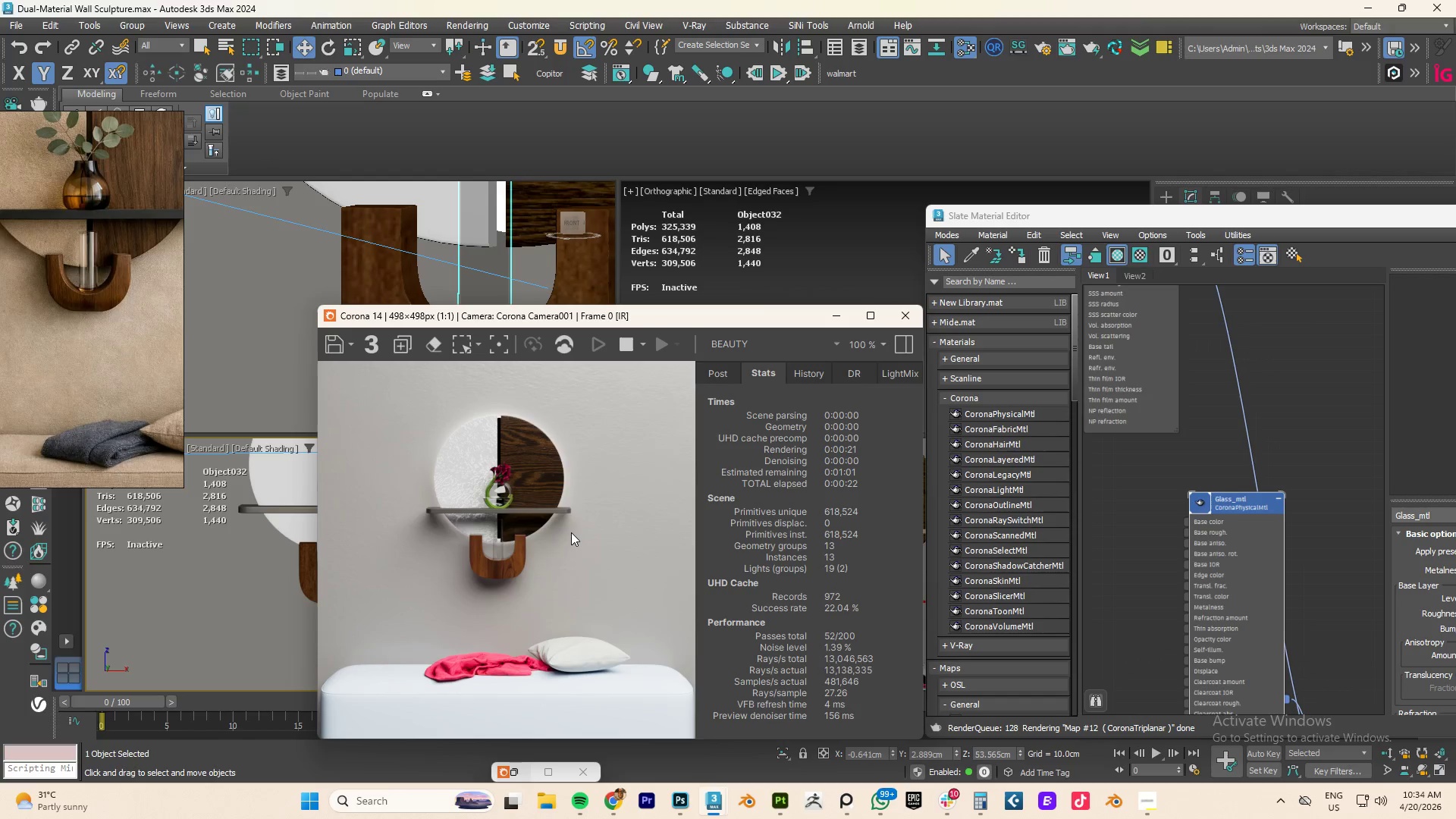 
wait(21.08)
 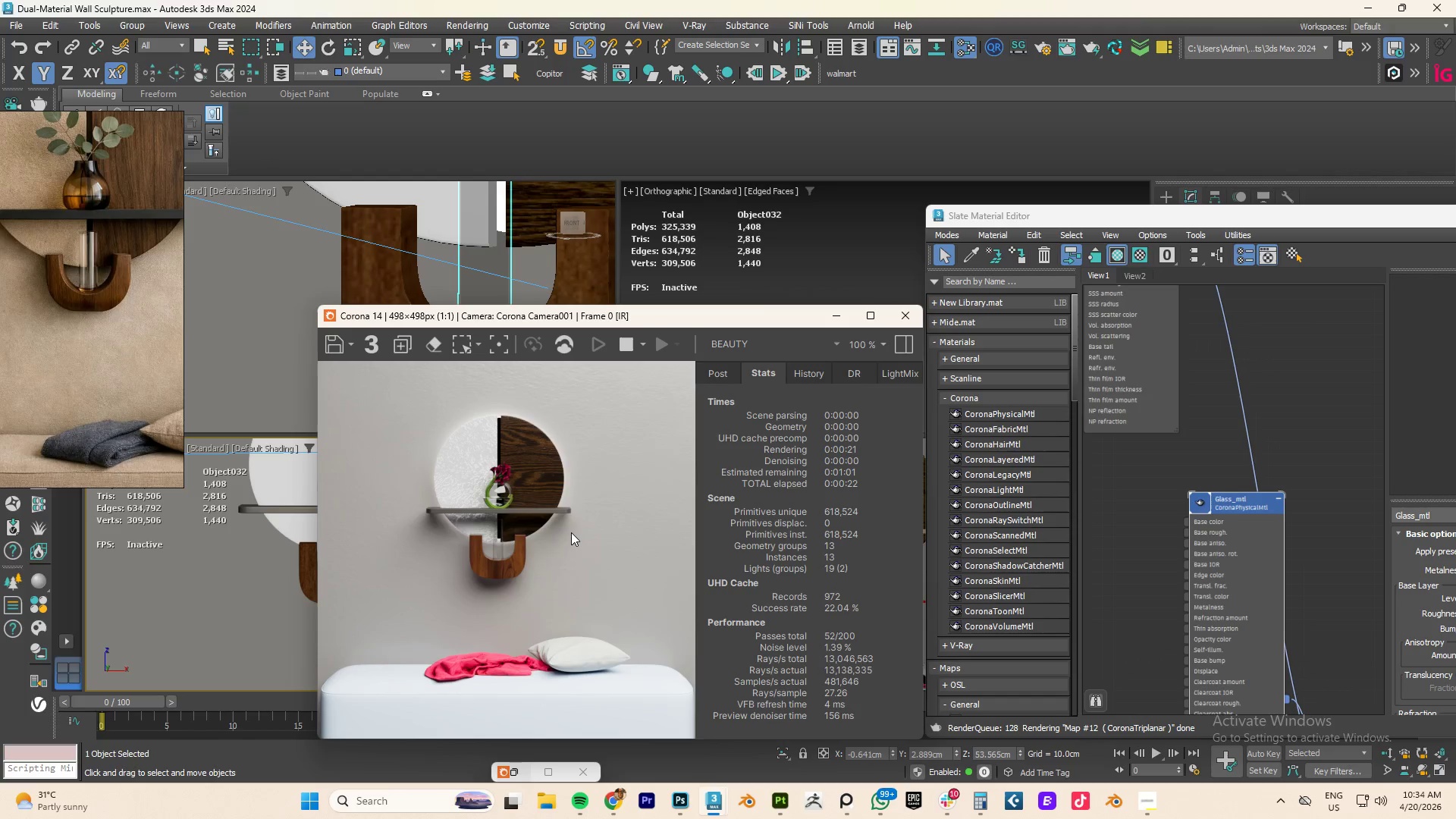 
left_click([514, 770])
 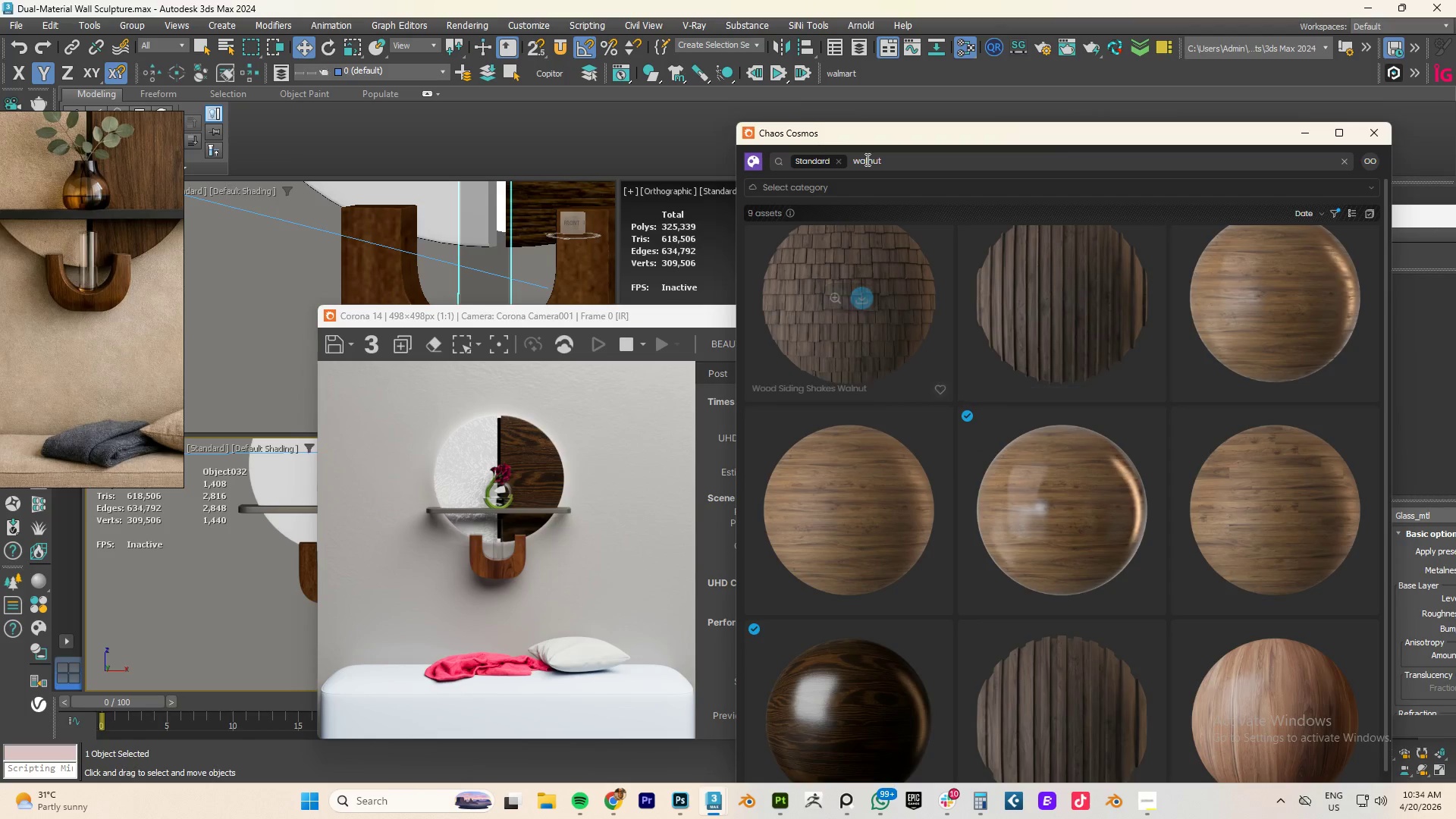 
double_click([868, 161])
 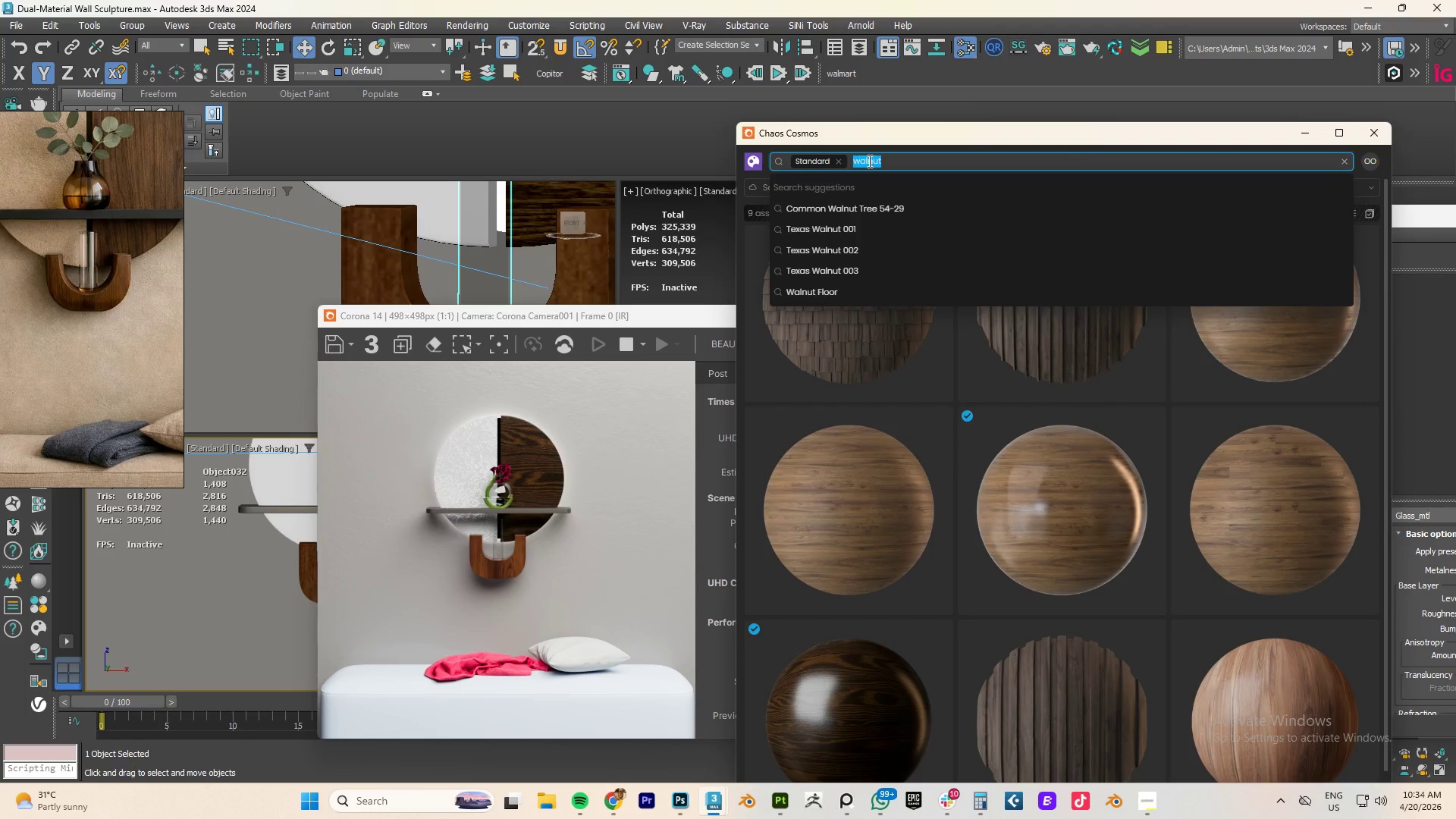 
type(glass)
 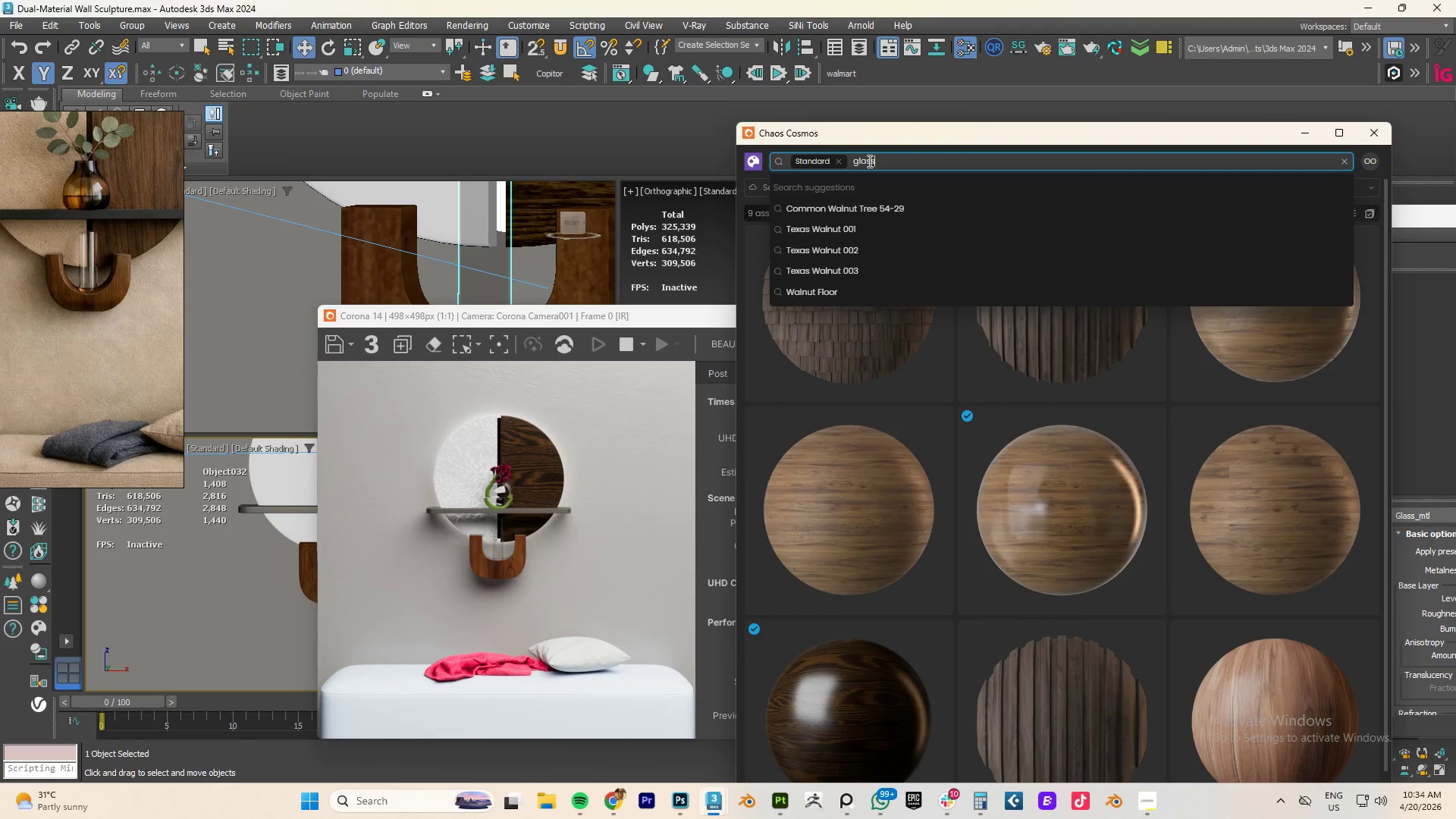 
key(Enter)
 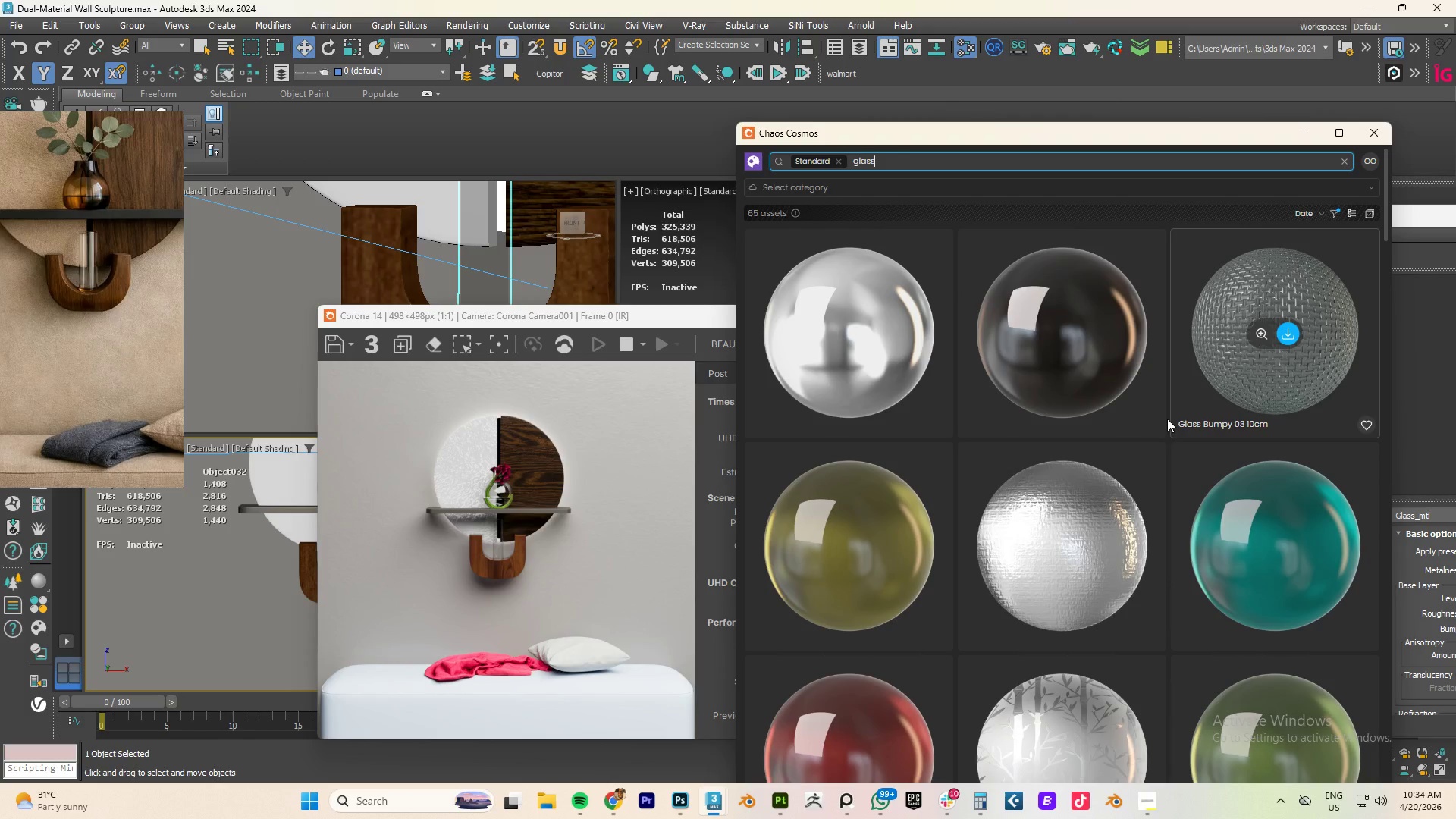 
wait(6.09)
 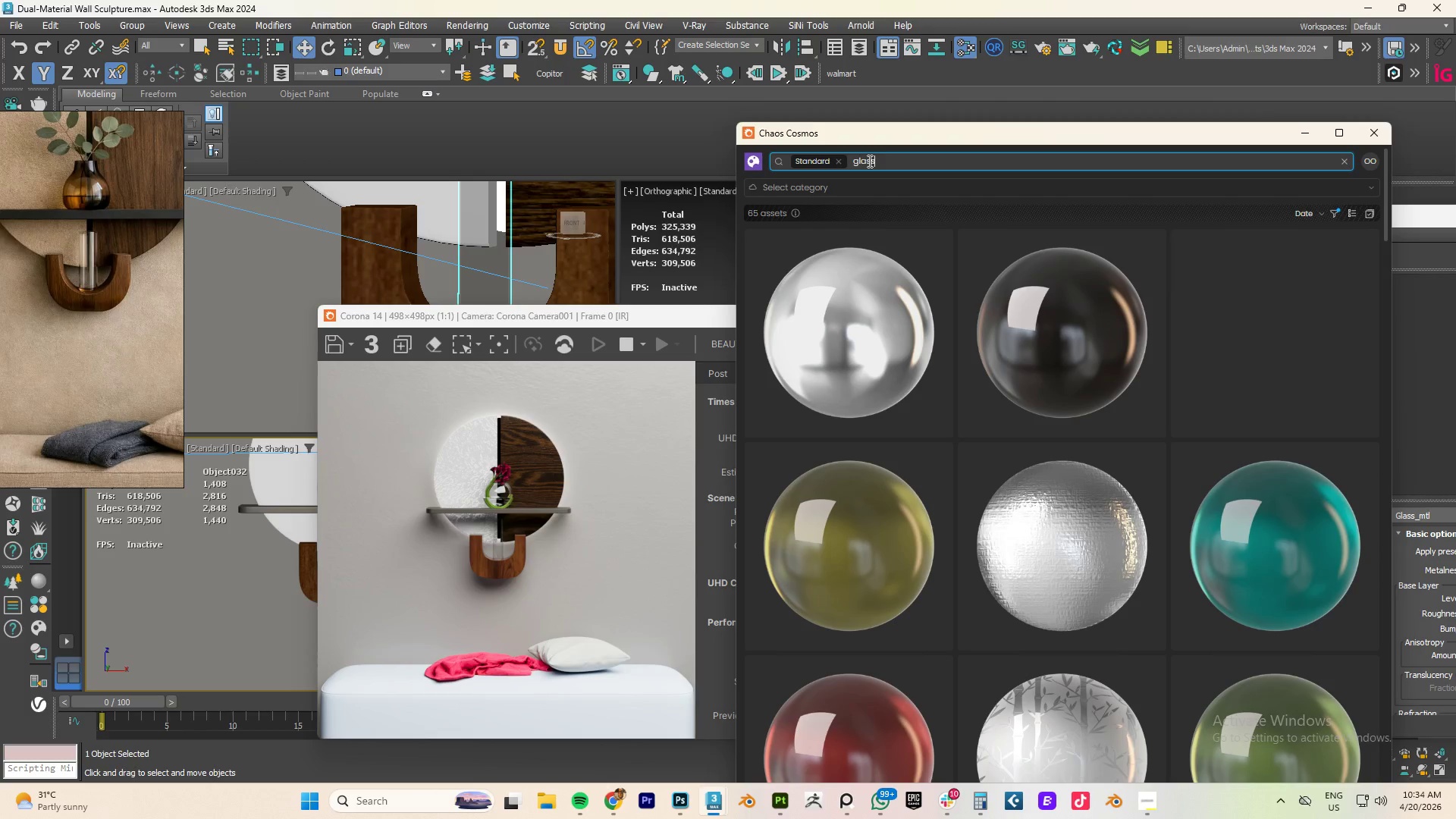 
scroll: coordinate [1097, 538], scroll_direction: down, amount: 7.0
 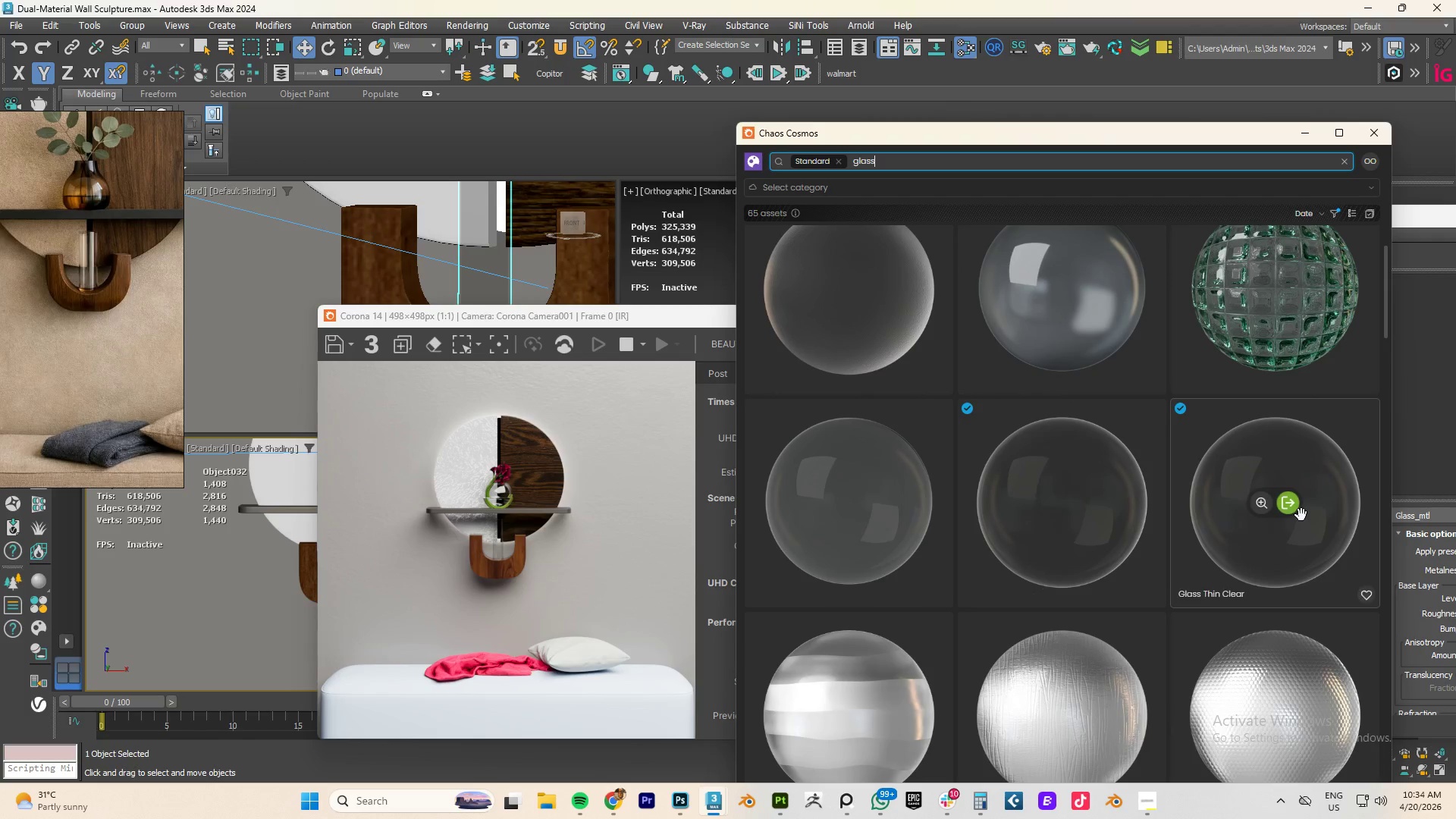 
mouse_move([890, 504])
 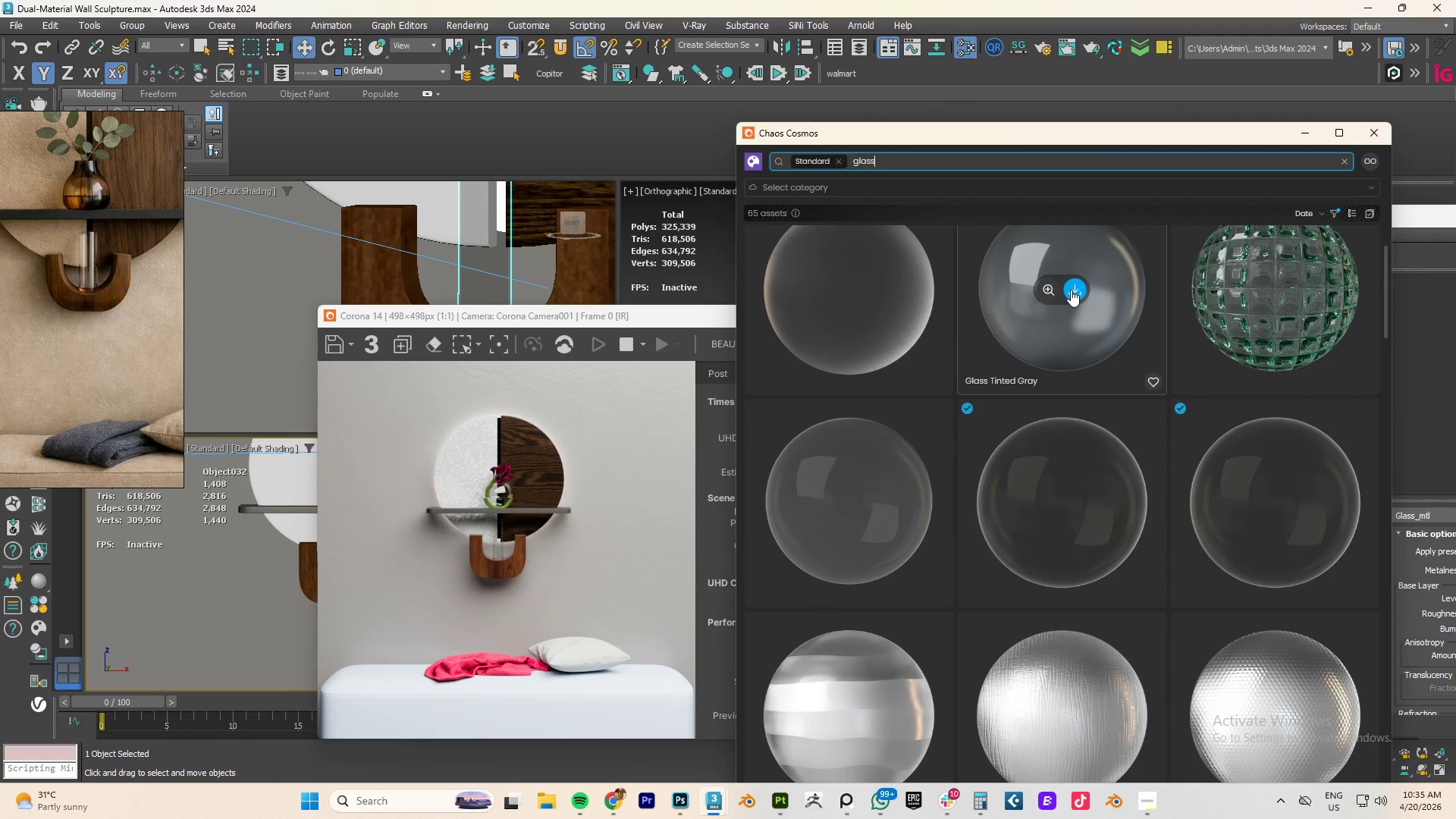 
scroll: coordinate [1071, 290], scroll_direction: up, amount: 2.0
 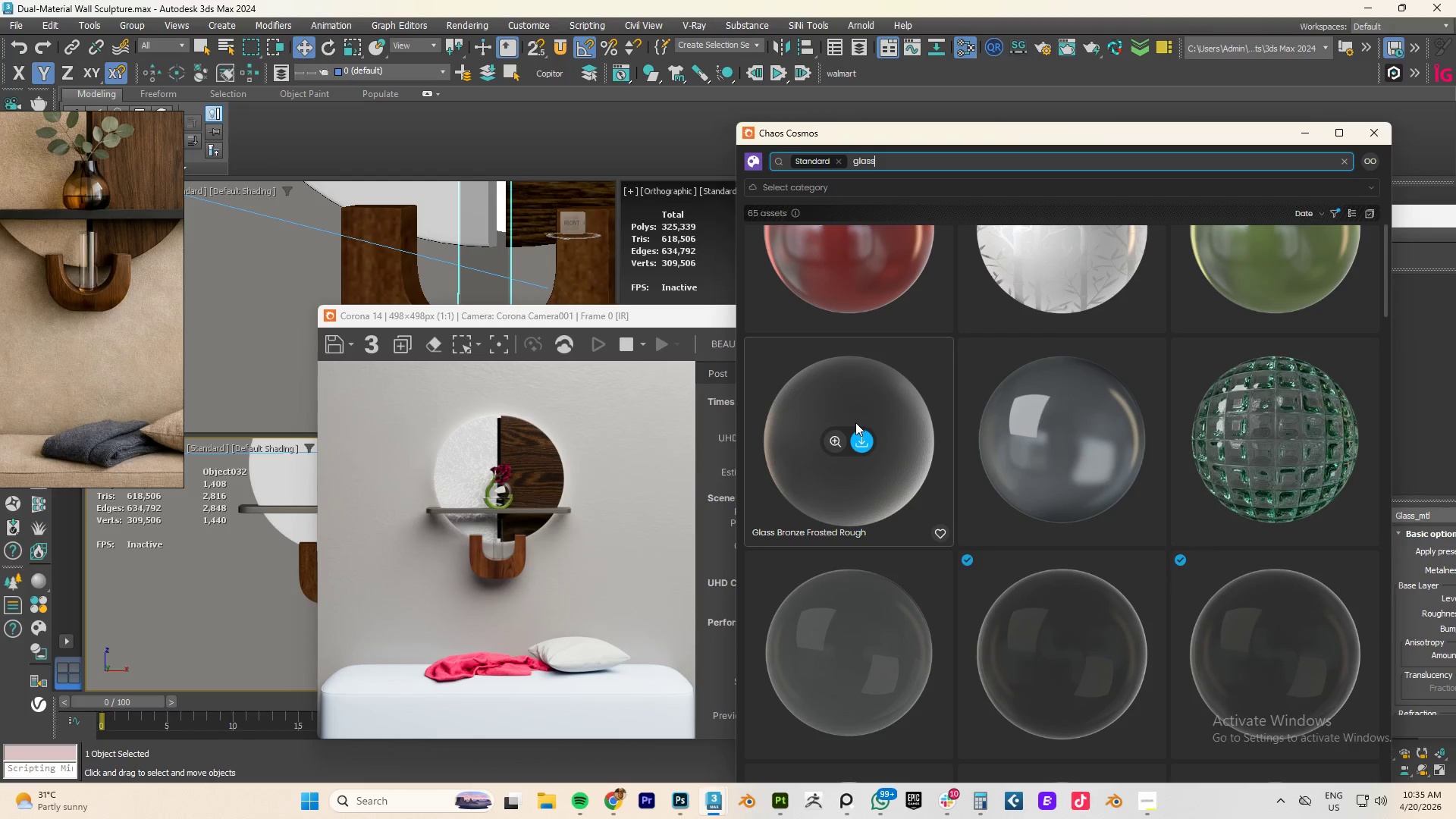 
scroll: coordinate [1068, 573], scroll_direction: down, amount: 9.0
 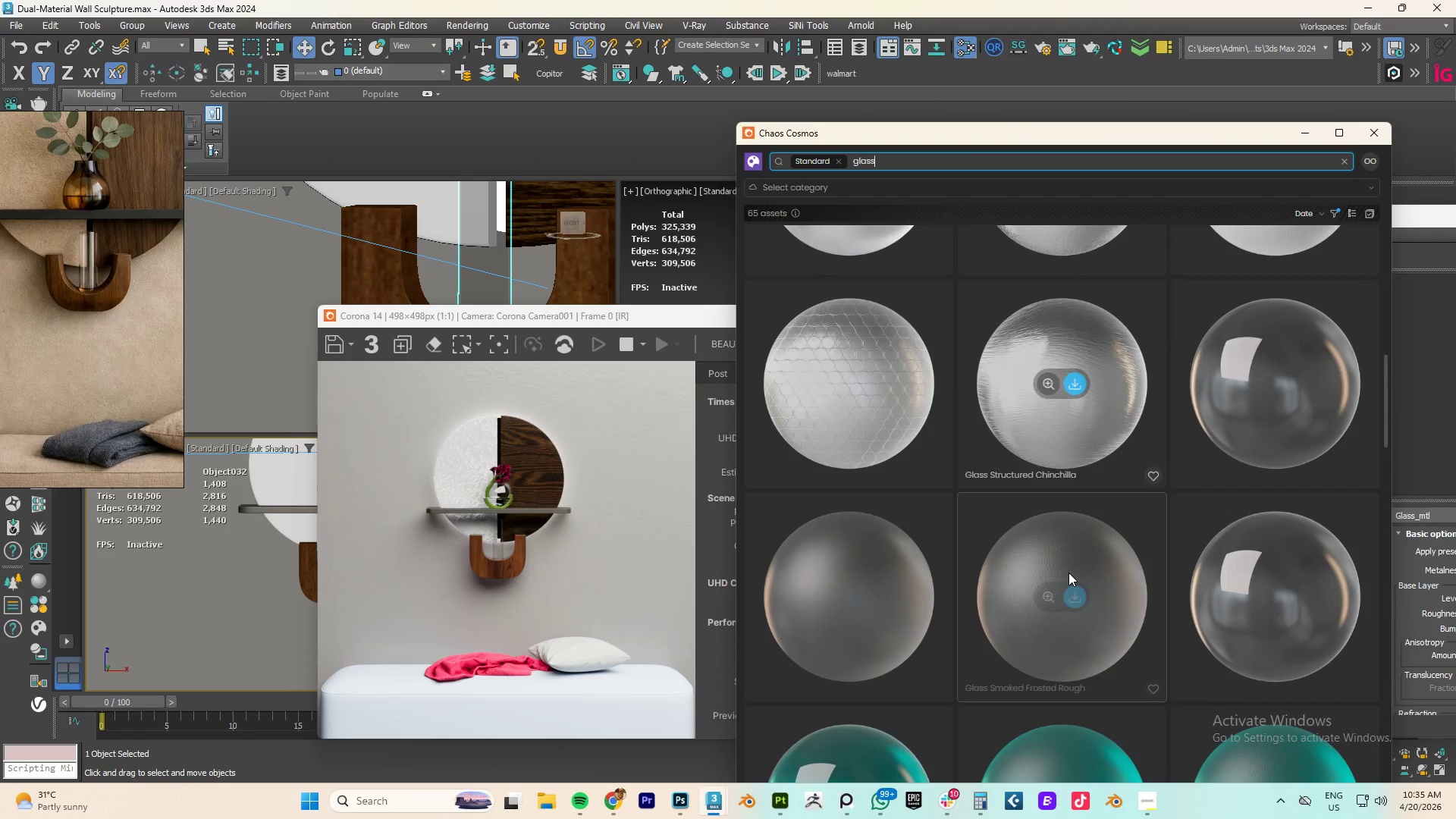 
mouse_move([1287, 402])
 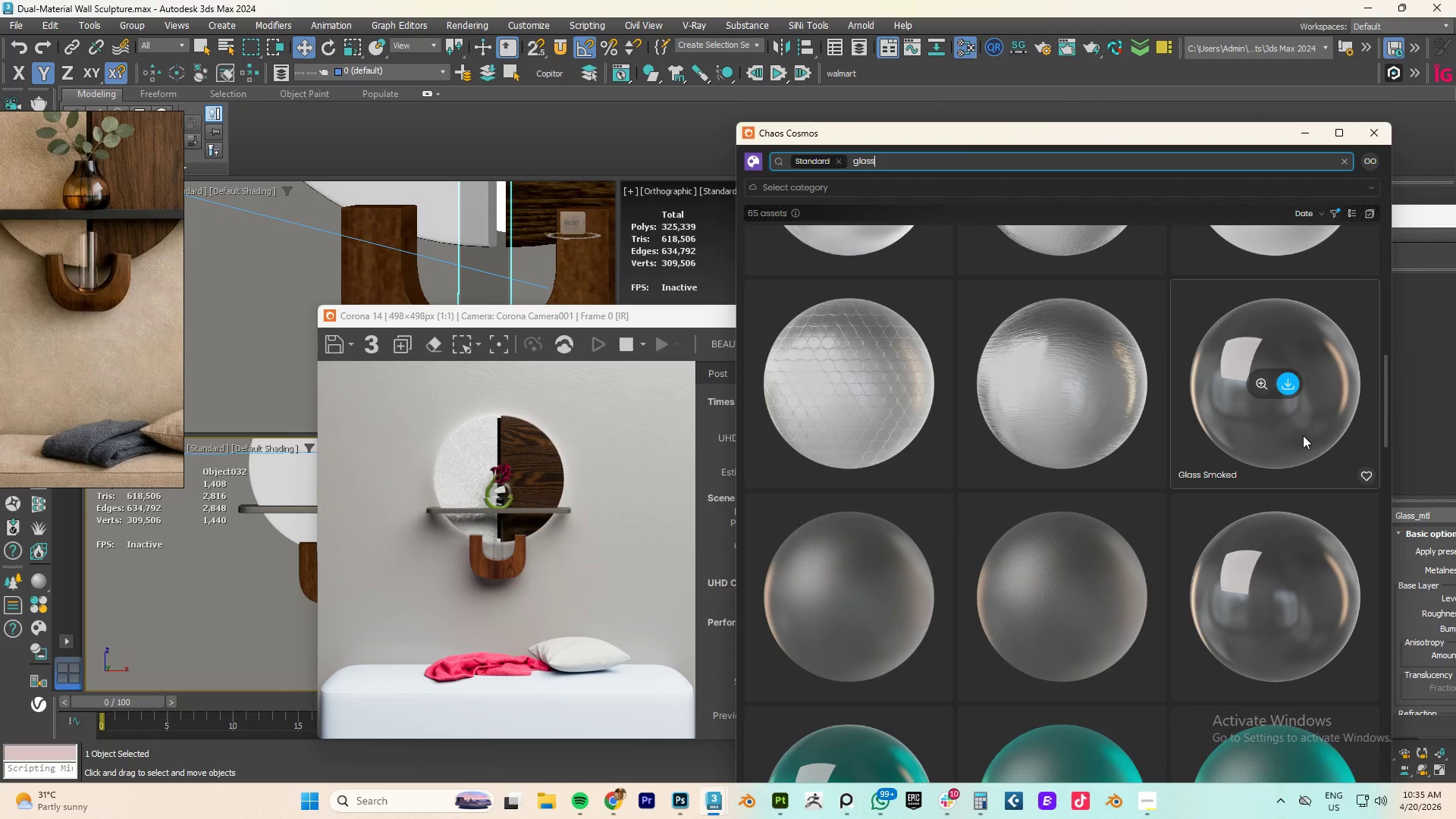 
scroll: coordinate [1167, 472], scroll_direction: down, amount: 12.0
 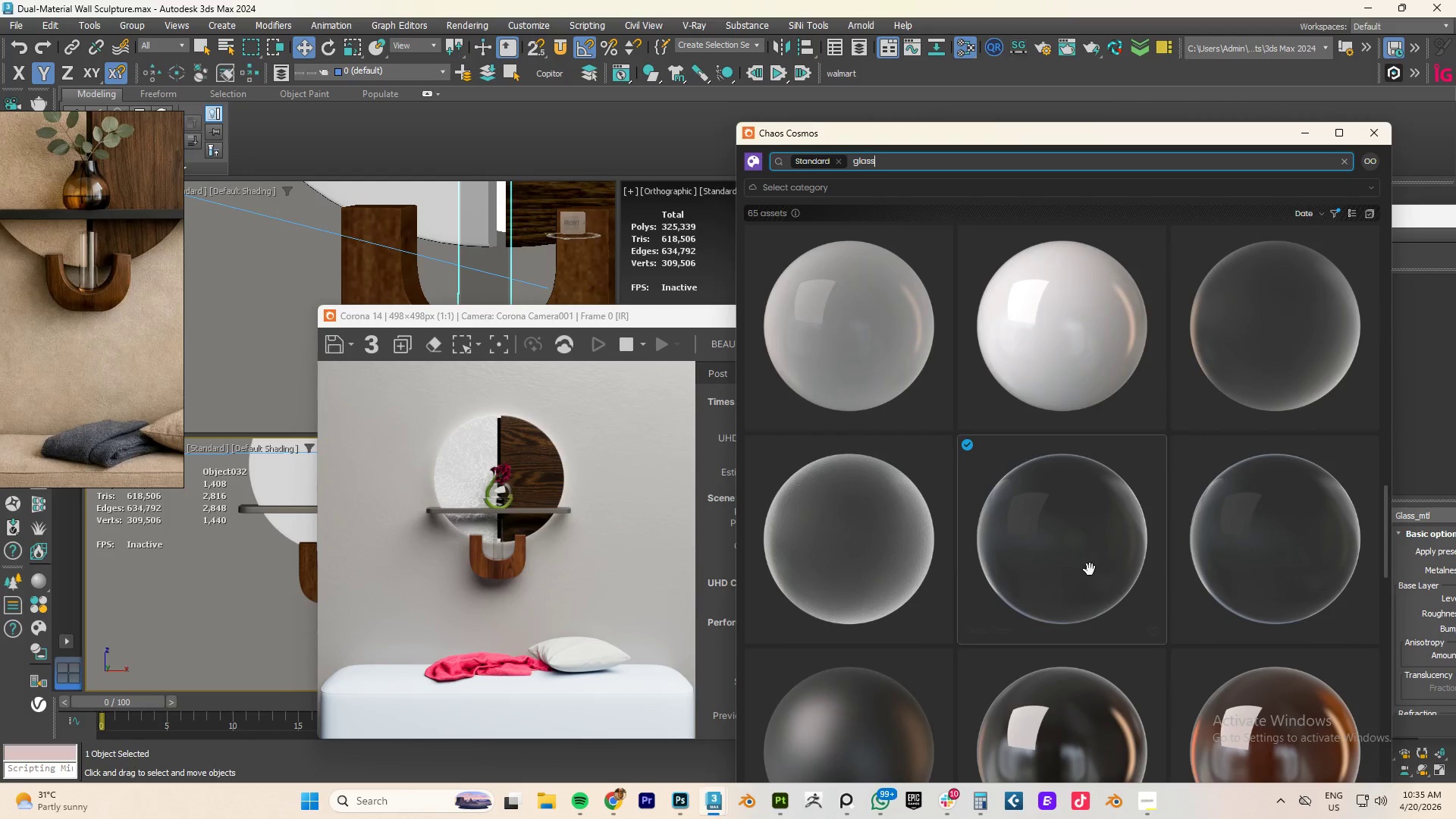 
mouse_move([1084, 552])
 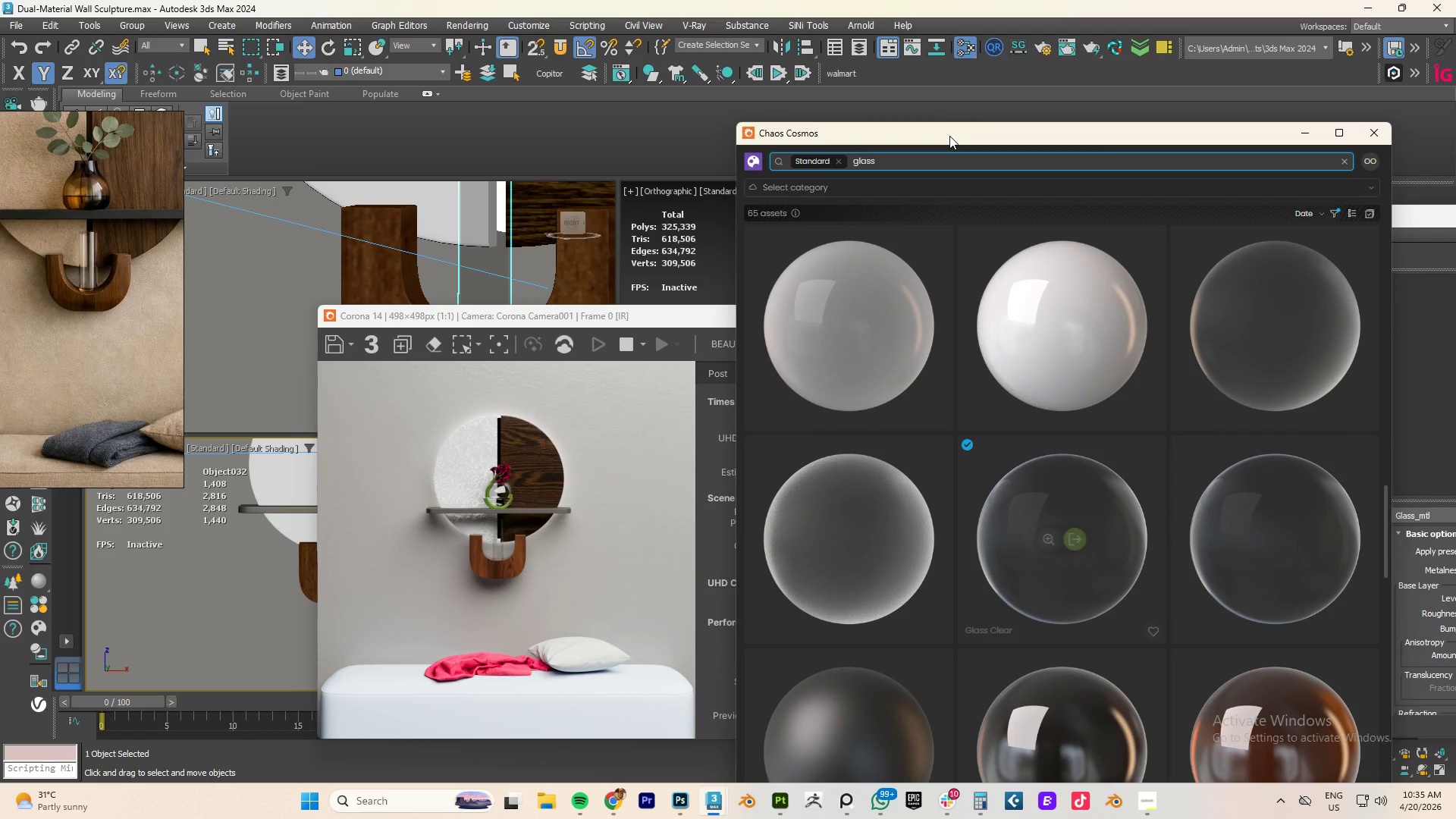 
left_click_drag(start_coordinate=[949, 136], to_coordinate=[472, 351])
 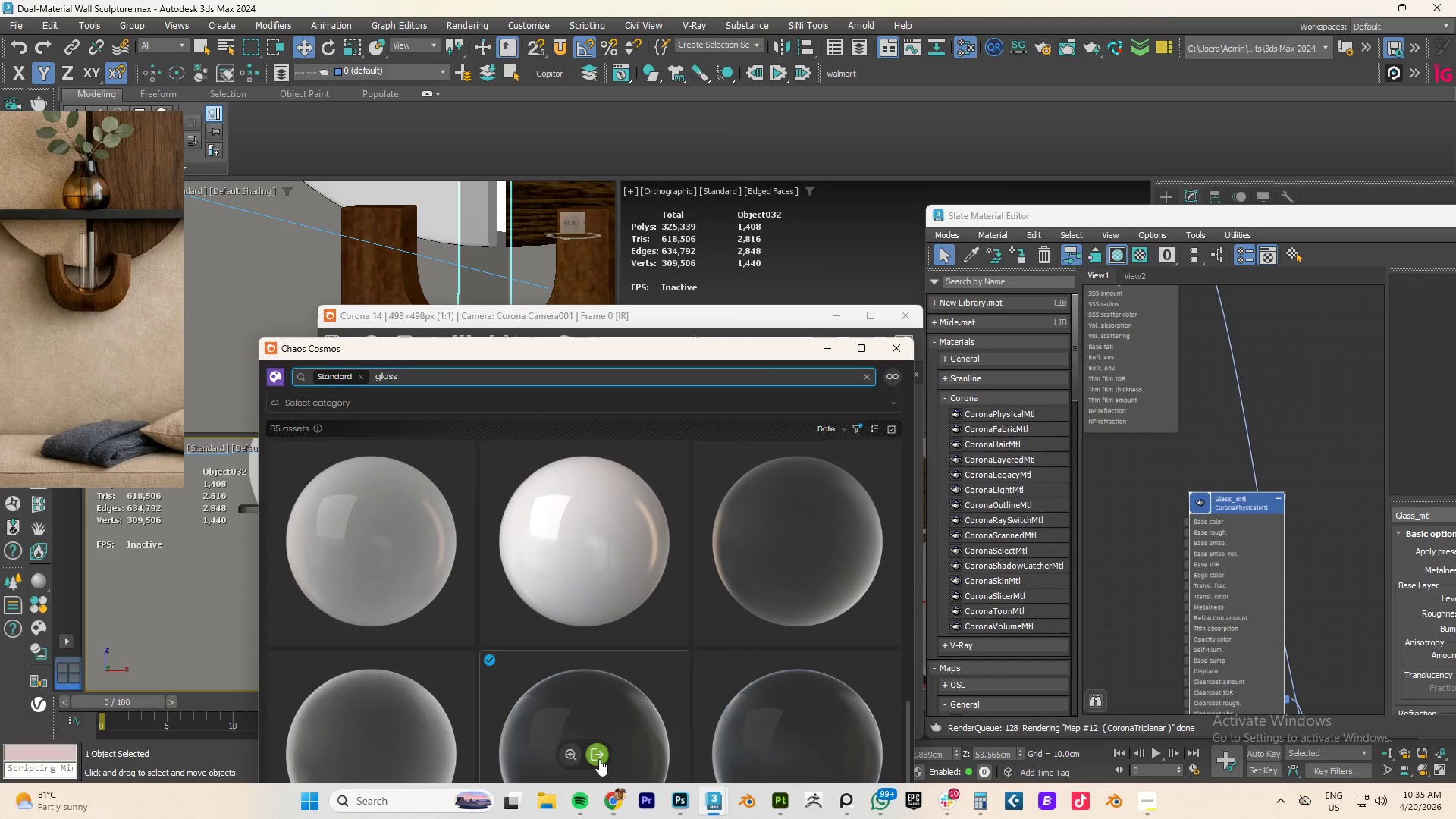 
left_click_drag(start_coordinate=[600, 755], to_coordinate=[1332, 389])
 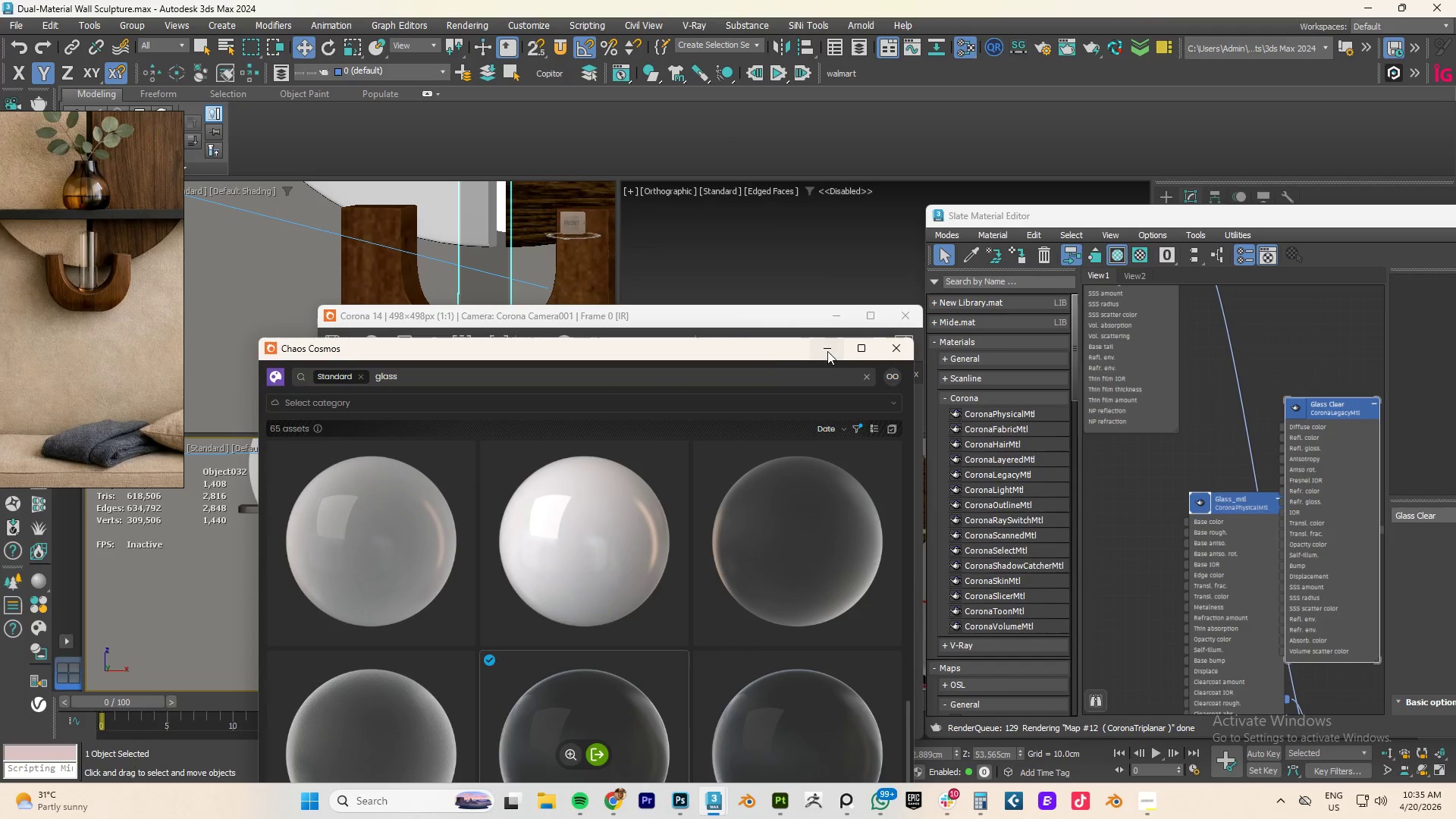 
left_click_drag(start_coordinate=[776, 351], to_coordinate=[783, 489])
 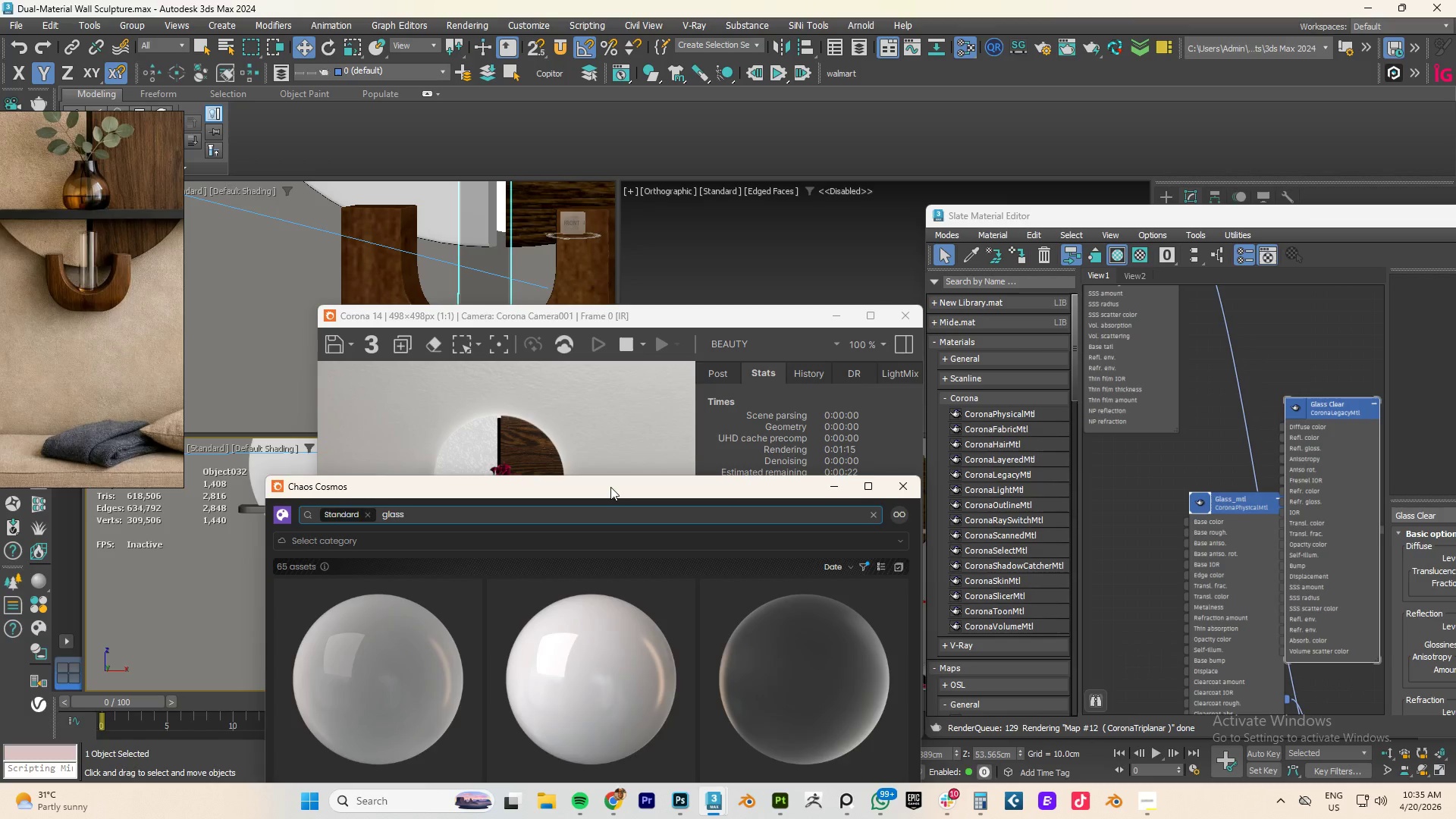 
left_click_drag(start_coordinate=[610, 487], to_coordinate=[580, 688])
 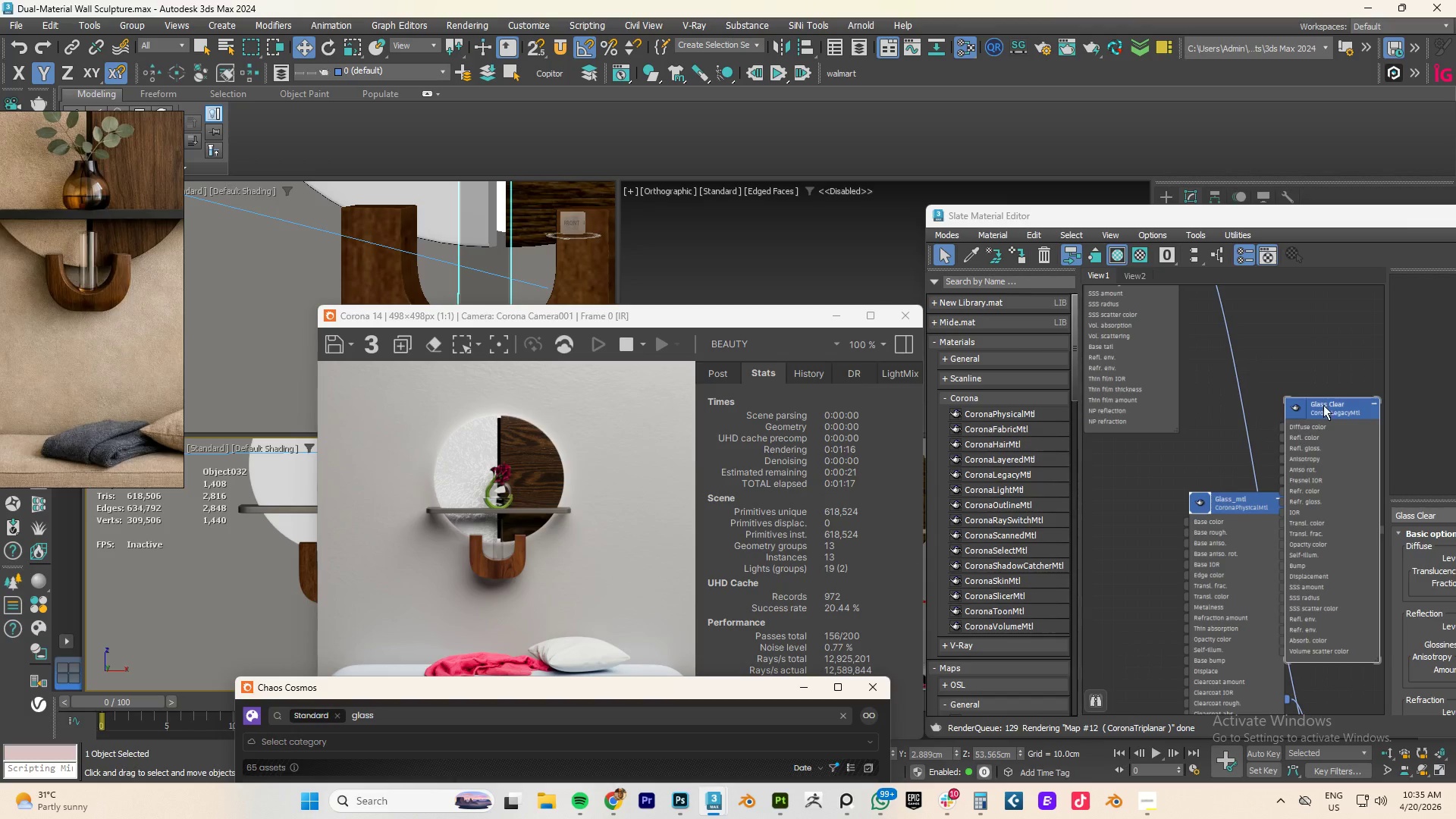 
right_click([1327, 401])
 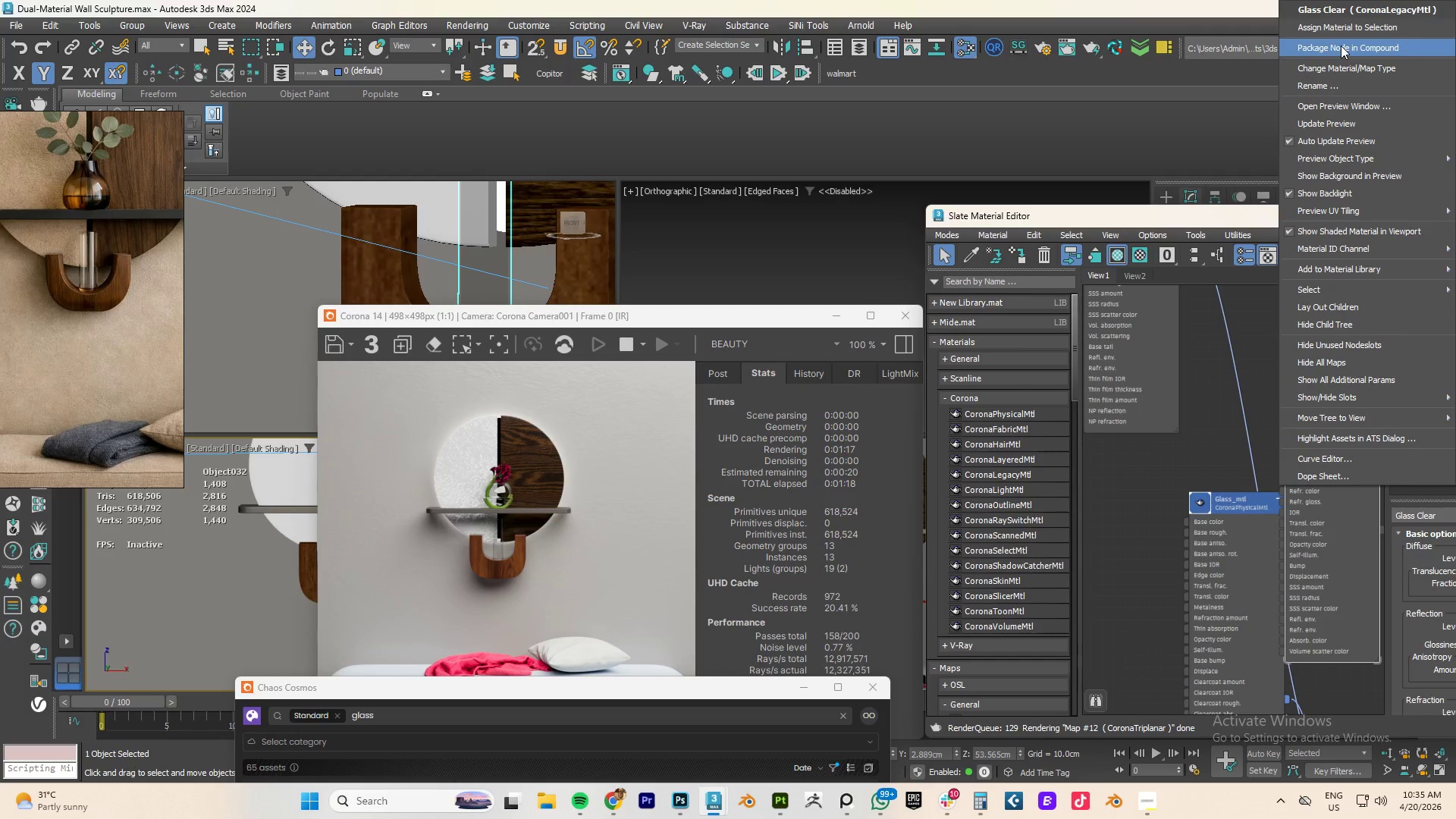 
left_click([1334, 23])
 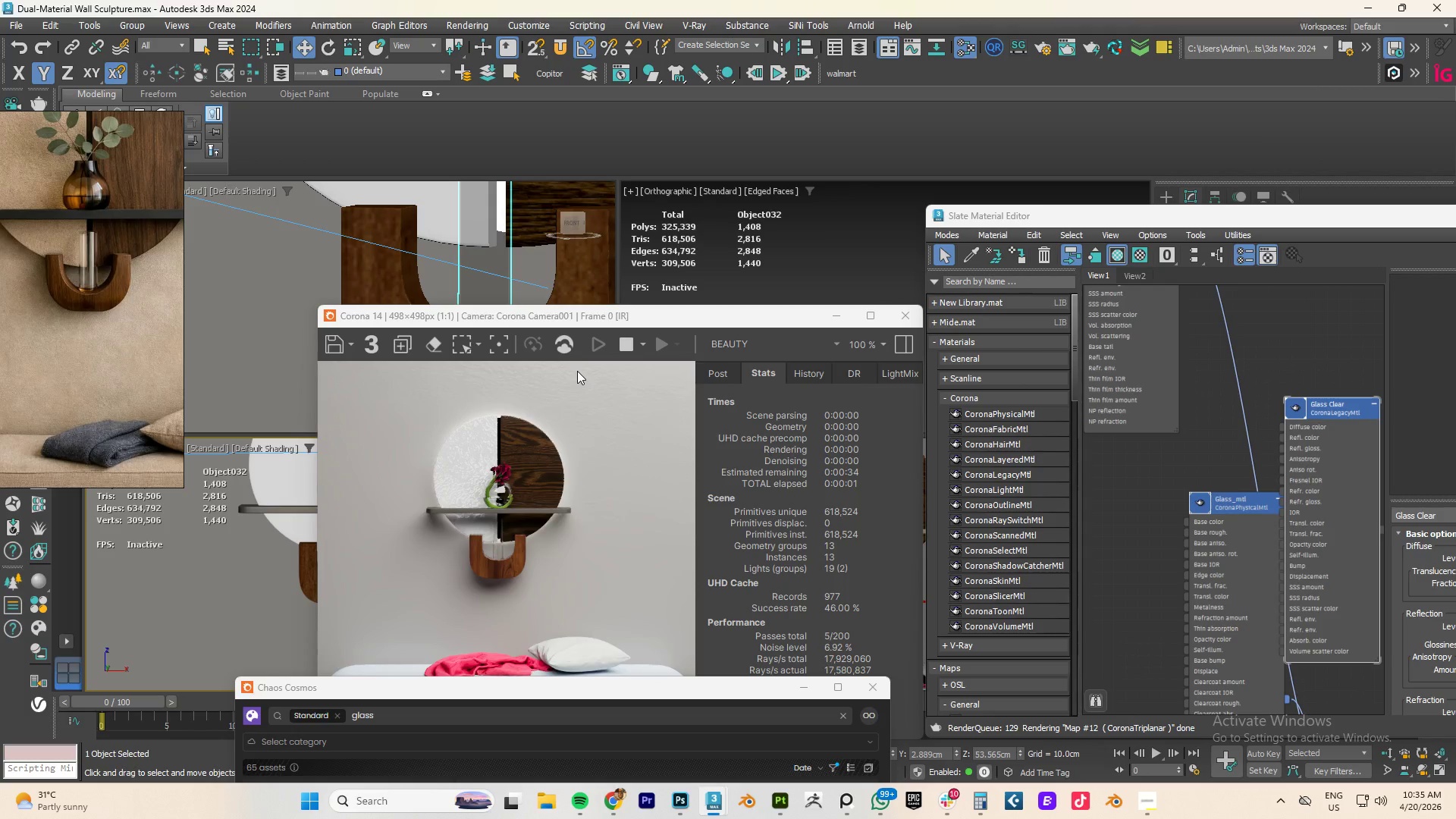 
scroll: coordinate [488, 542], scroll_direction: up, amount: 1.0
 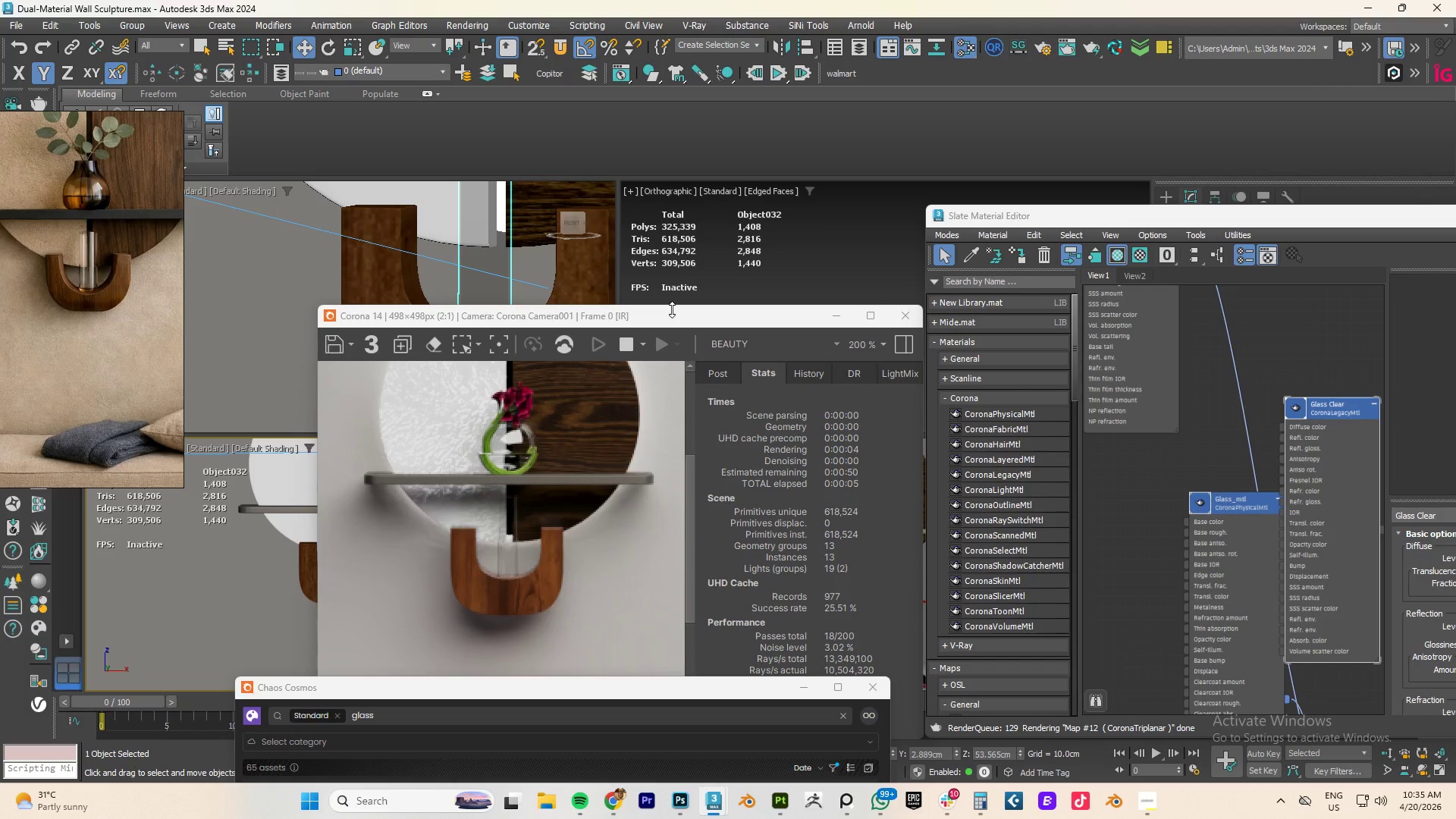 
scroll: coordinate [39, 259], scroll_direction: down, amount: 4.0
 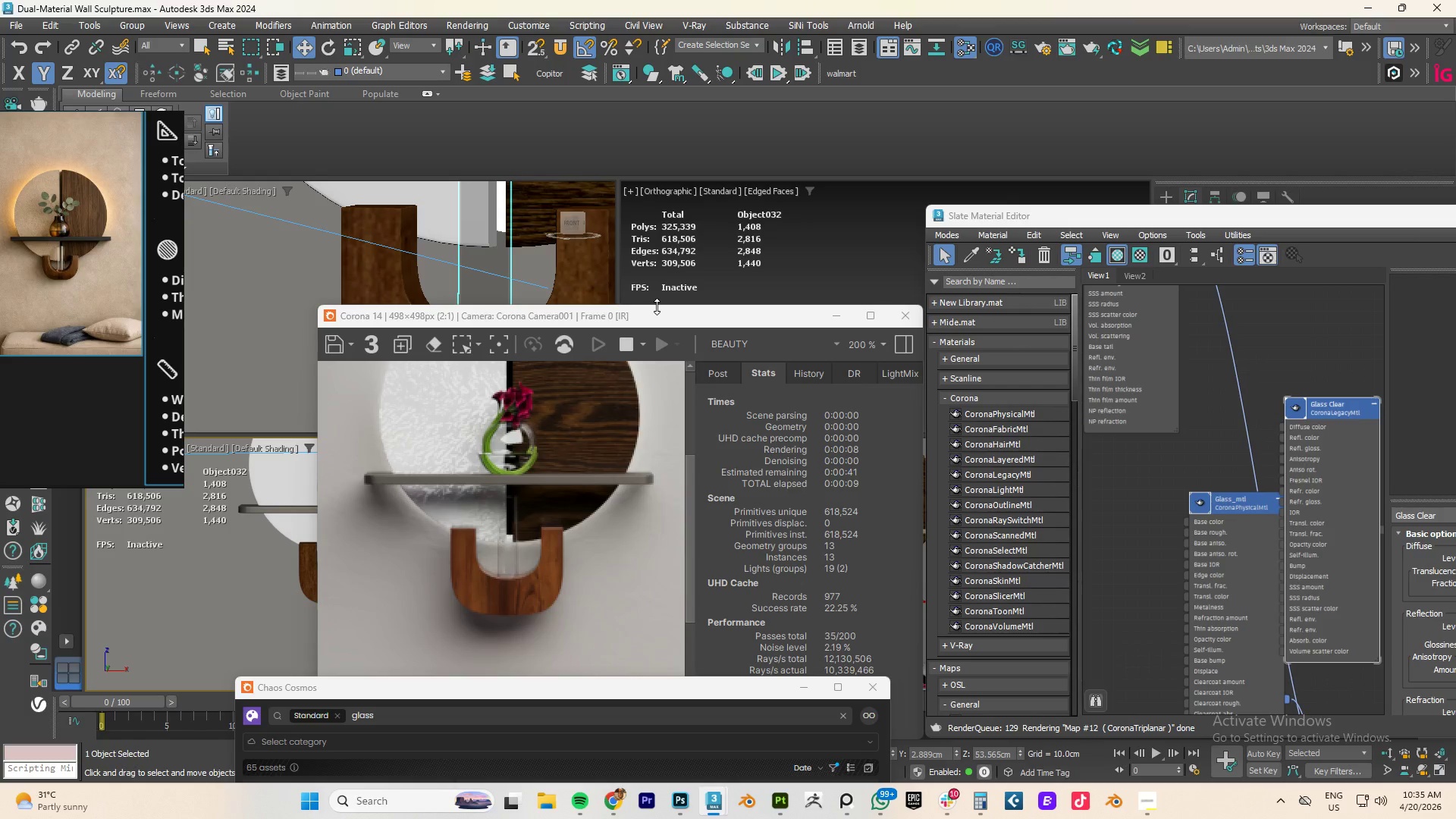 
left_click_drag(start_coordinate=[737, 322], to_coordinate=[913, 265])
 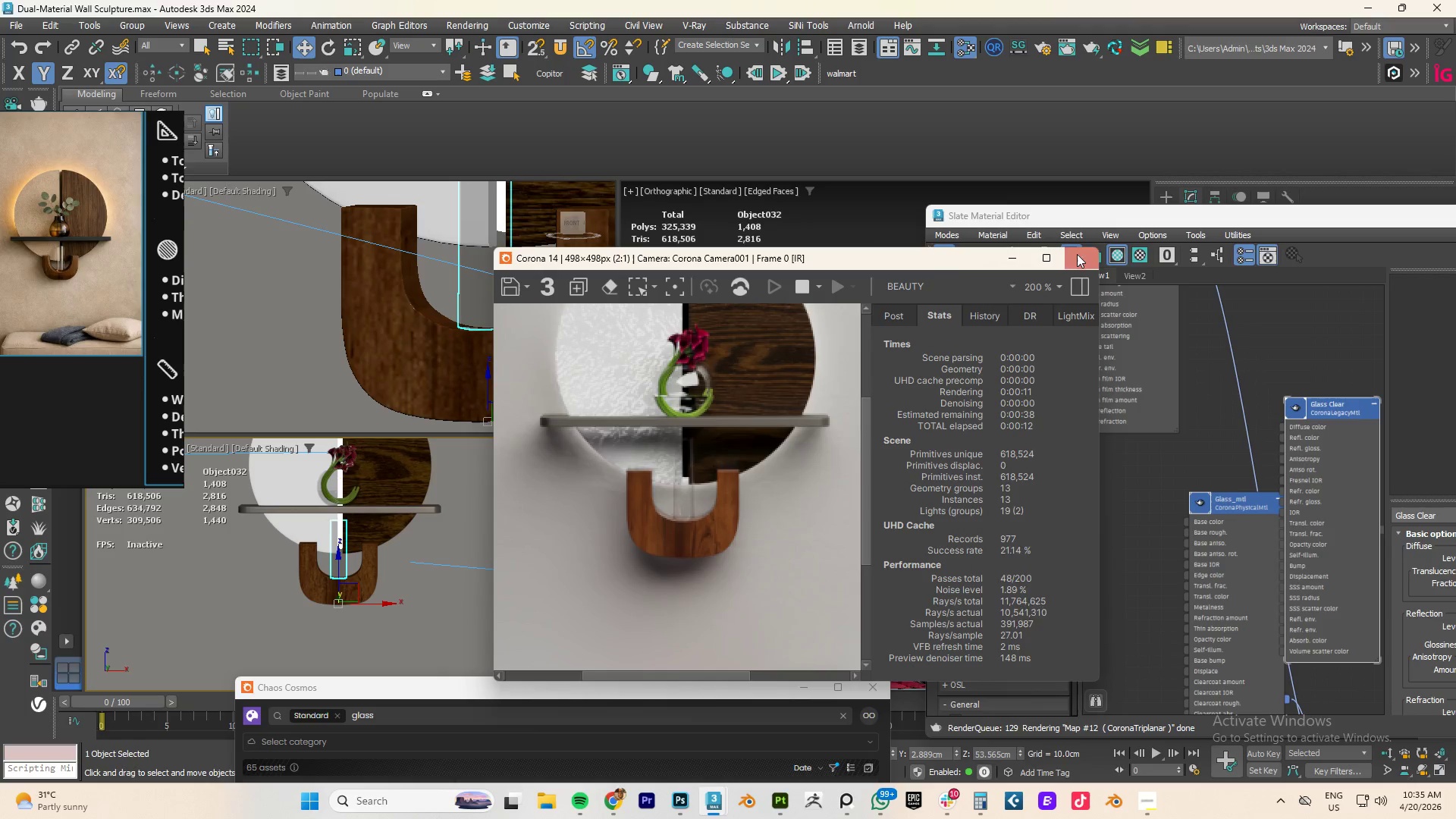 
left_click_drag(start_coordinate=[931, 257], to_coordinate=[770, 202])
 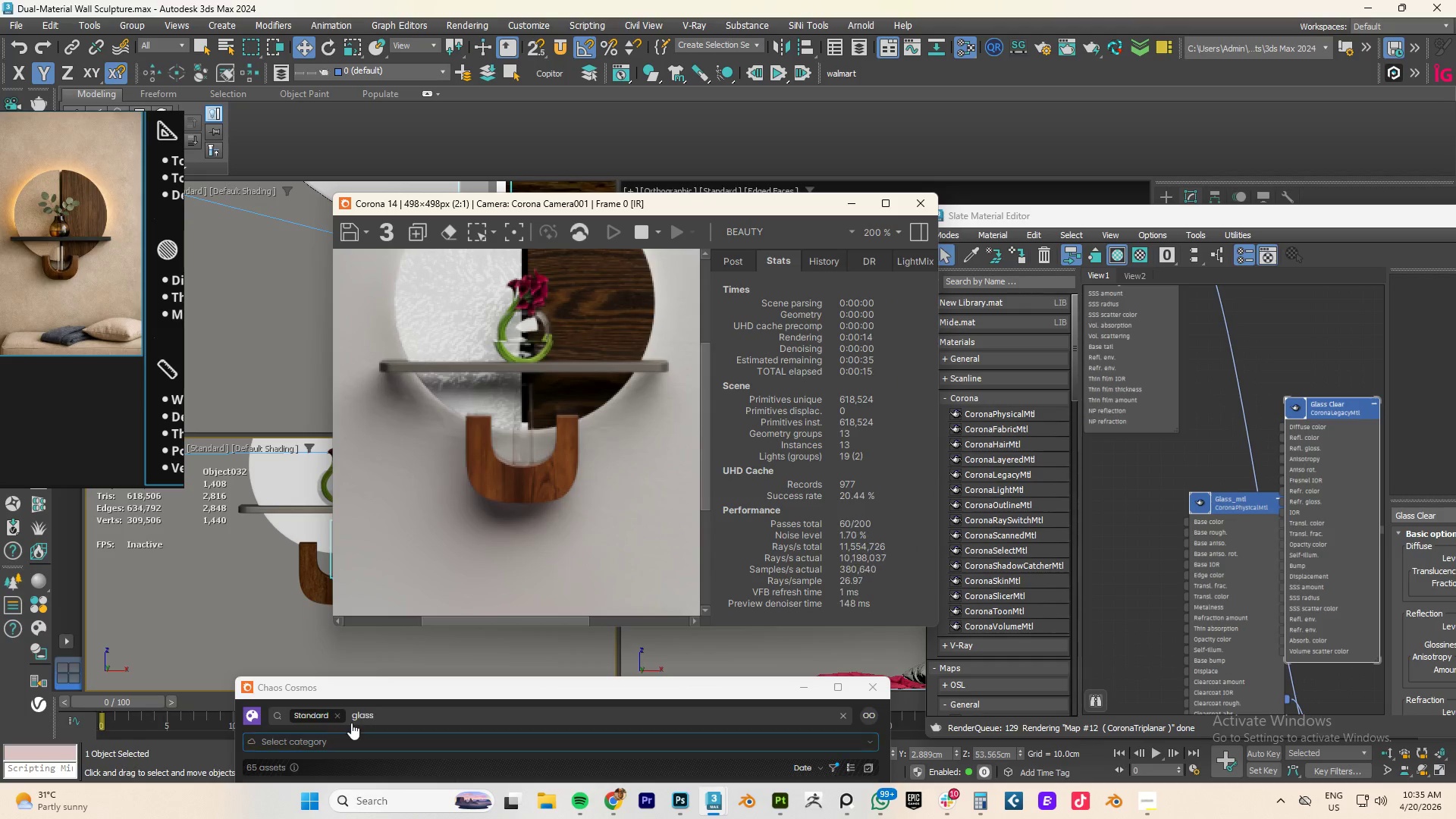 
left_click_drag(start_coordinate=[403, 695], to_coordinate=[595, 246])
 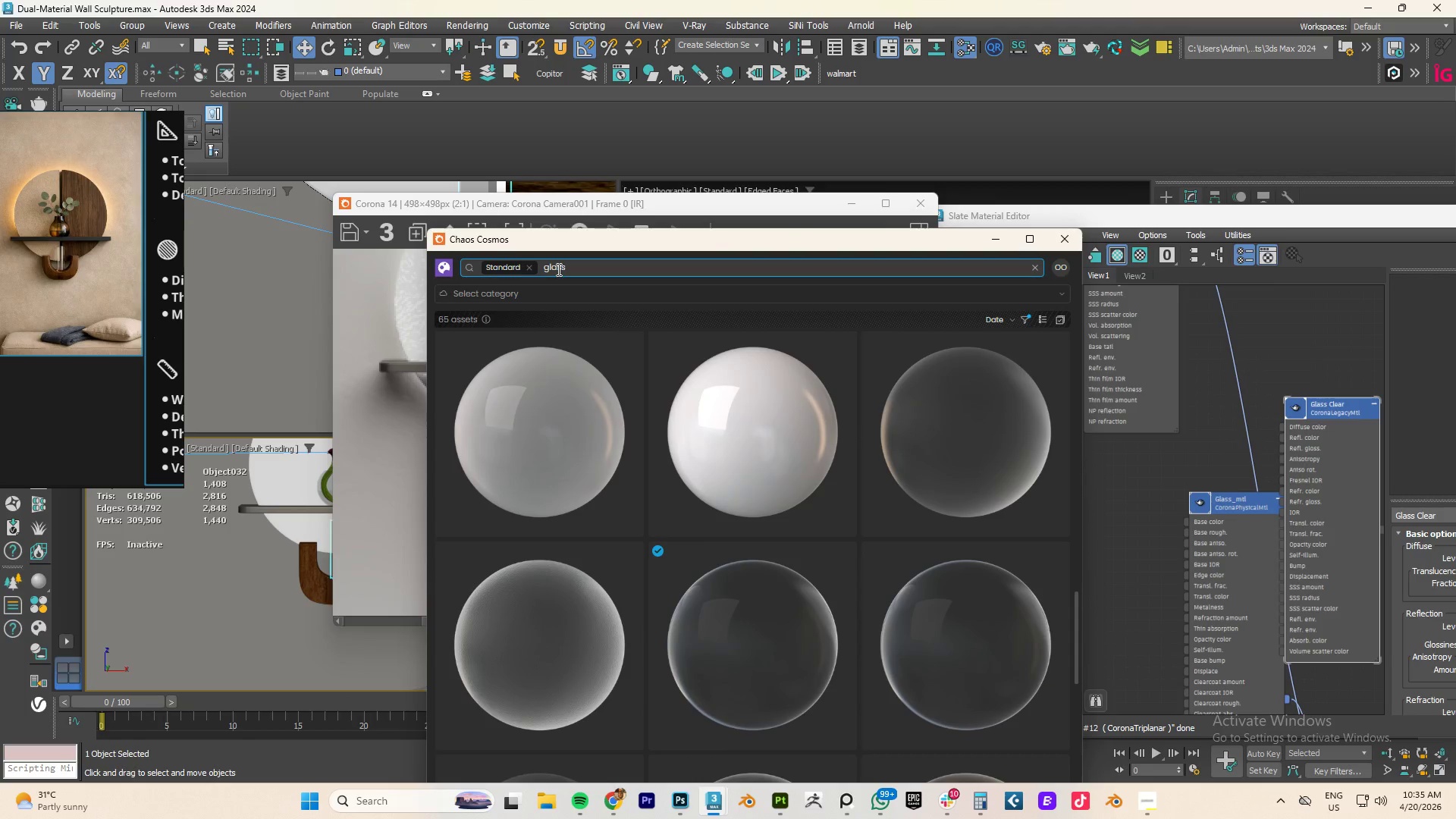 
double_click([557, 269])
 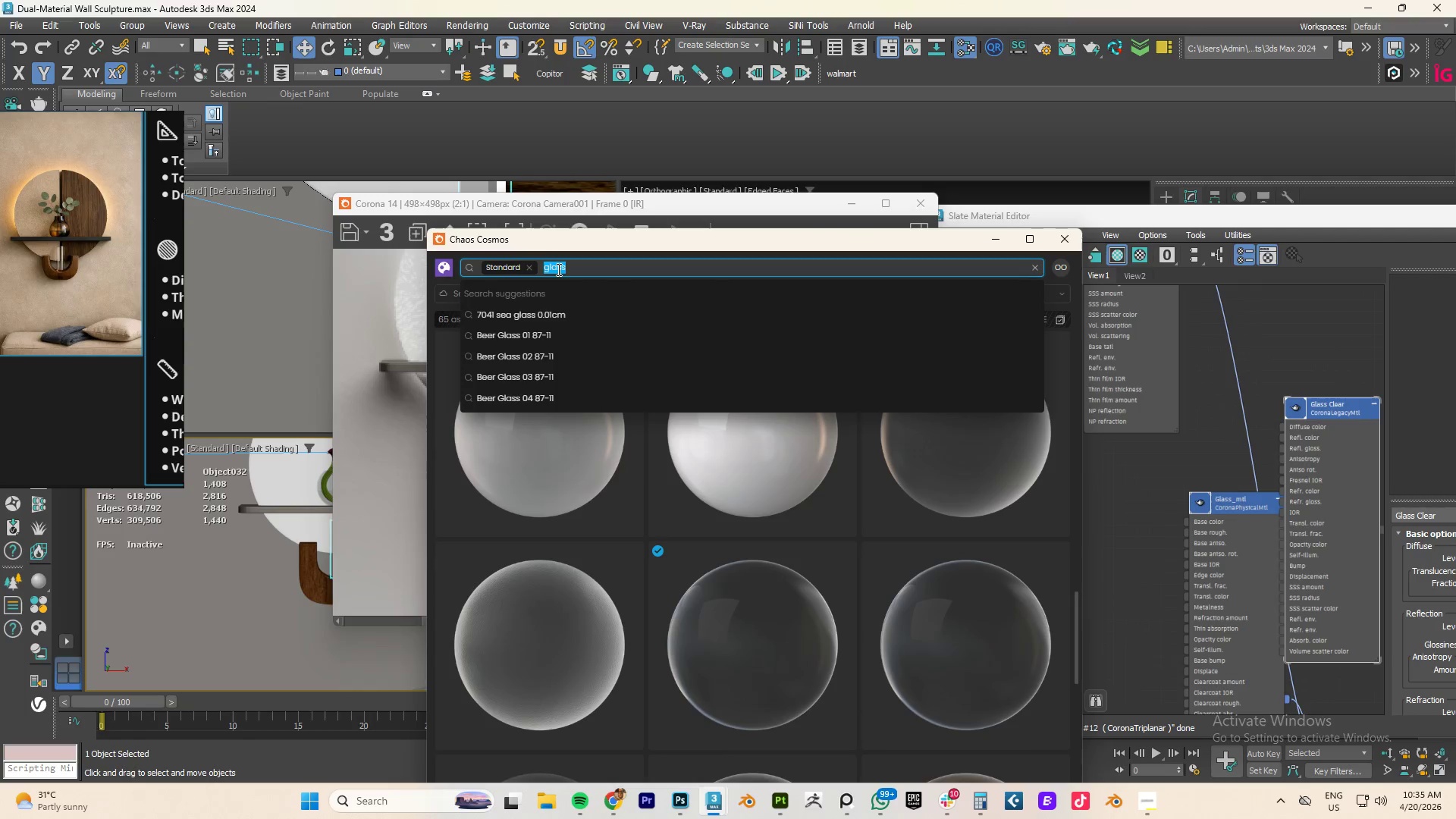 
type(wall)
 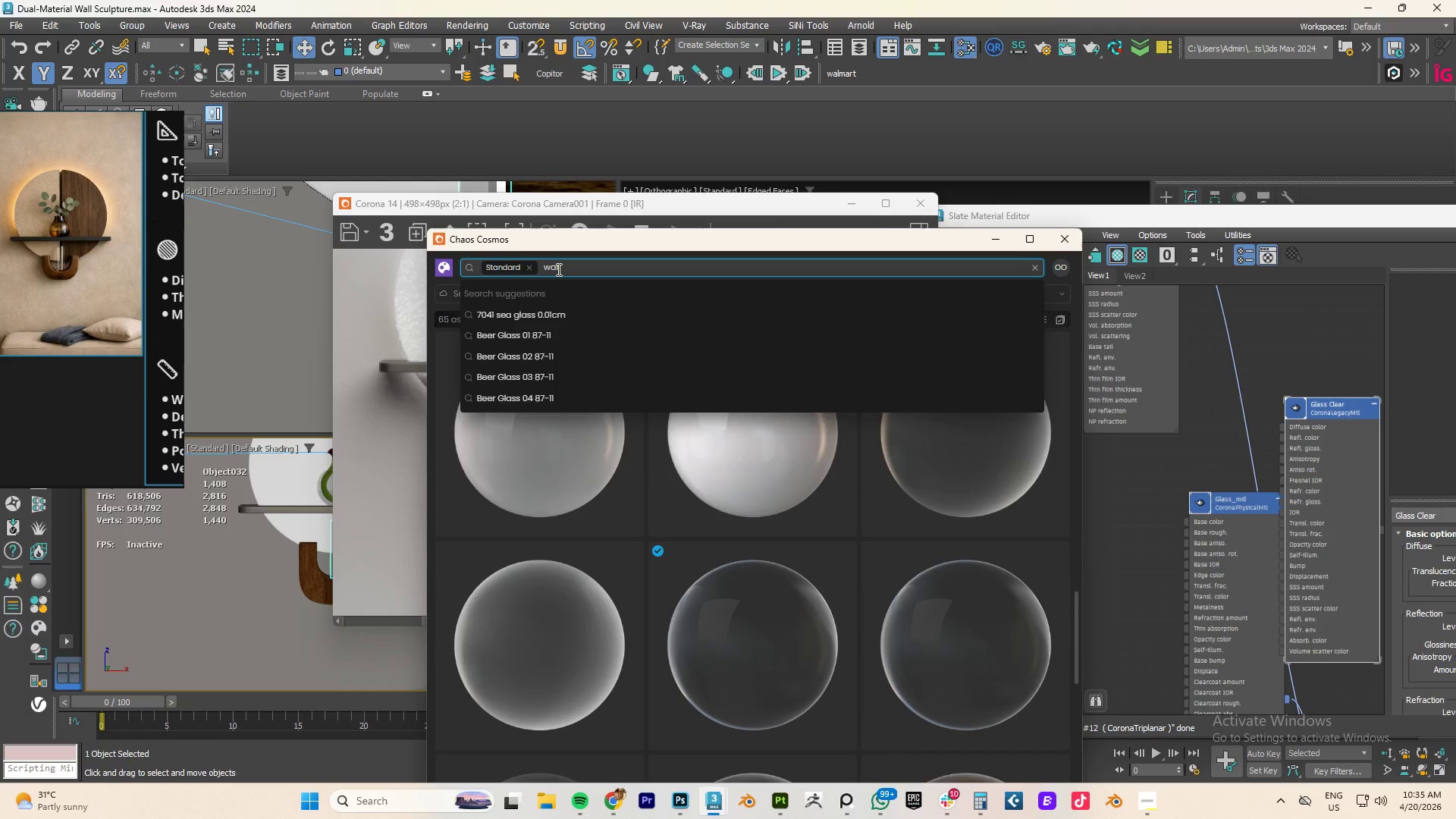 
key(Enter)
 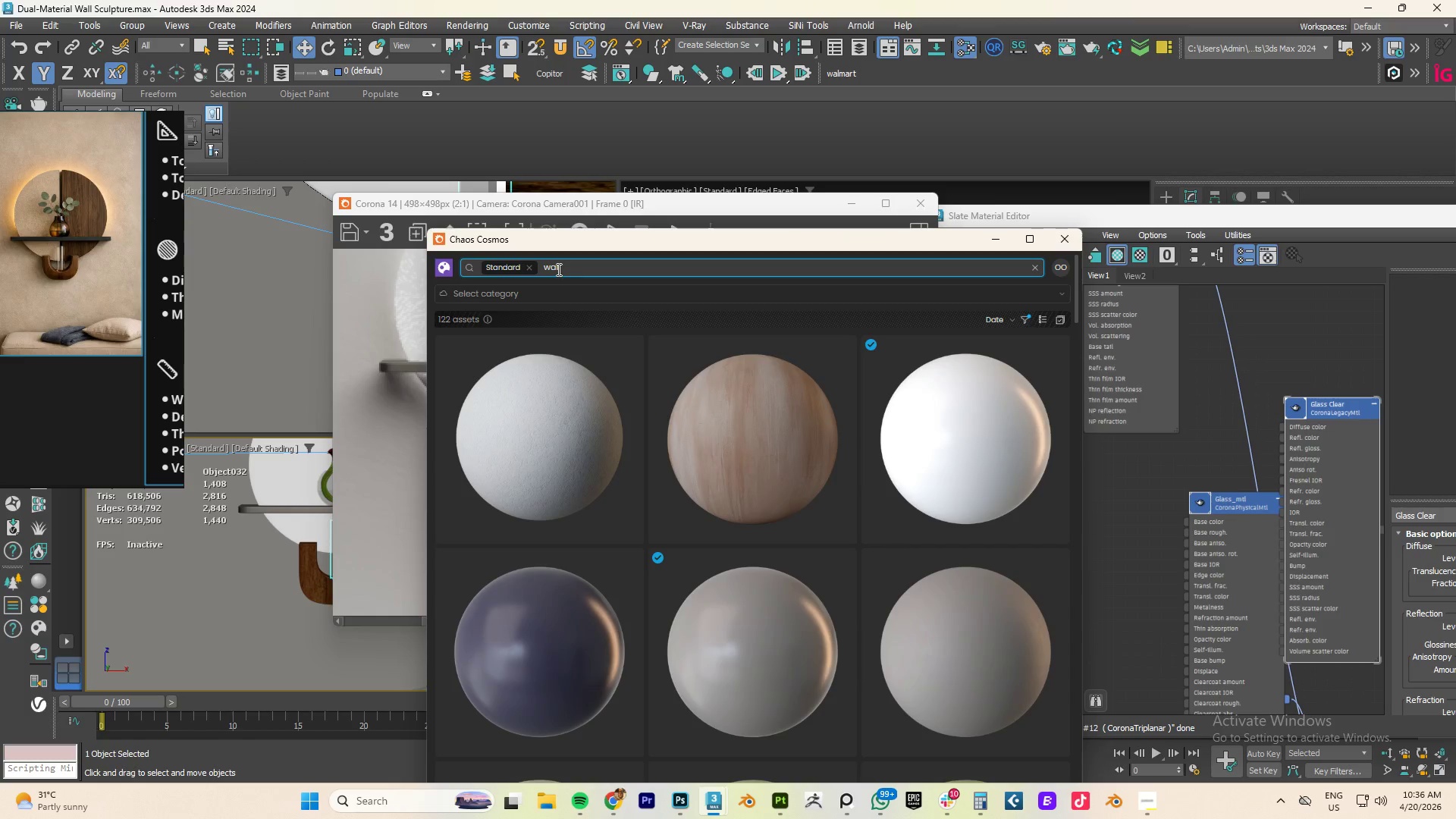 
wait(37.62)
 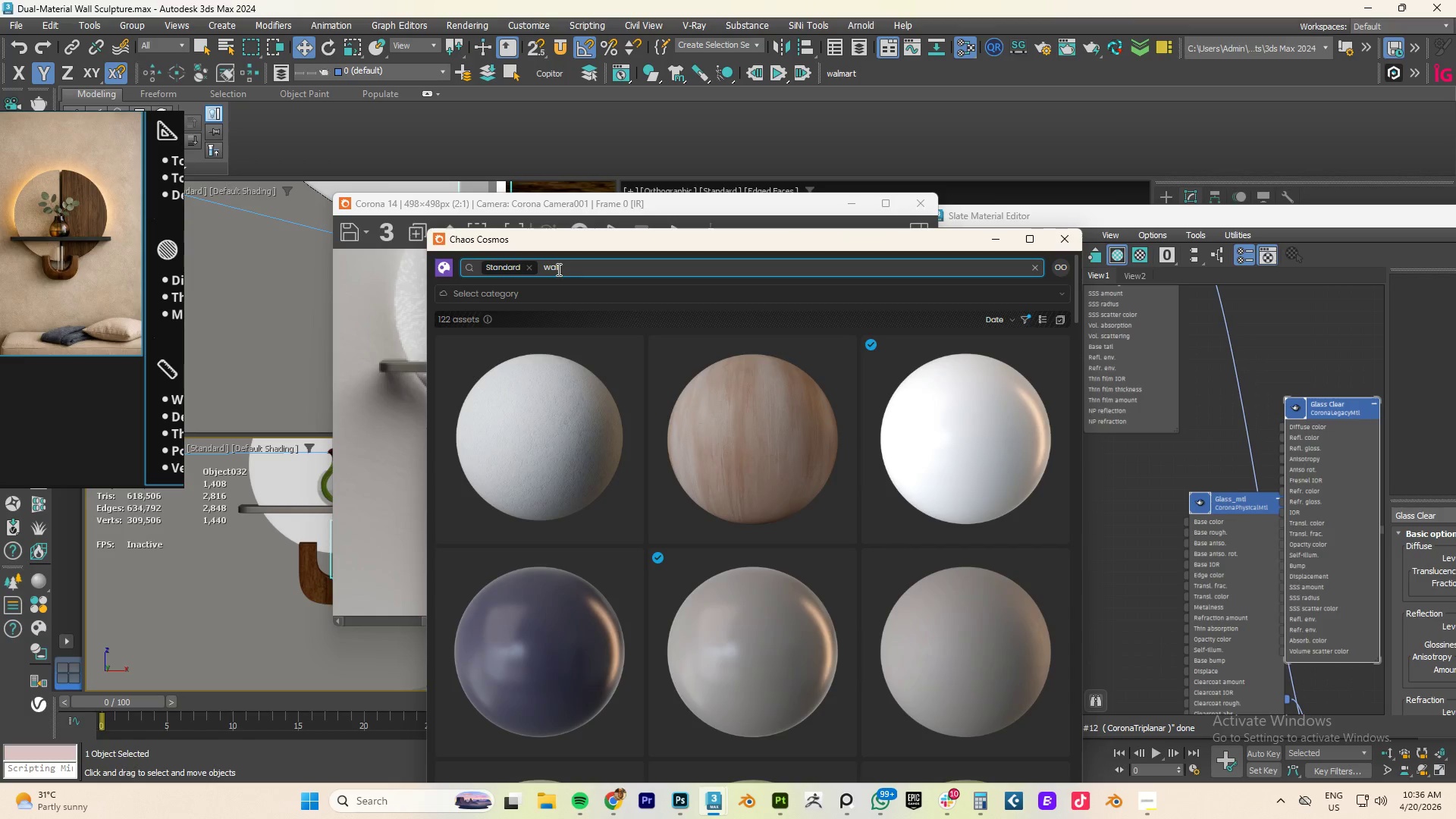 
scroll: coordinate [786, 601], scroll_direction: down, amount: 21.0
 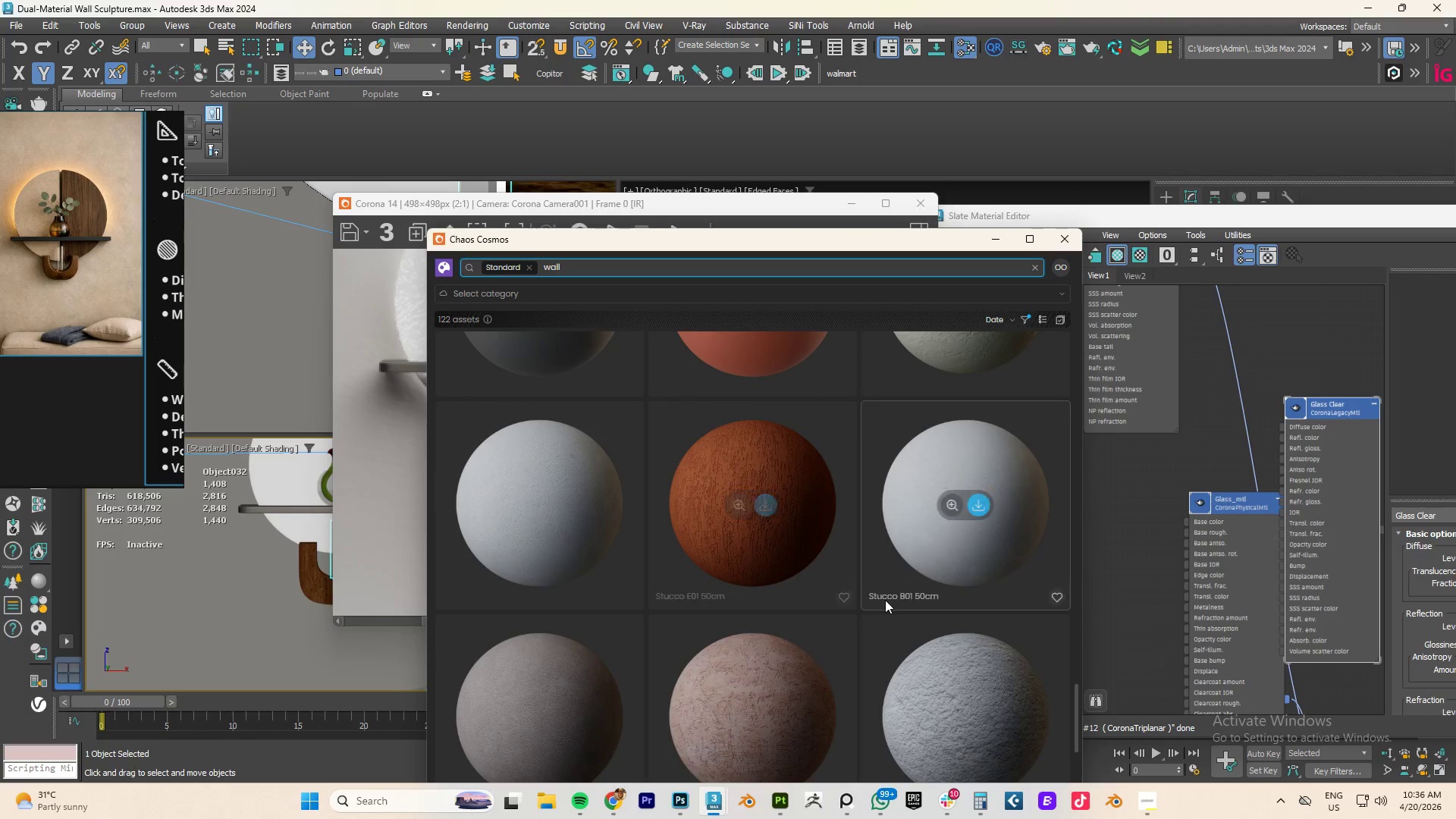 
scroll: coordinate [885, 600], scroll_direction: up, amount: 4.0
 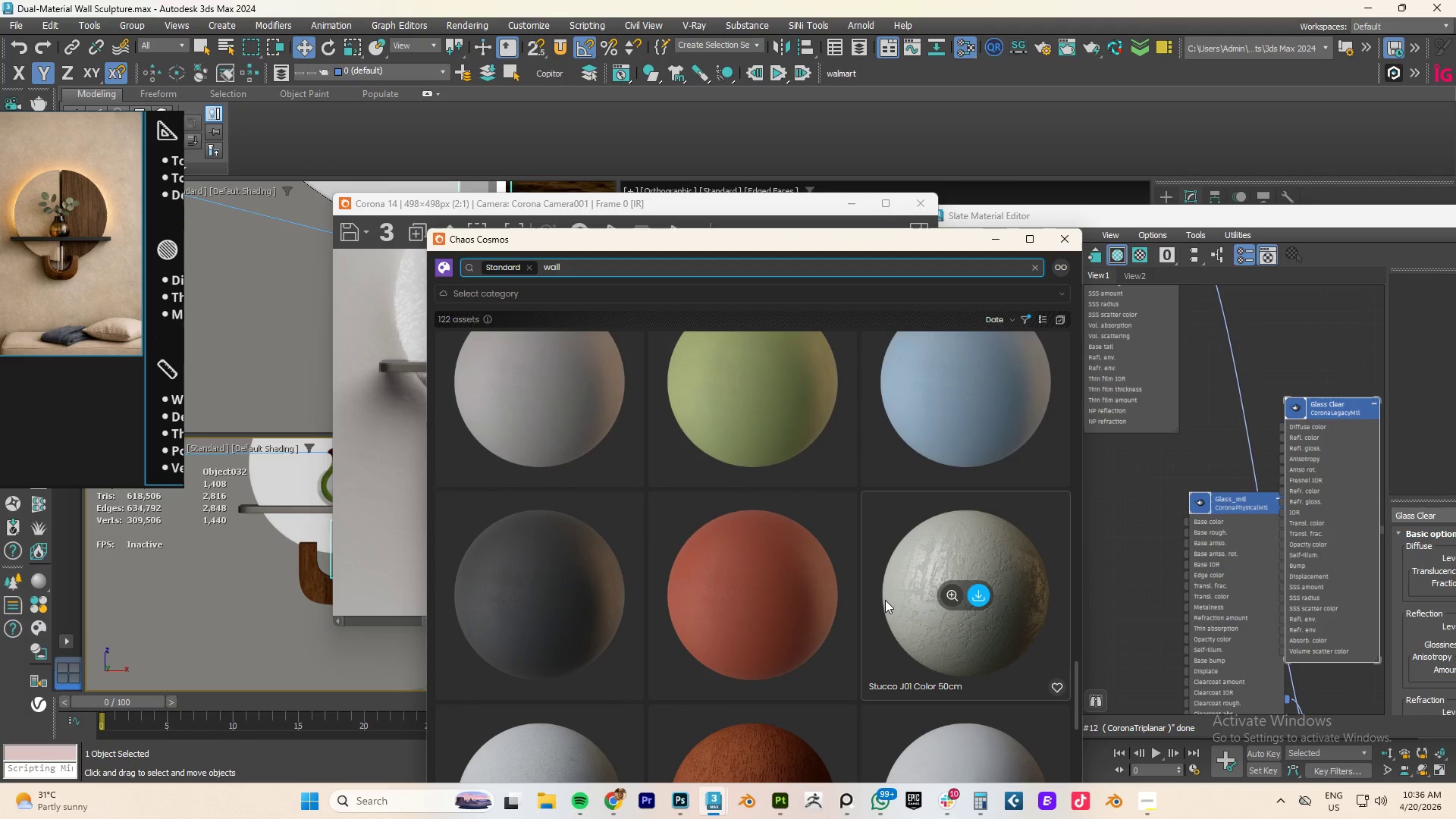 
scroll: coordinate [885, 600], scroll_direction: down, amount: 8.0
 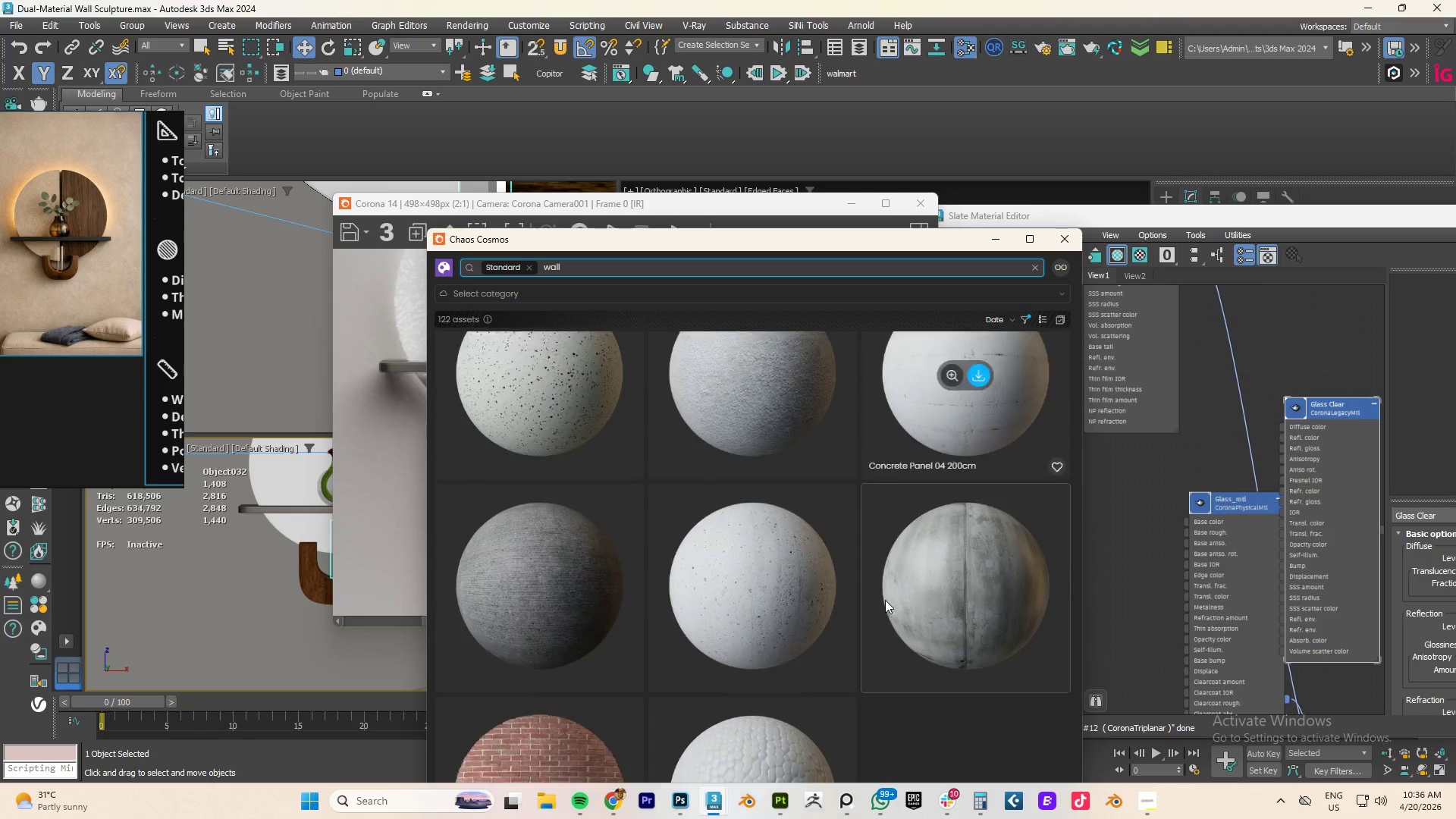 
scroll: coordinate [730, 595], scroll_direction: up, amount: 14.0
 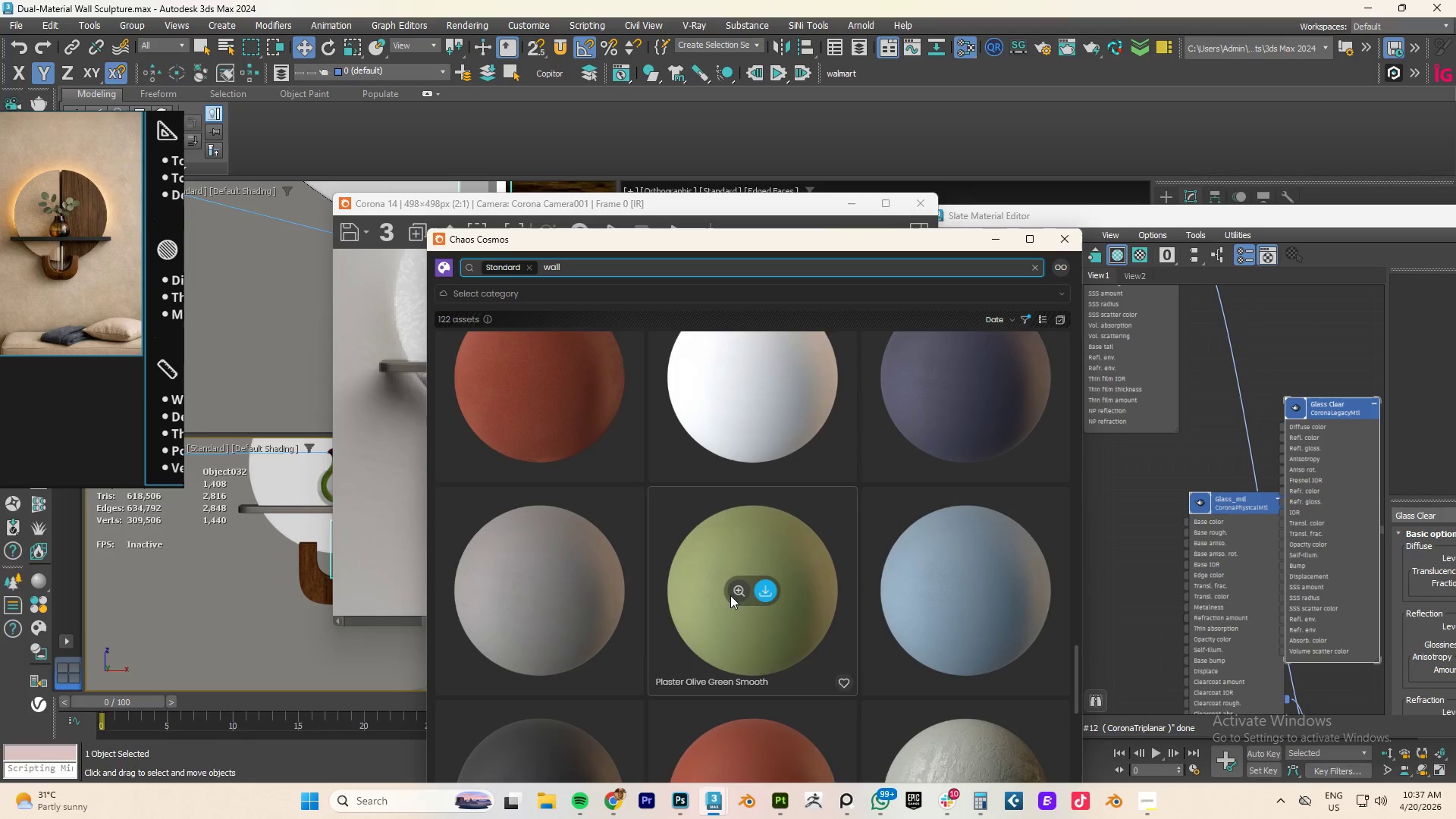 
left_click_drag(start_coordinate=[714, 244], to_coordinate=[1013, 165])
 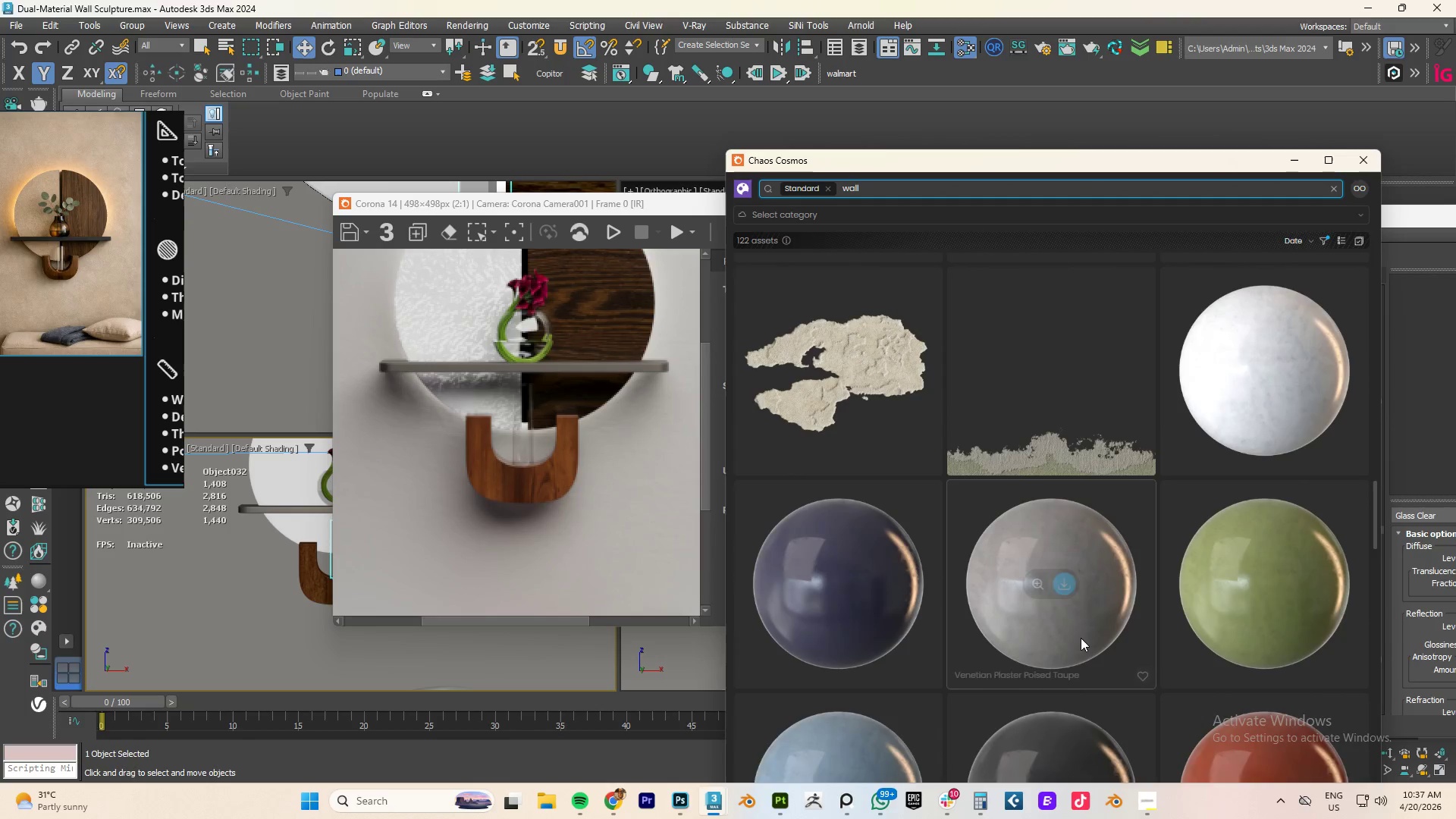 
scroll: coordinate [1081, 638], scroll_direction: up, amount: 14.0
 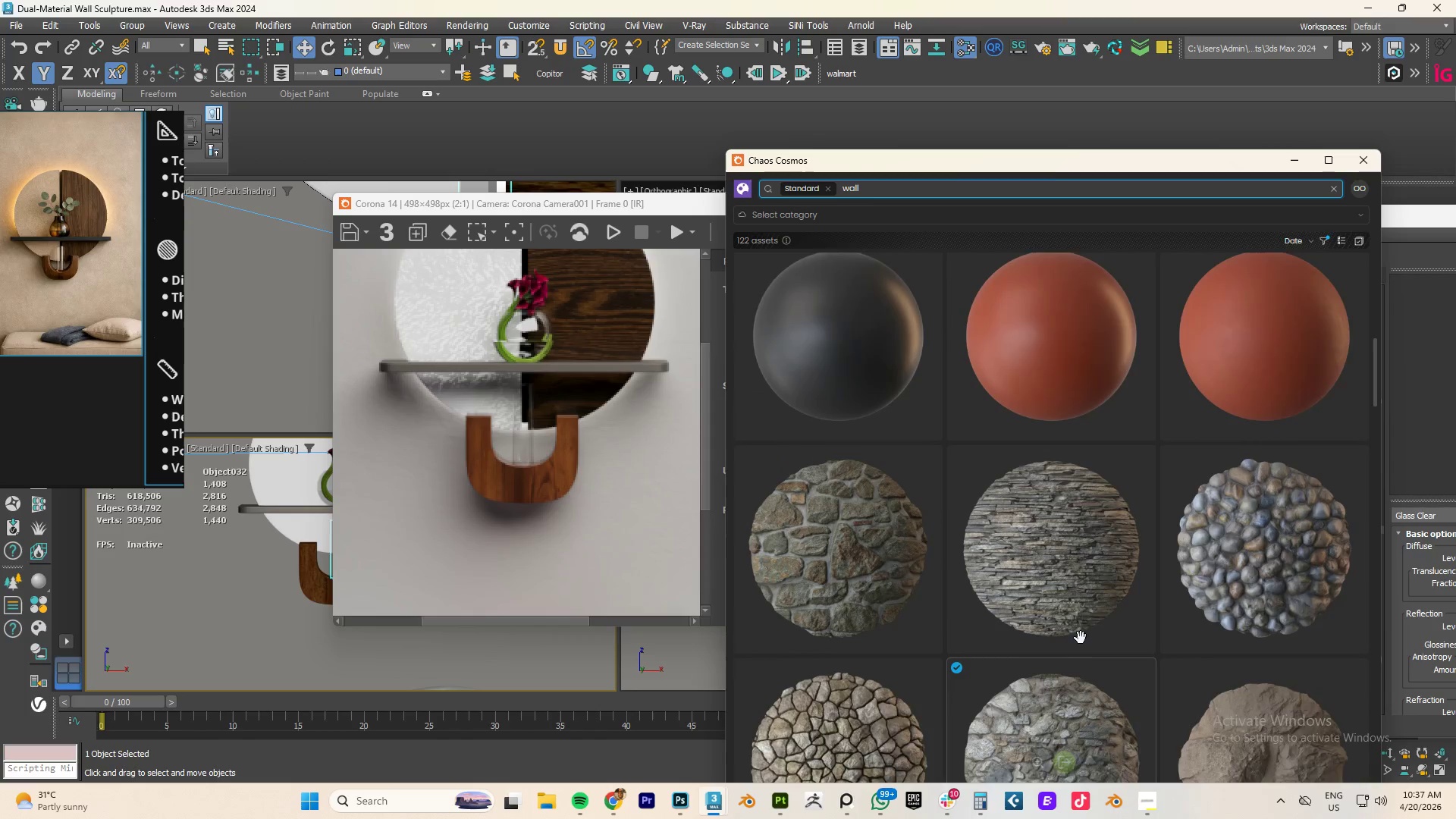 
scroll: coordinate [1081, 638], scroll_direction: down, amount: 4.0
 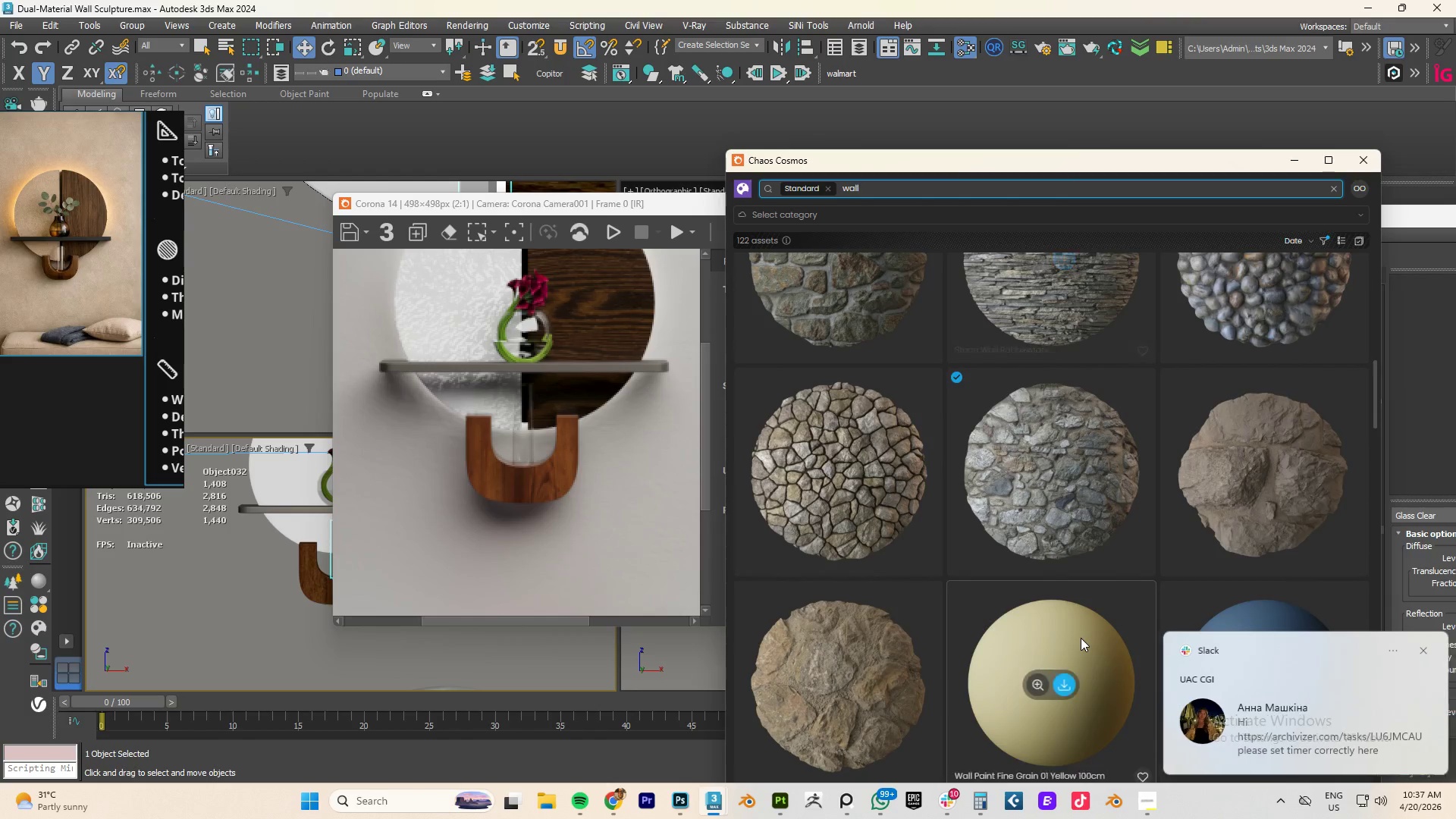 
scroll: coordinate [1047, 641], scroll_direction: up, amount: 7.0
 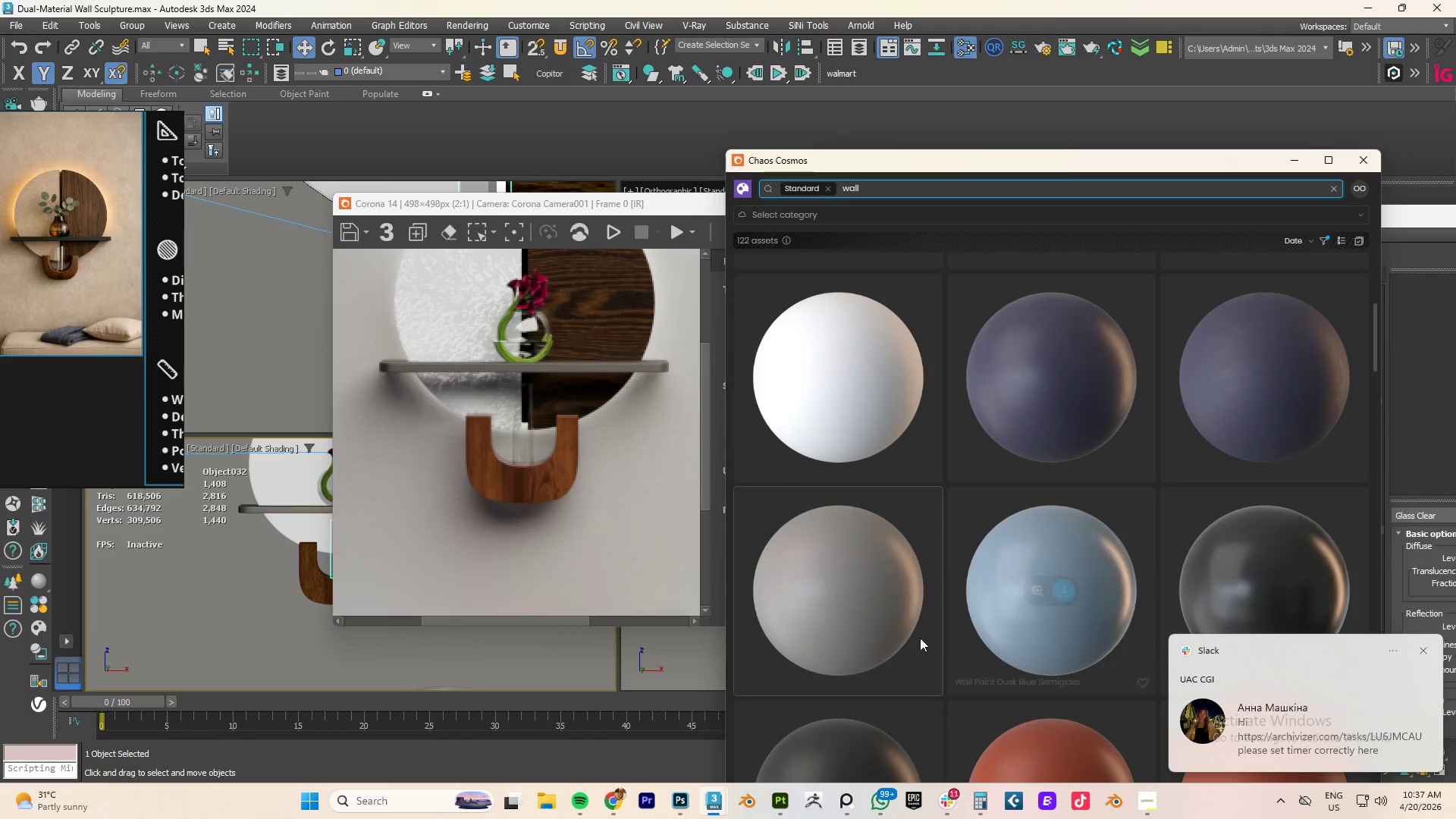 
wait(5.67)
 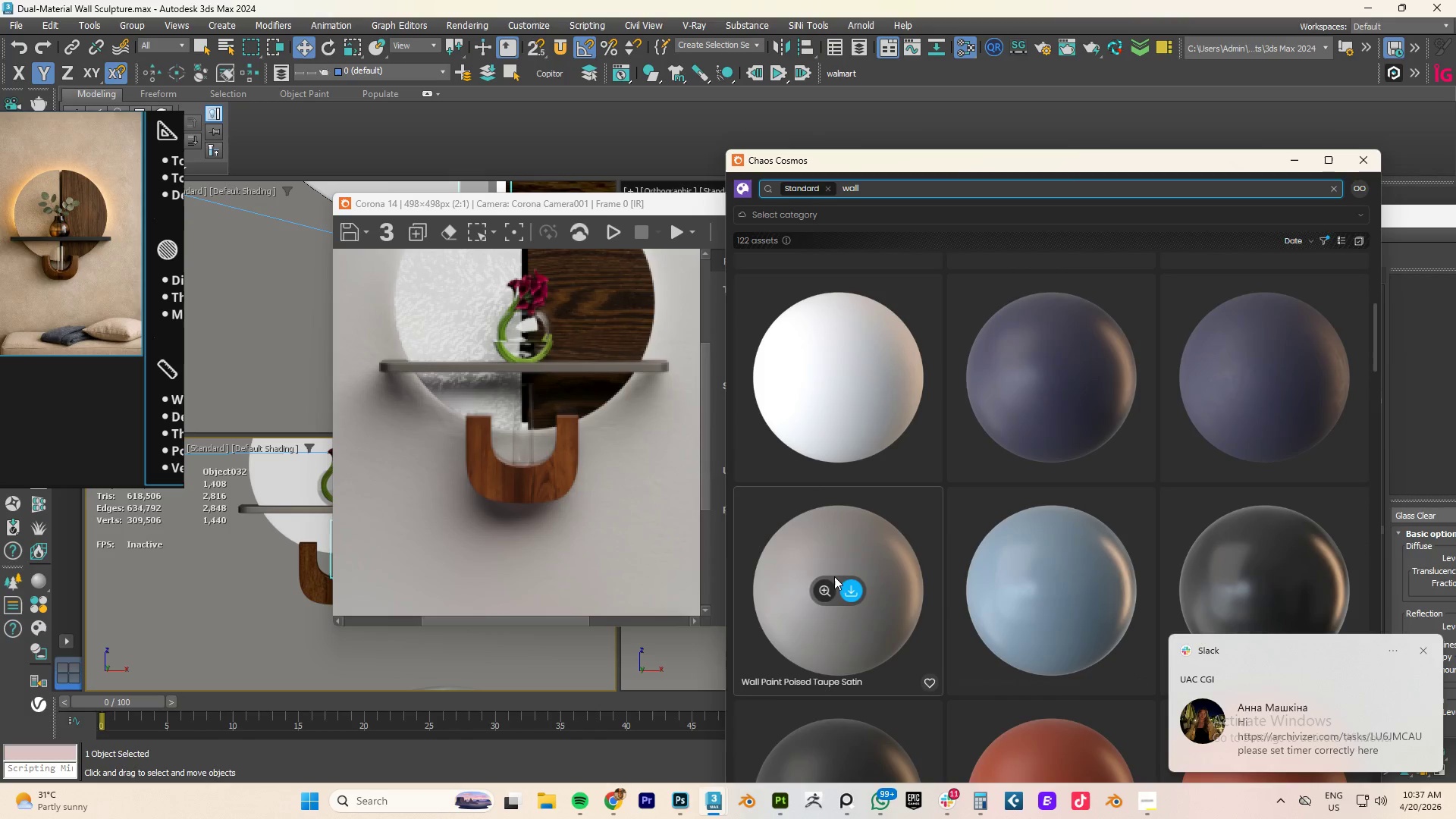 
scroll: coordinate [848, 585], scroll_direction: up, amount: 2.0
 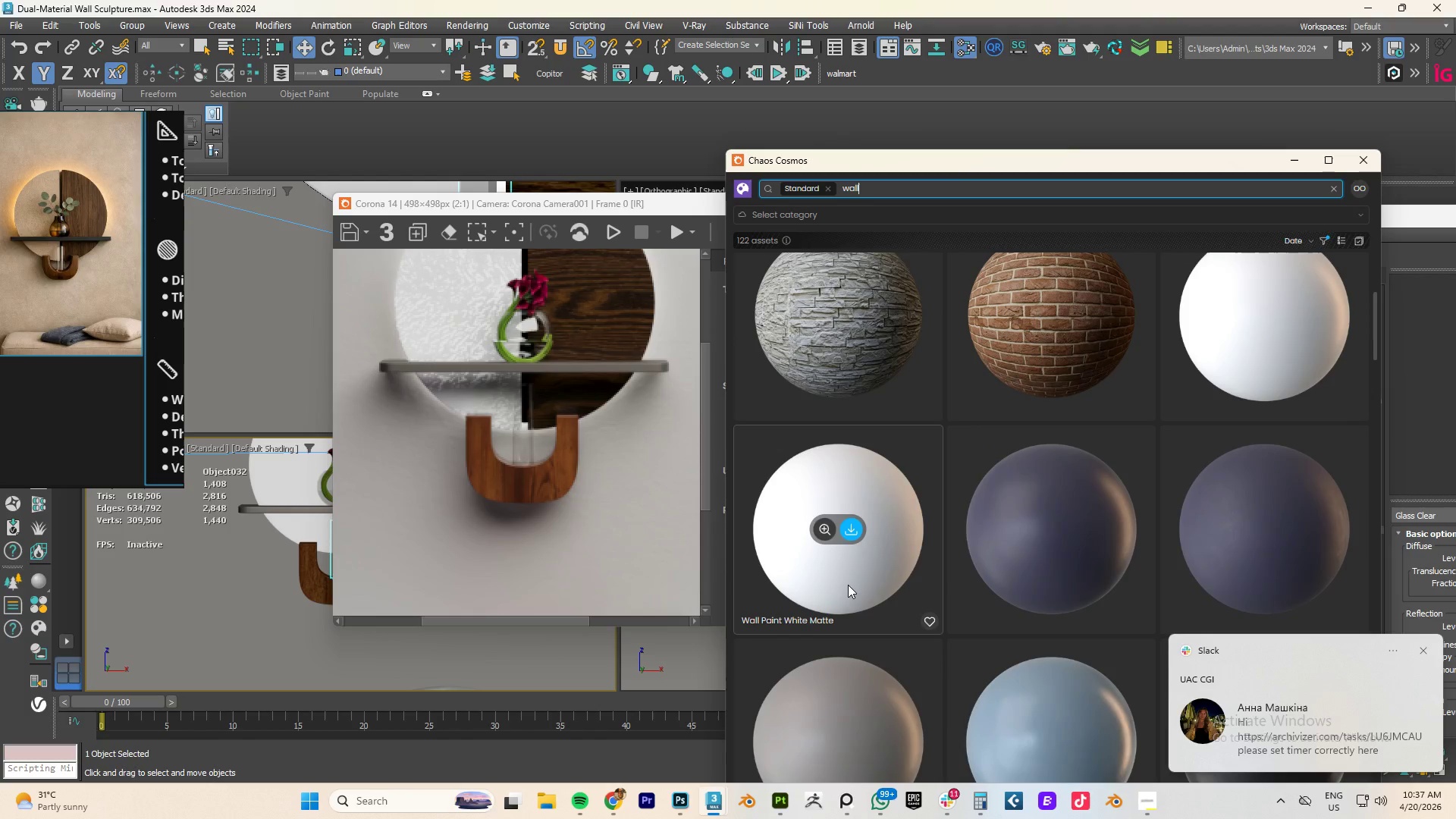 
scroll: coordinate [848, 585], scroll_direction: down, amount: 2.0
 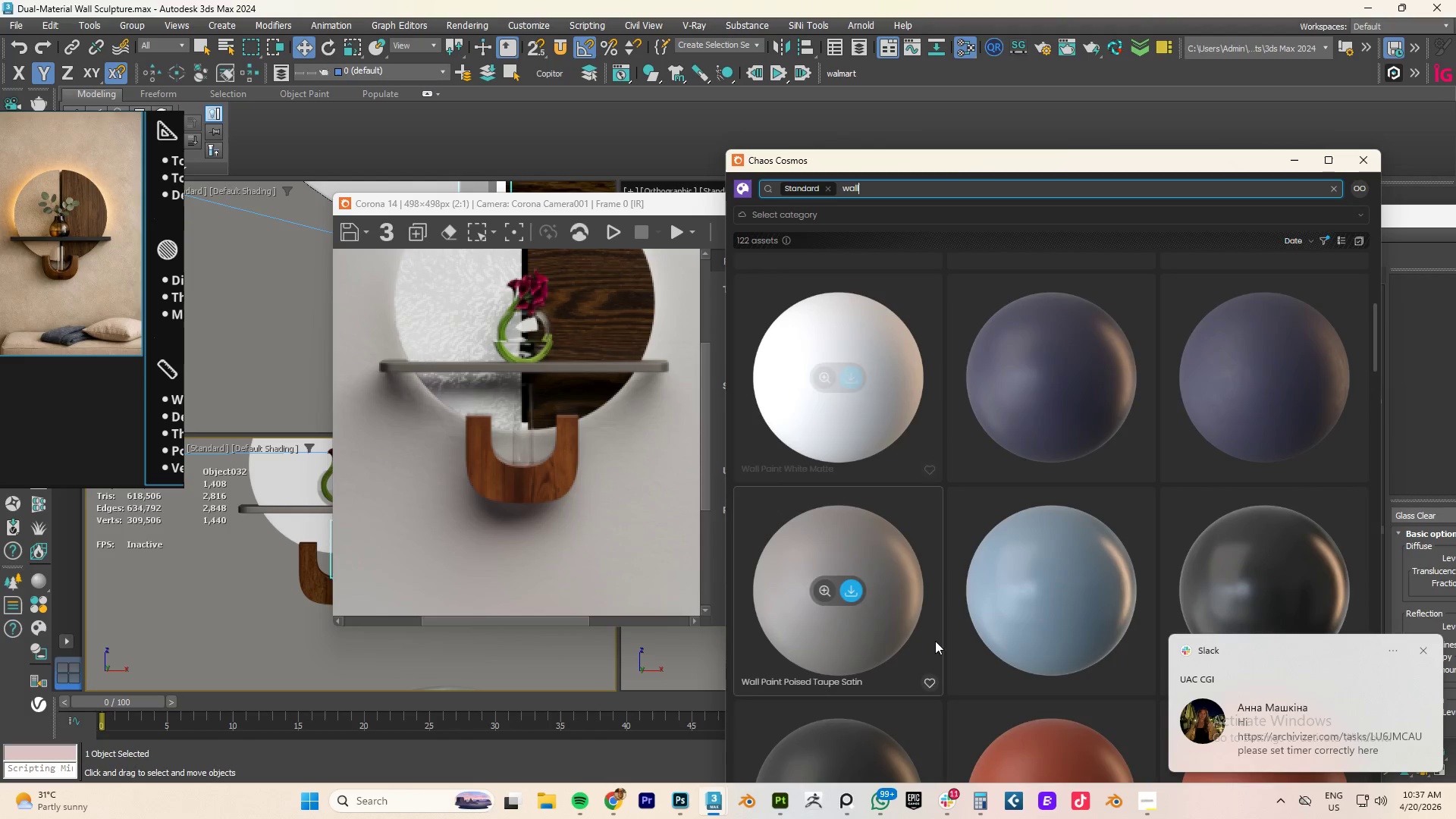 
scroll: coordinate [1027, 600], scroll_direction: up, amount: 19.0
 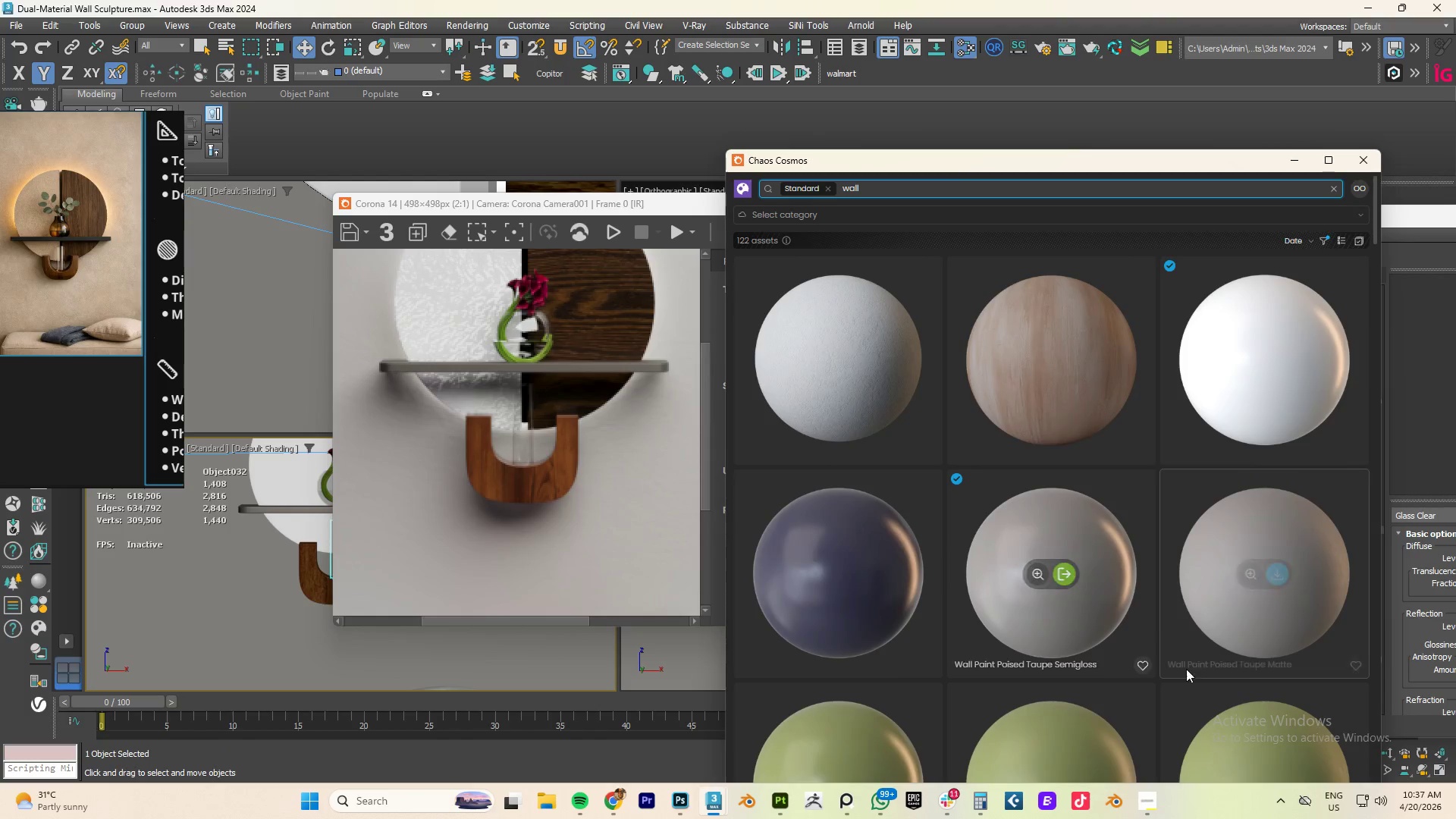 
scroll: coordinate [1091, 689], scroll_direction: down, amount: 24.0
 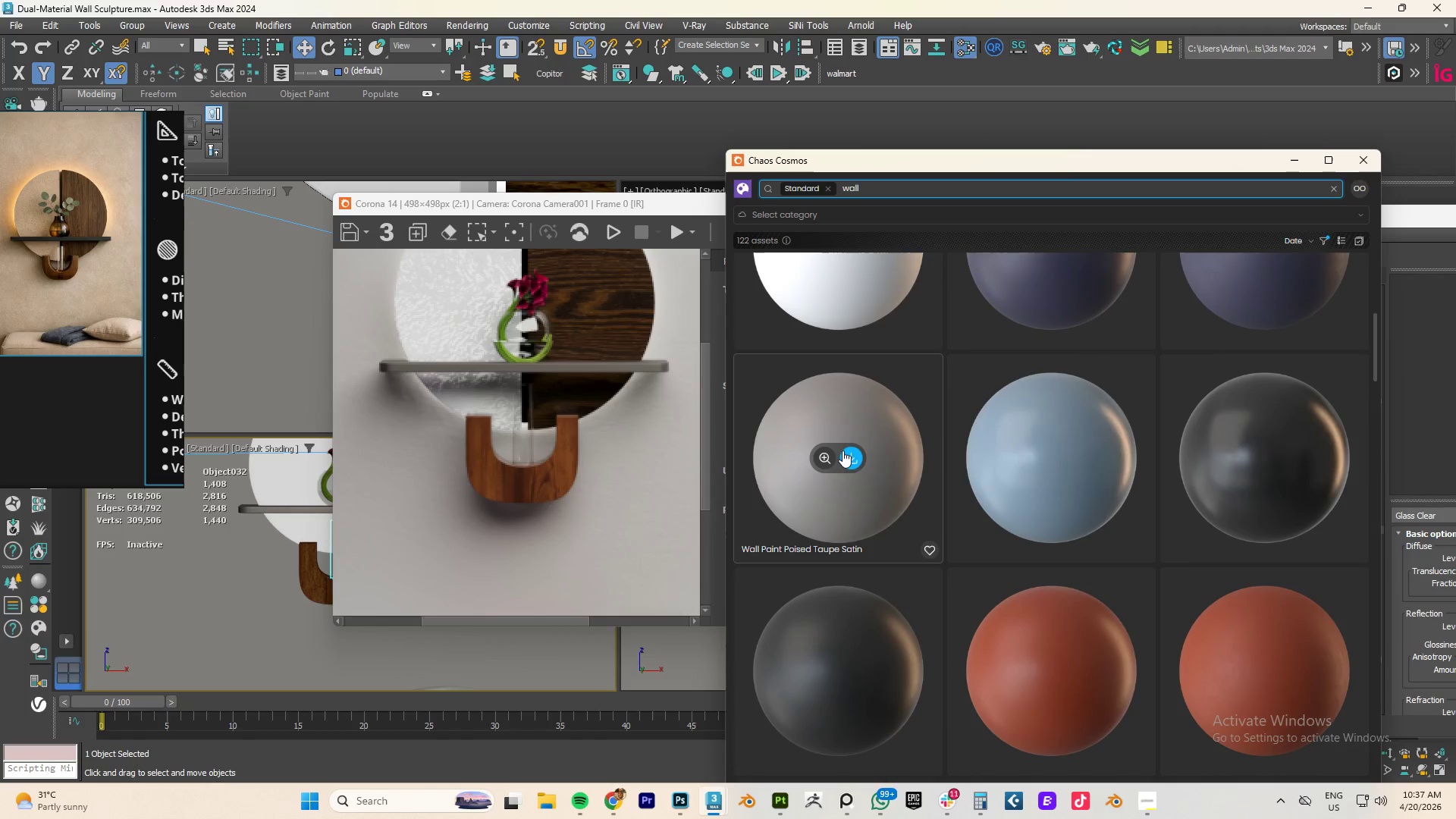 
left_click([847, 460])
 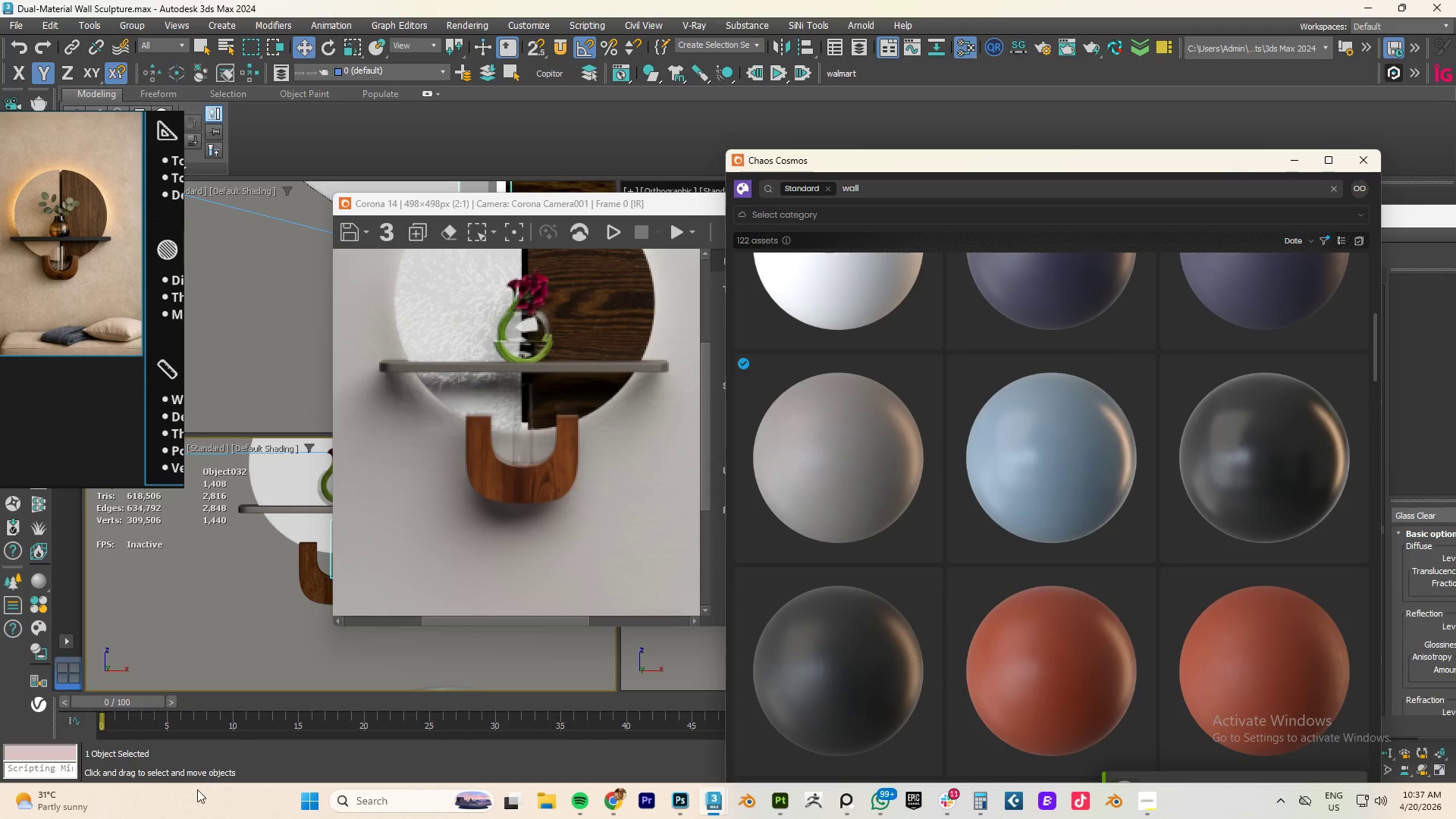 
wait(6.95)
 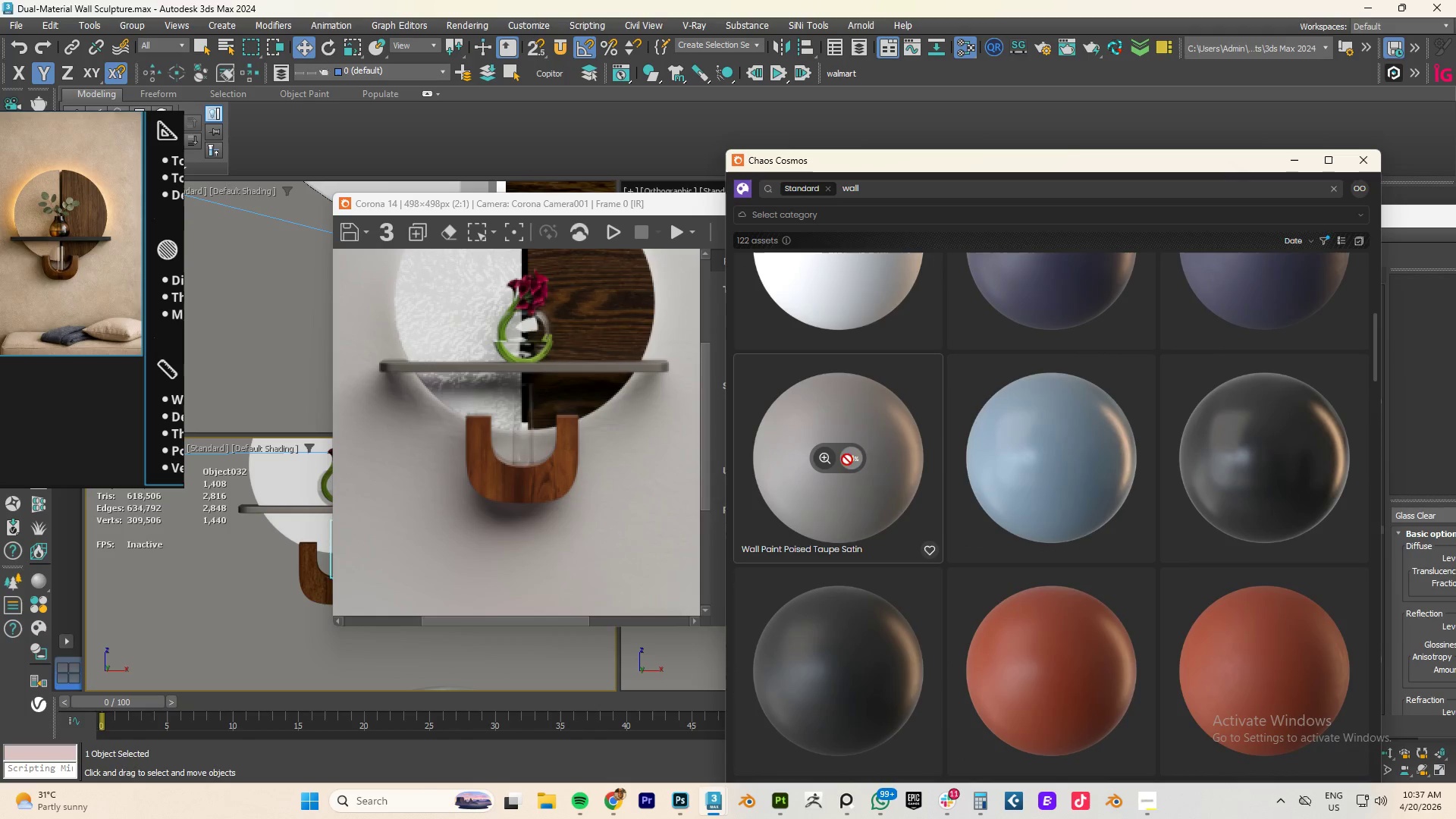 
left_click_drag(start_coordinate=[910, 168], to_coordinate=[502, 178])
 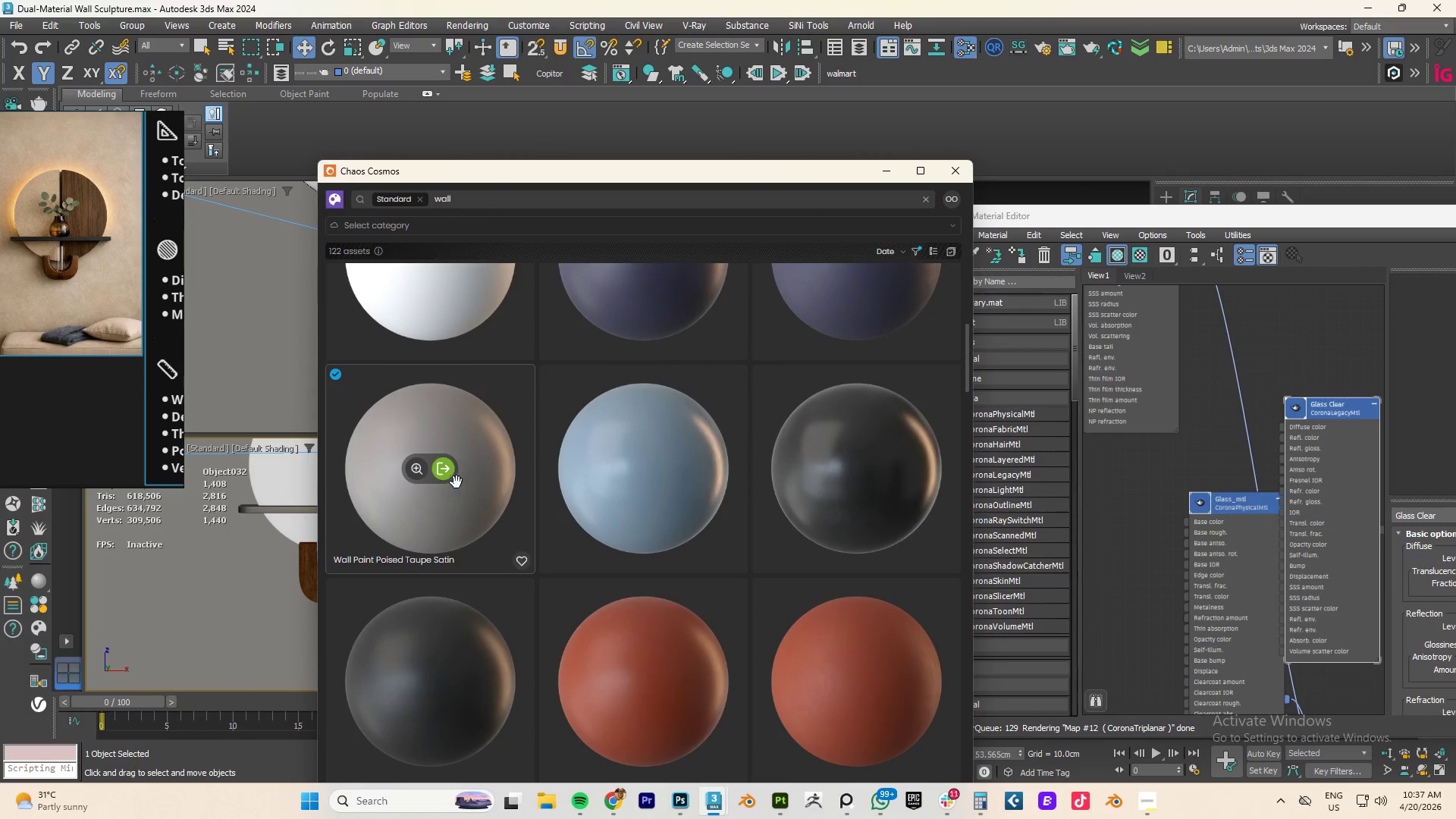 
left_click_drag(start_coordinate=[447, 477], to_coordinate=[1327, 339])
 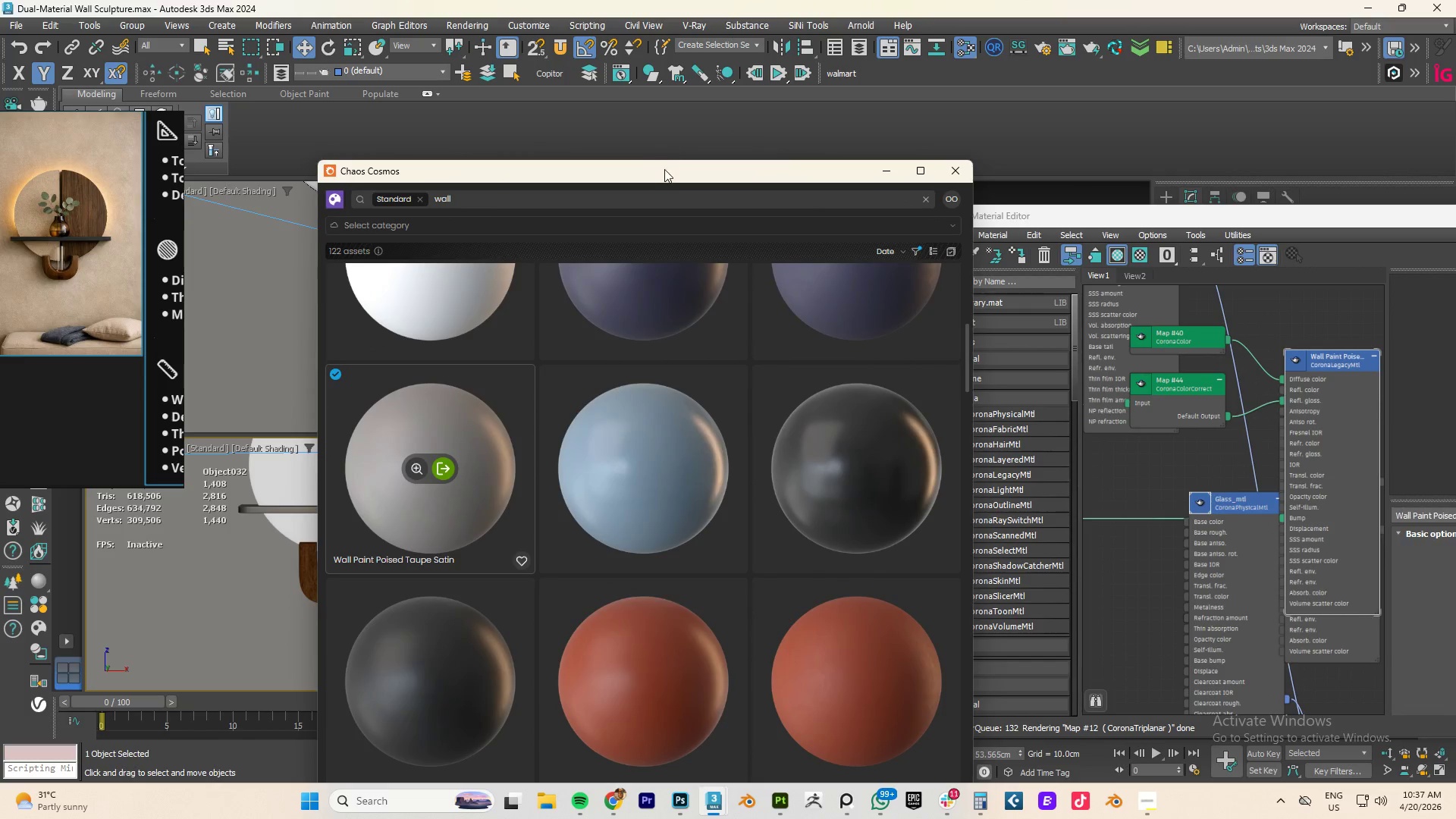 
left_click_drag(start_coordinate=[665, 171], to_coordinate=[655, 409])
 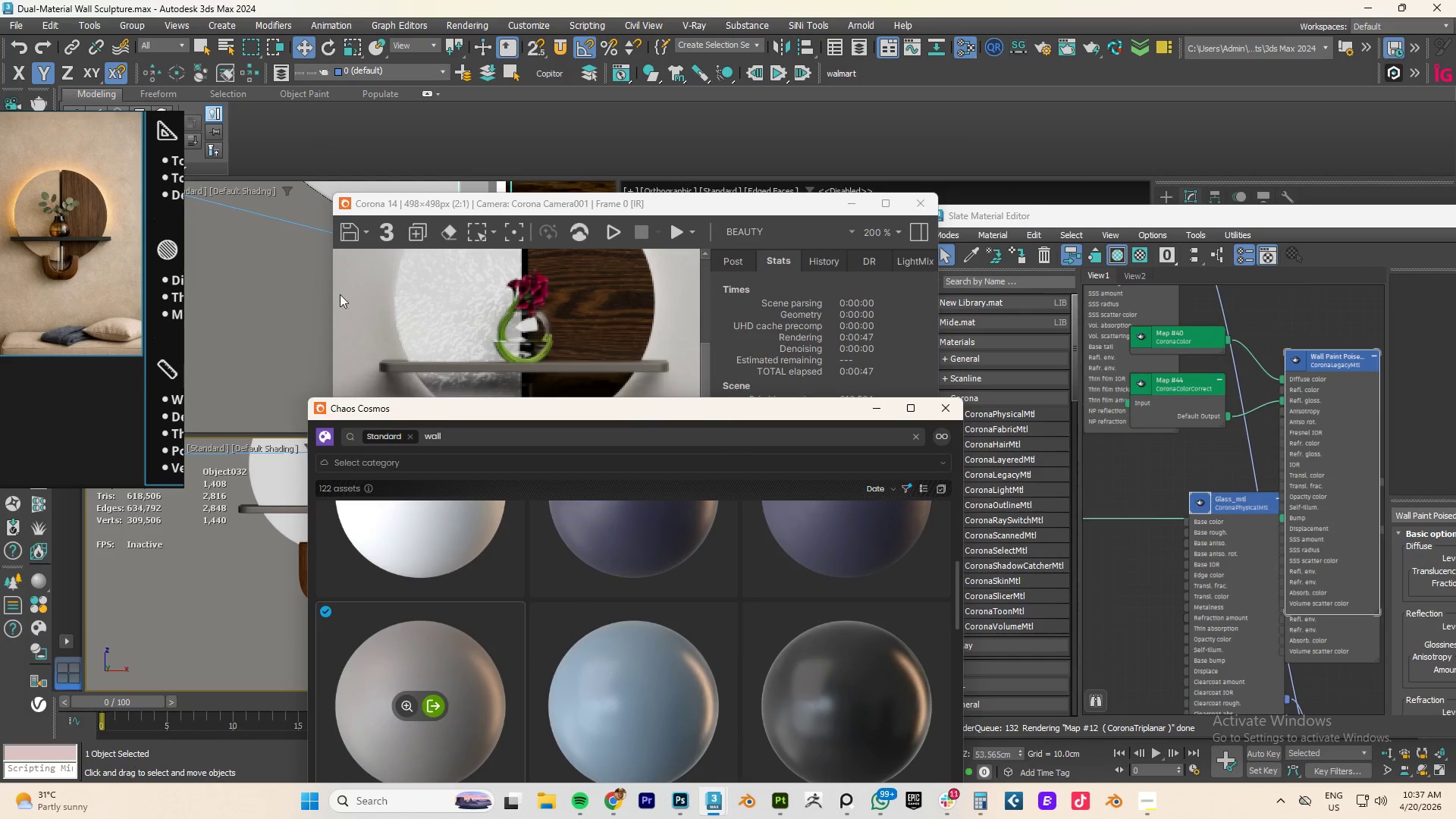 
scroll: coordinate [223, 275], scroll_direction: down, amount: 8.0
 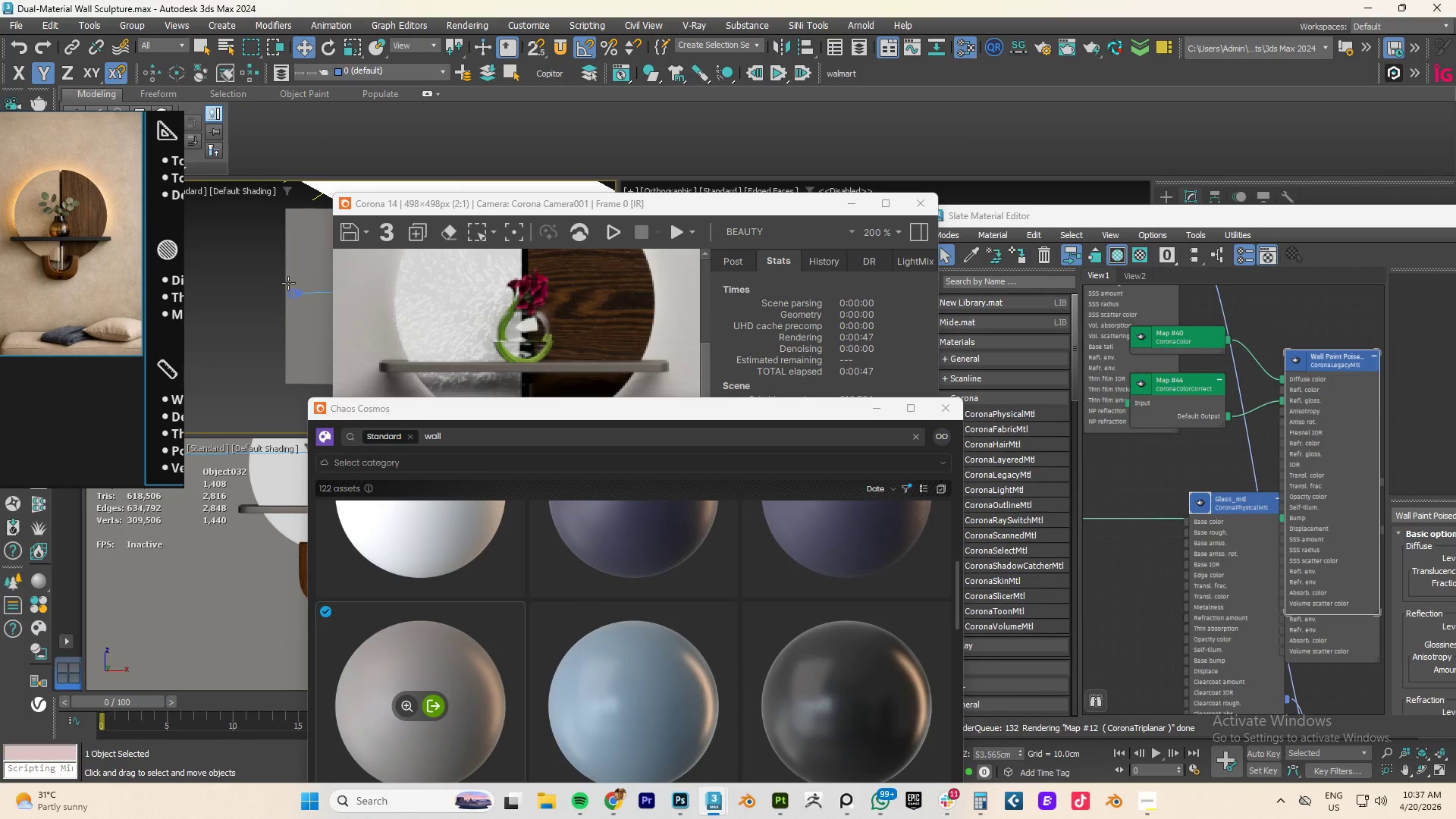 
left_click([296, 271])
 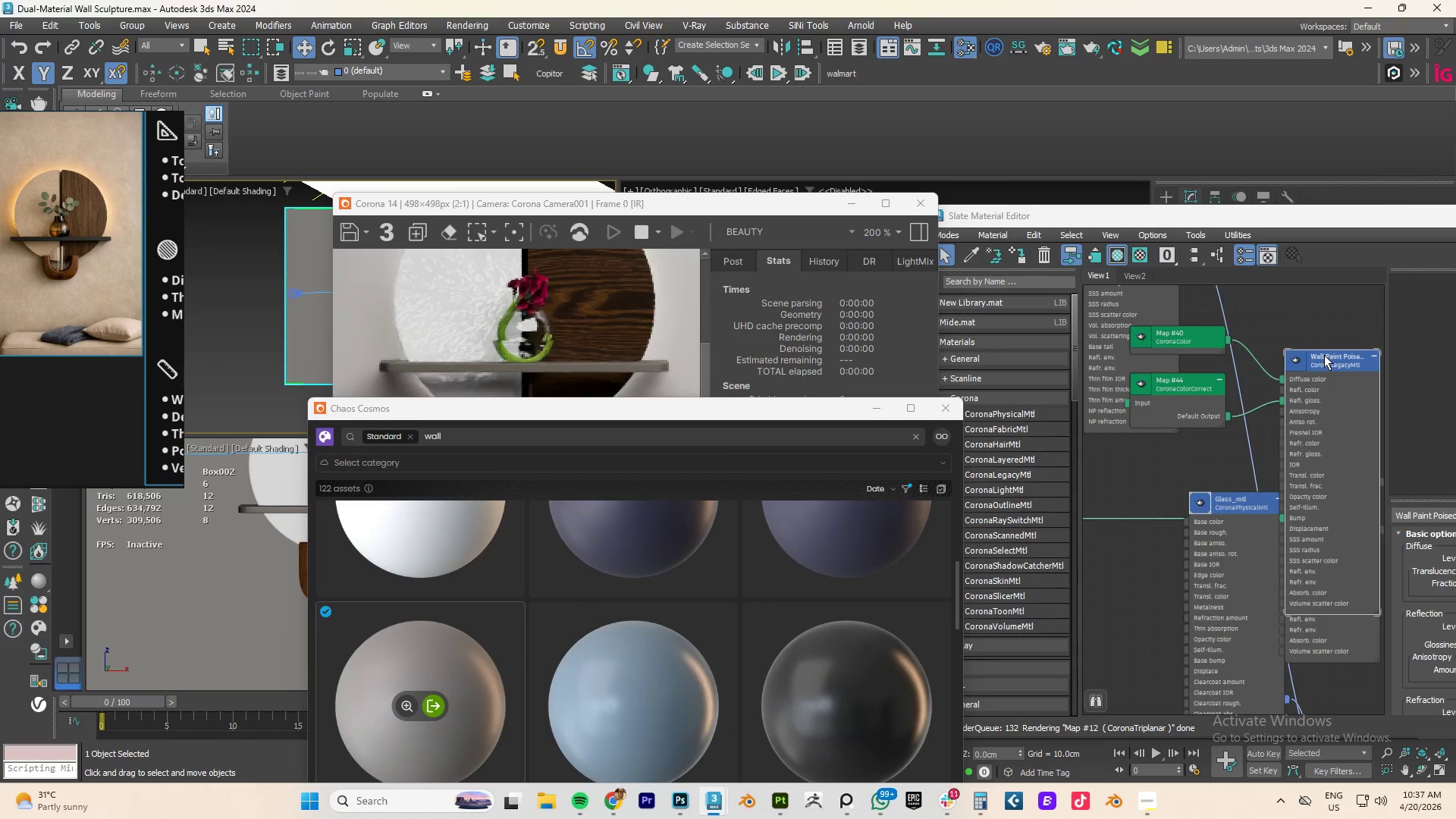 
right_click([1324, 355])
 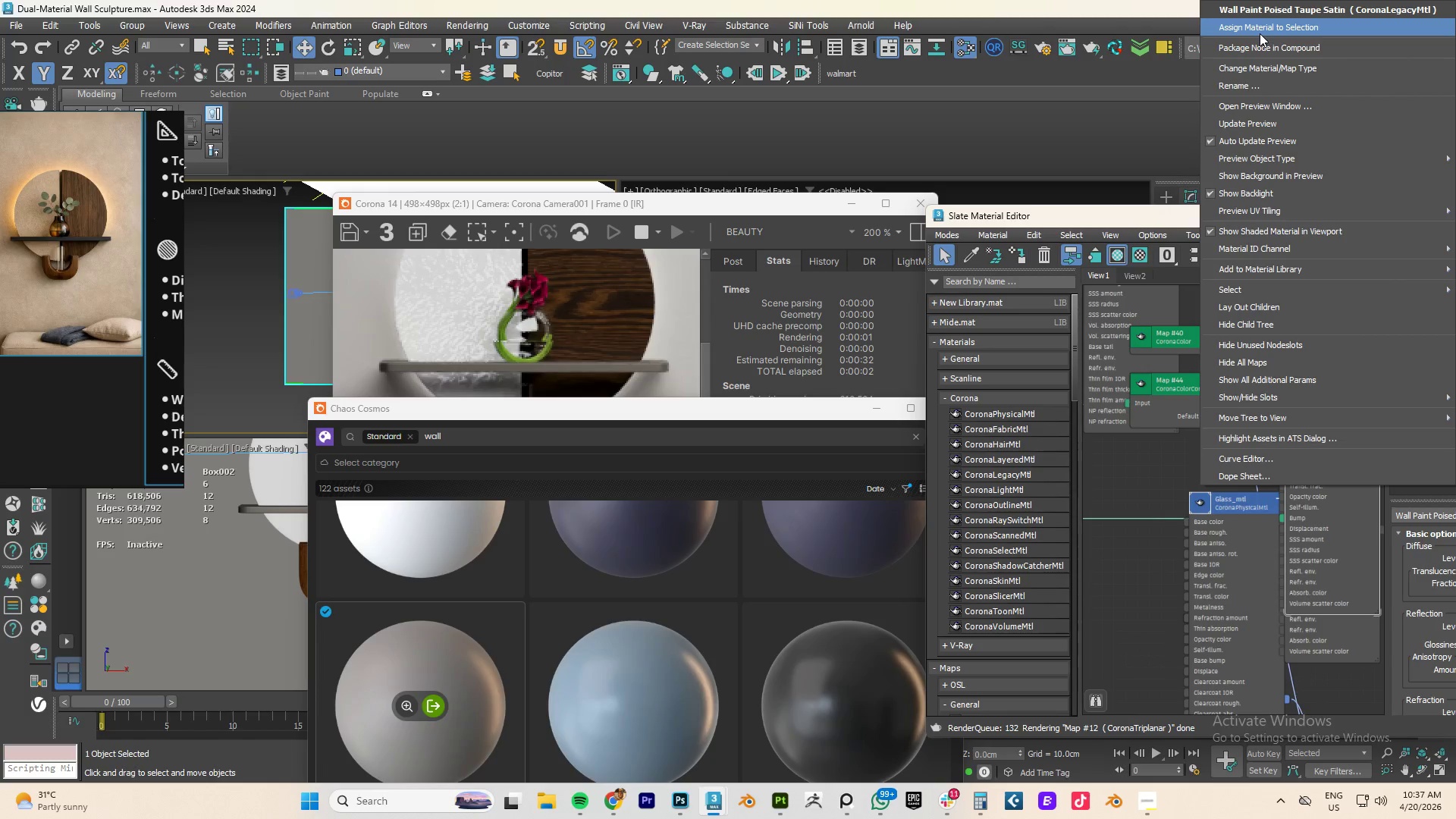 
left_click([1260, 33])
 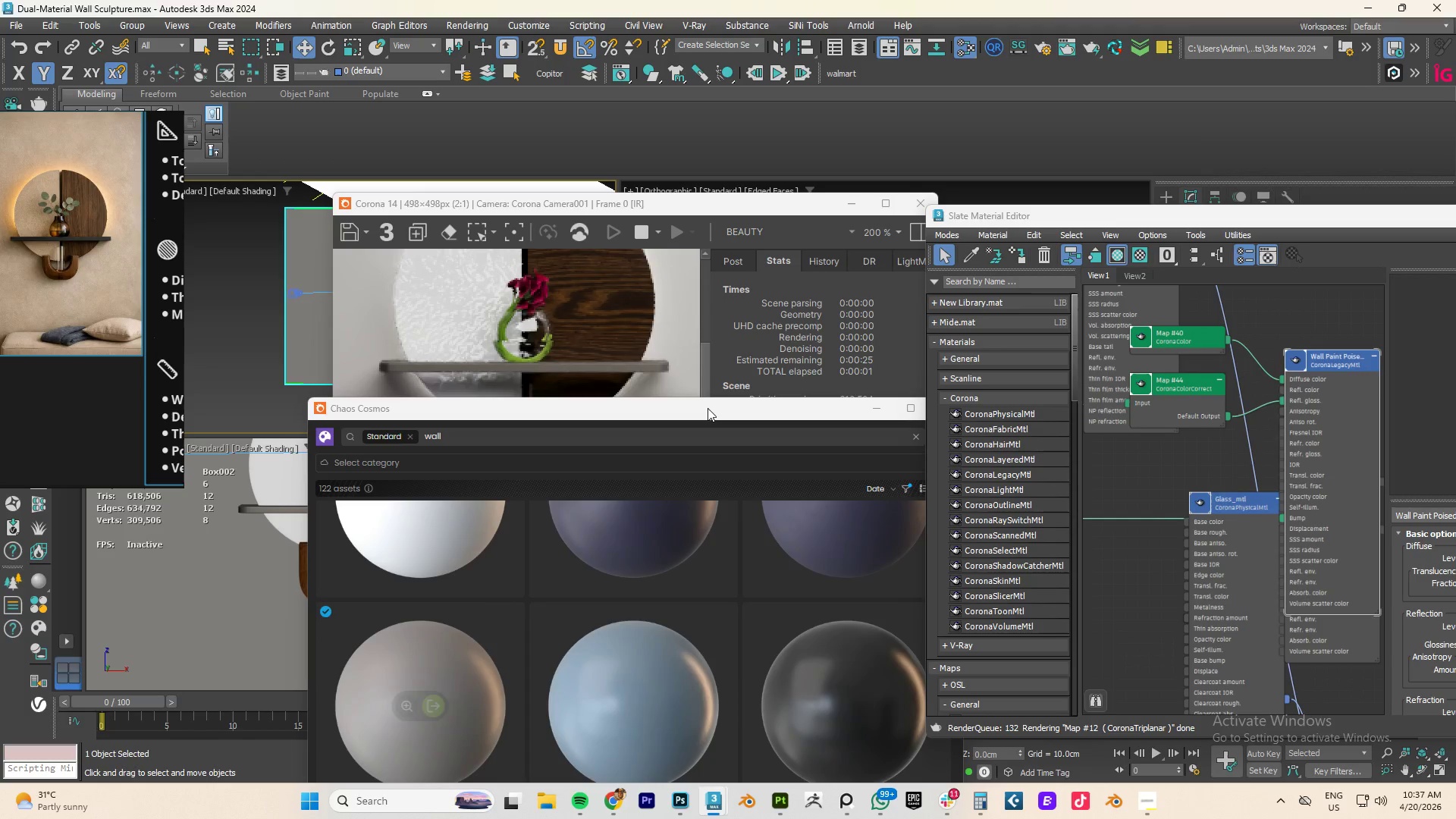 
left_click_drag(start_coordinate=[770, 408], to_coordinate=[658, 400])
 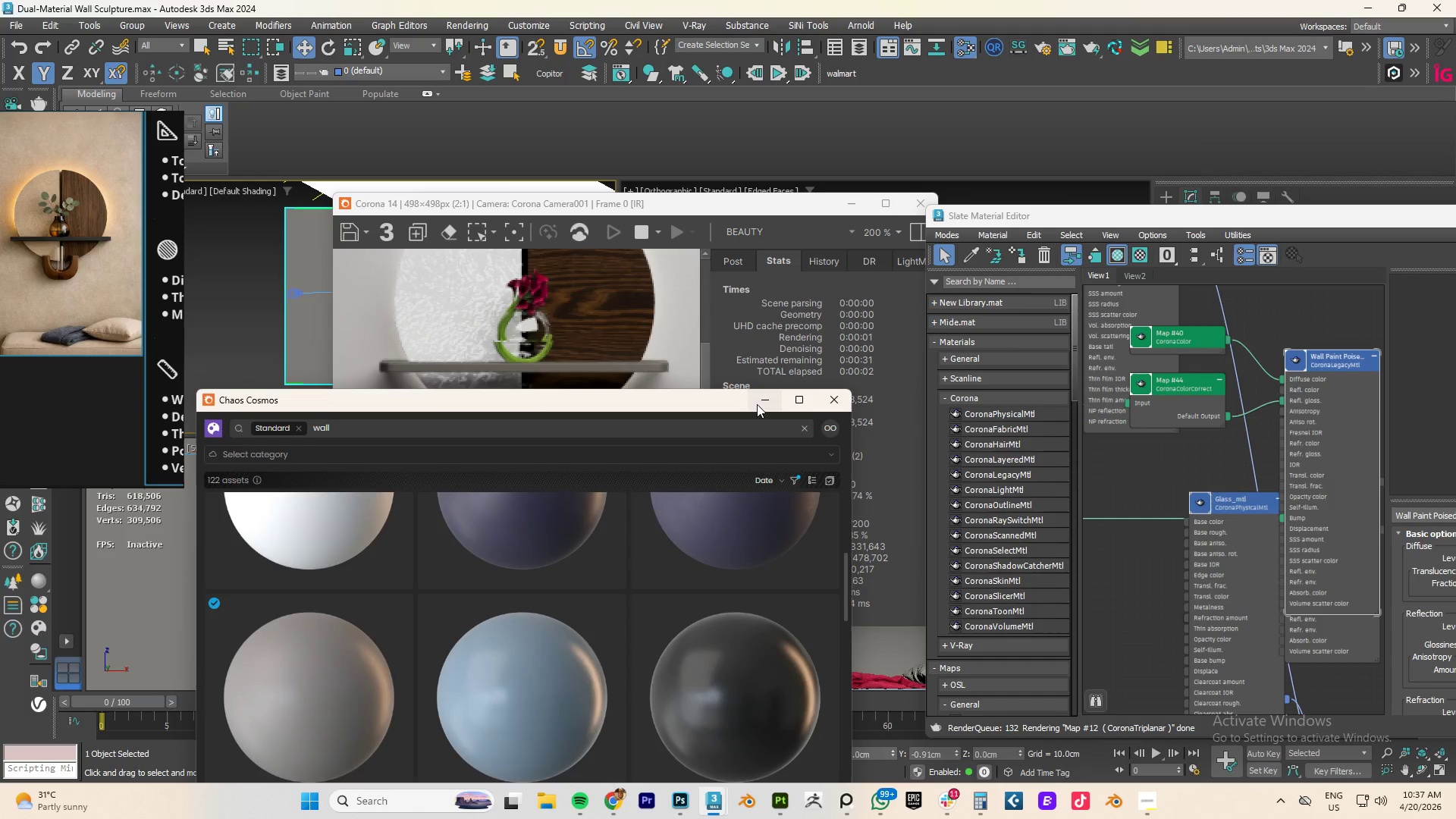 
left_click([767, 399])
 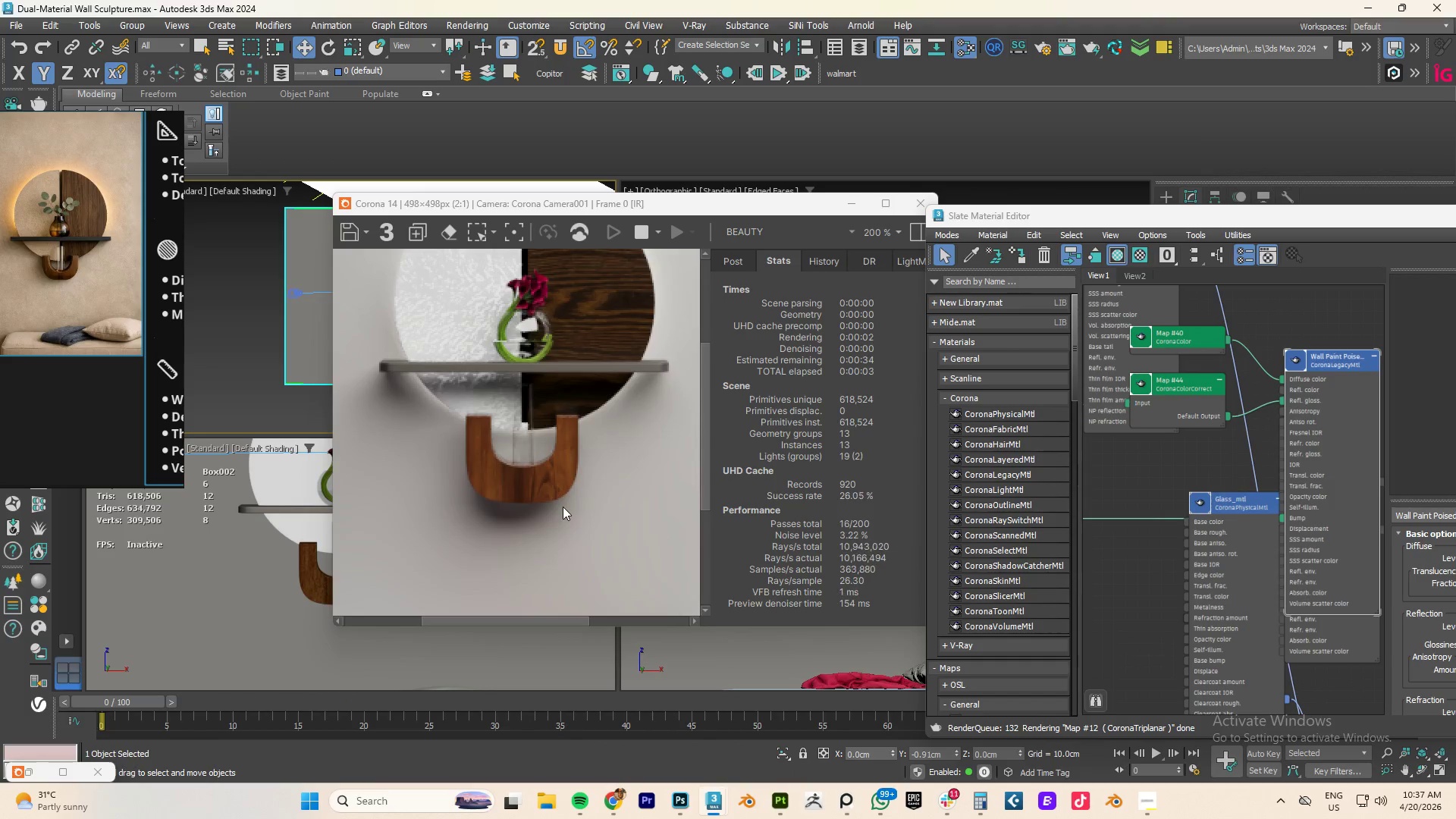 
scroll: coordinate [530, 431], scroll_direction: down, amount: 2.0
 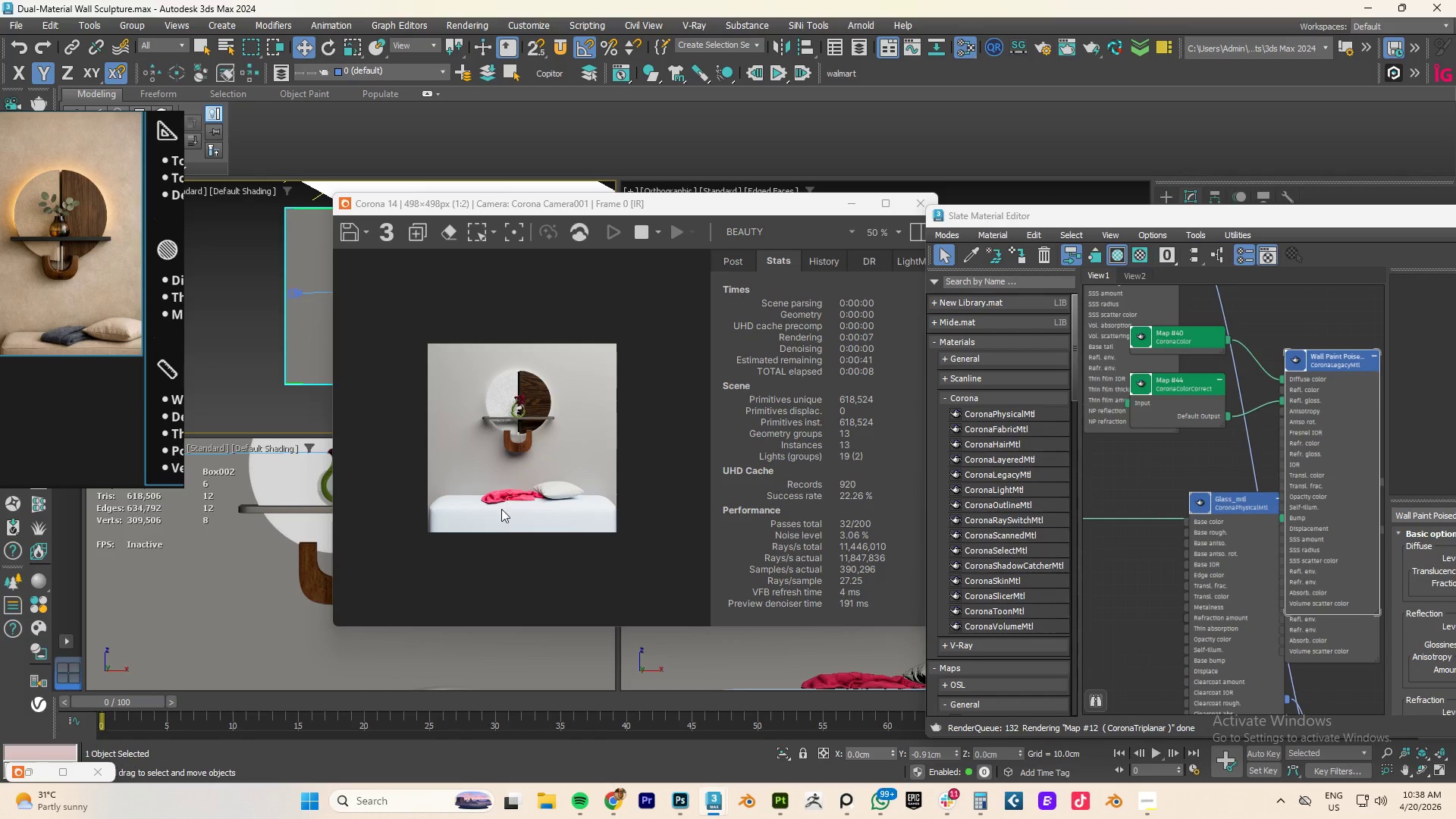 
left_click_drag(start_coordinate=[668, 206], to_coordinate=[867, 202])
 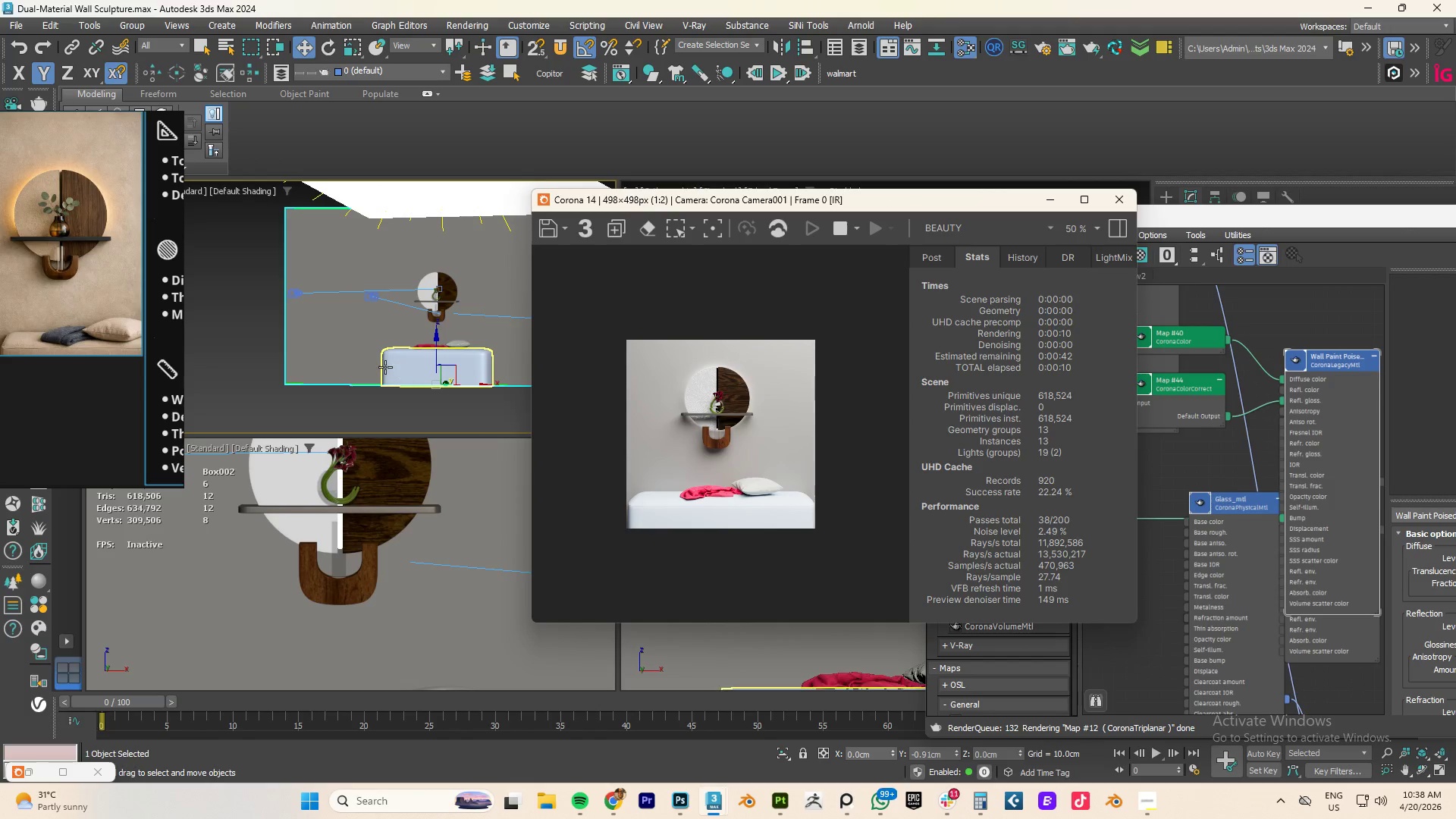 
left_click([394, 366])
 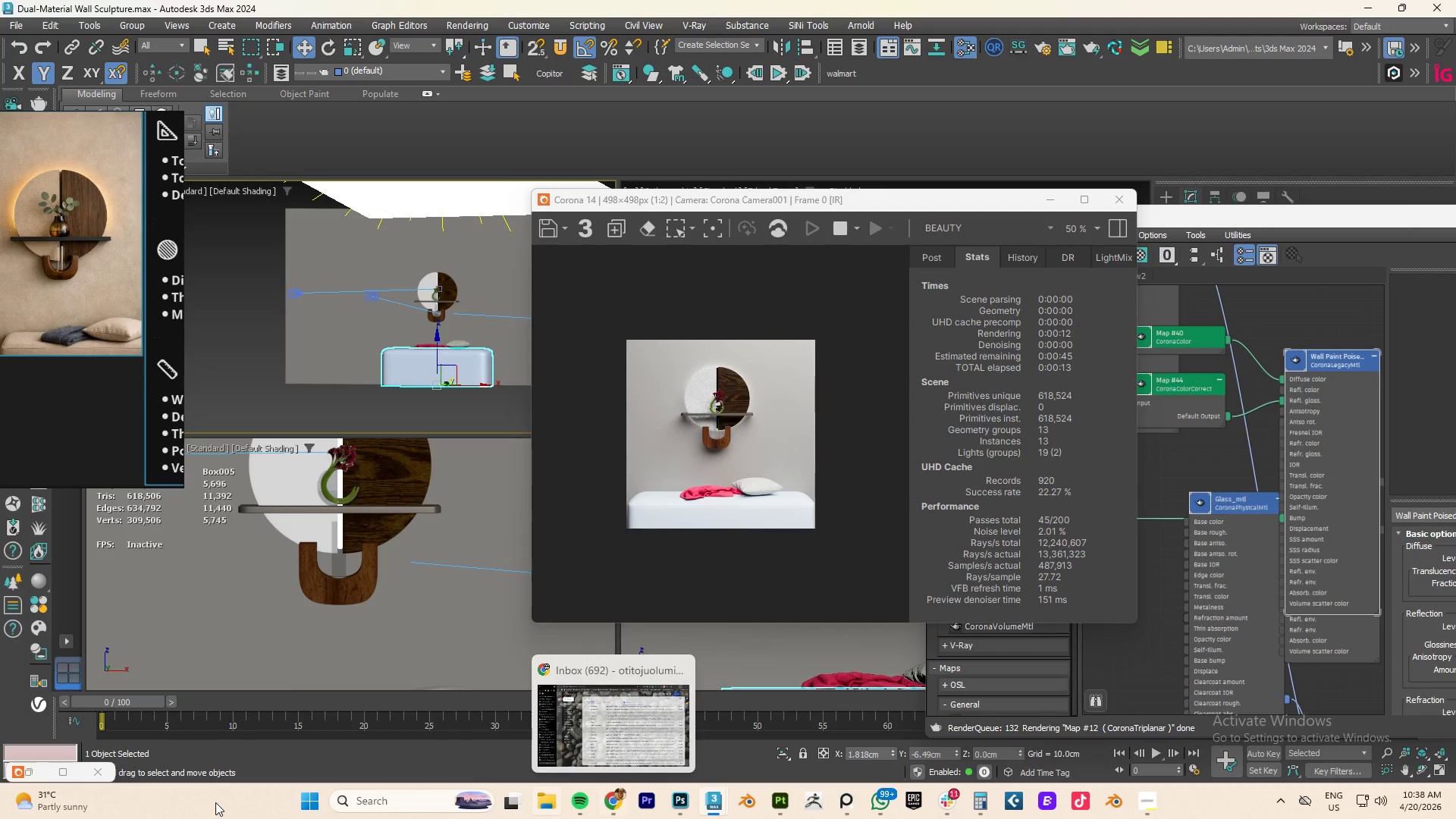 
left_click([25, 770])
 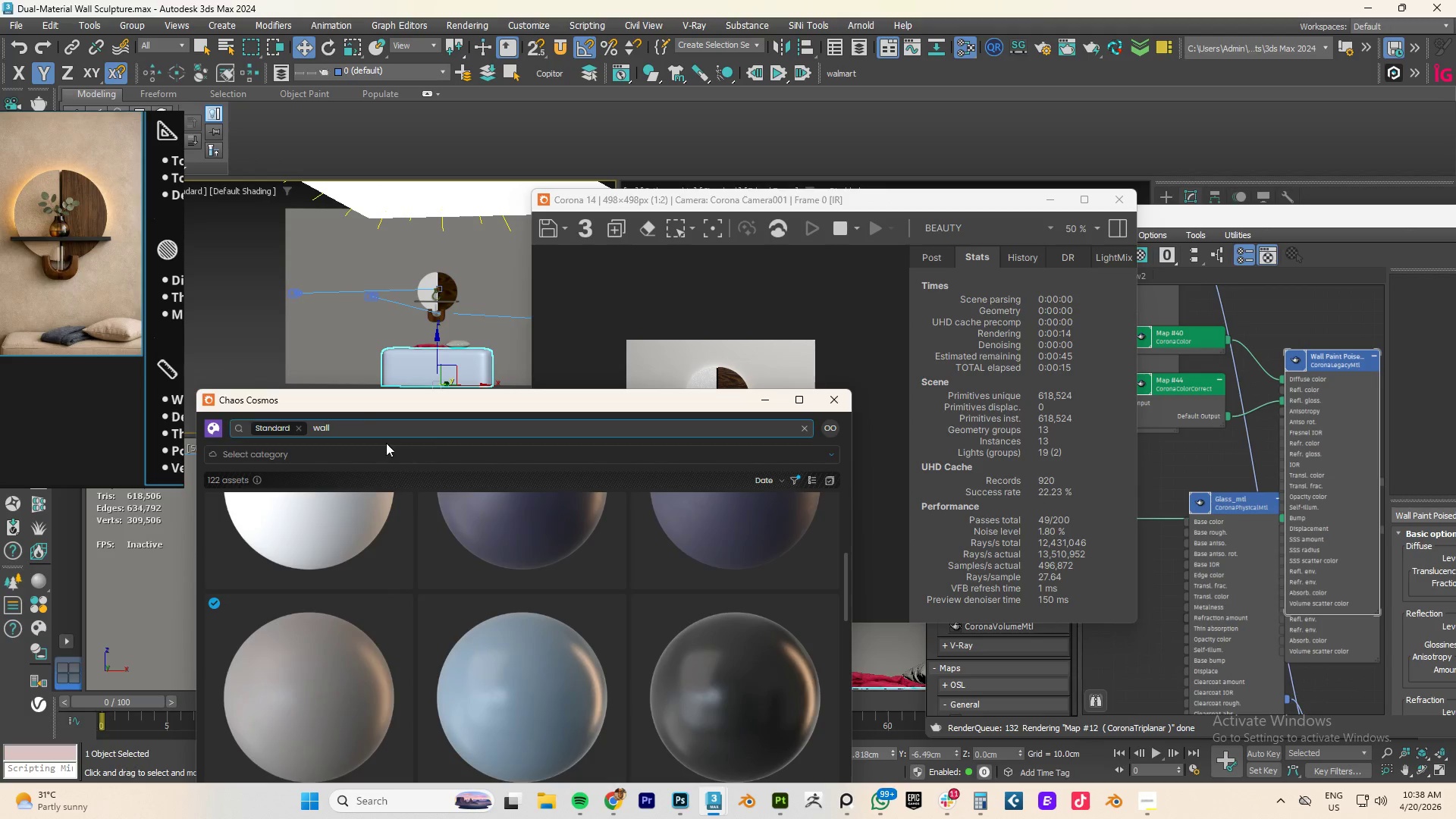 
double_click([381, 435])
 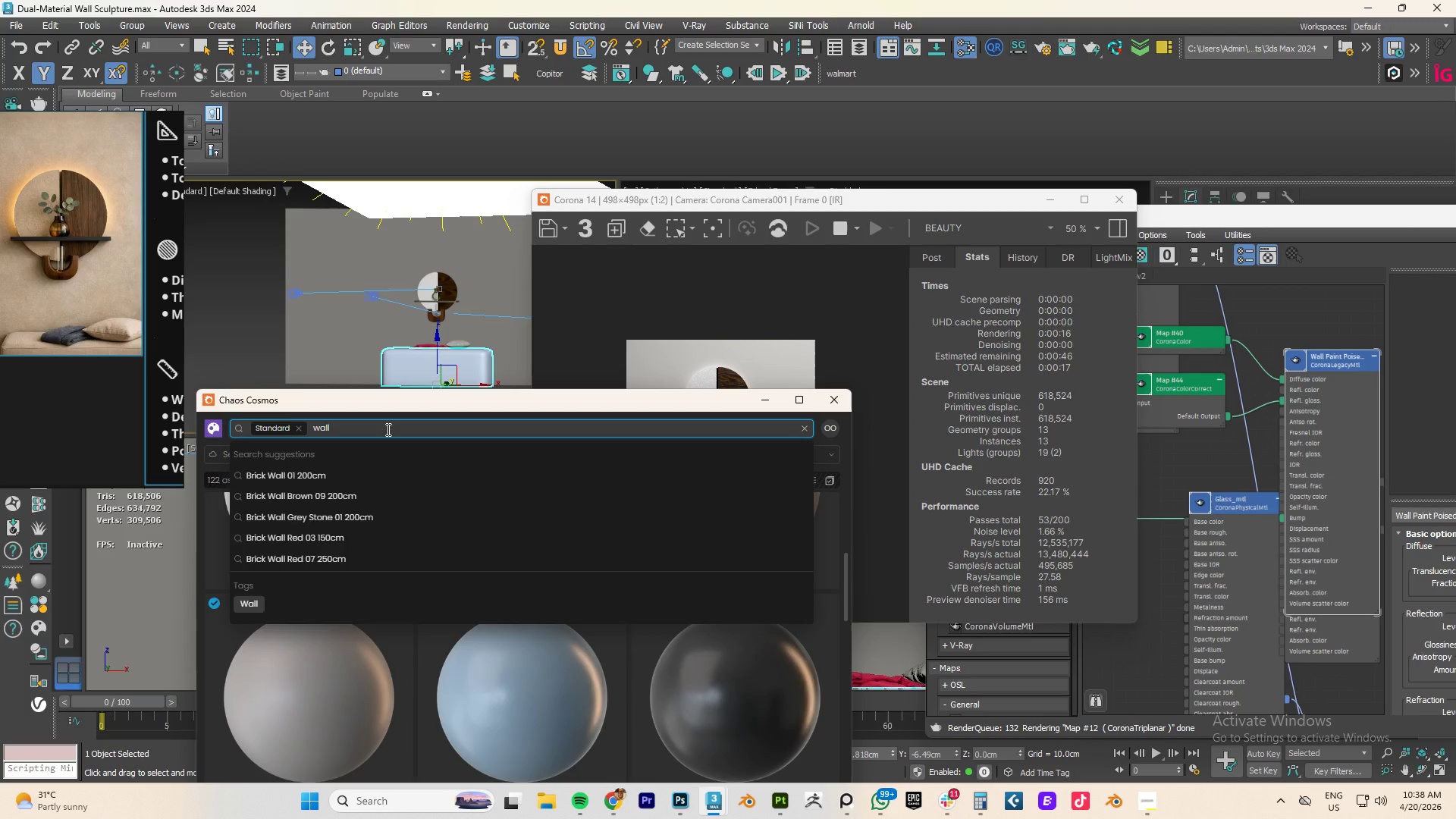 
double_click([387, 429])
 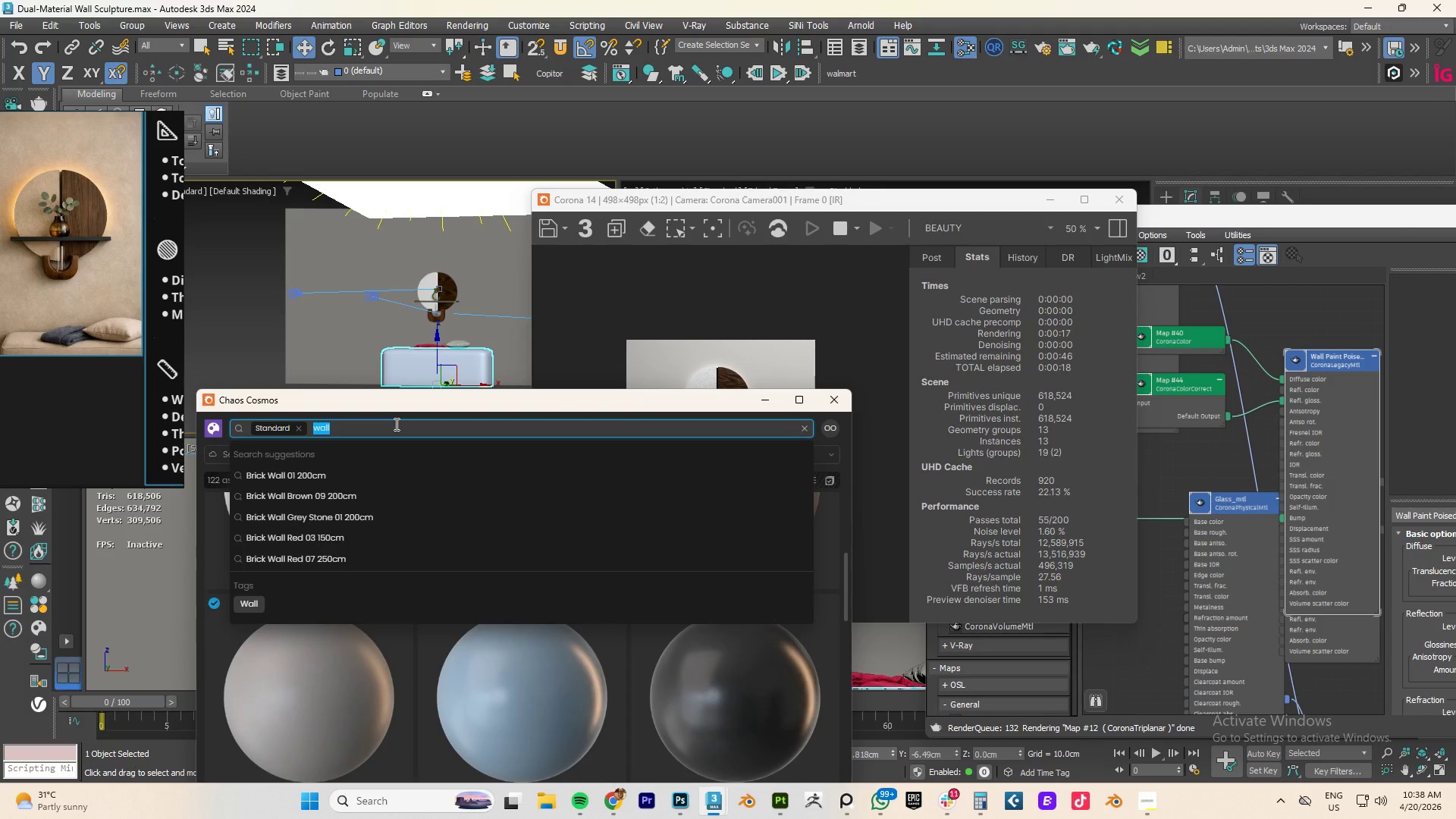 
type(beige)
 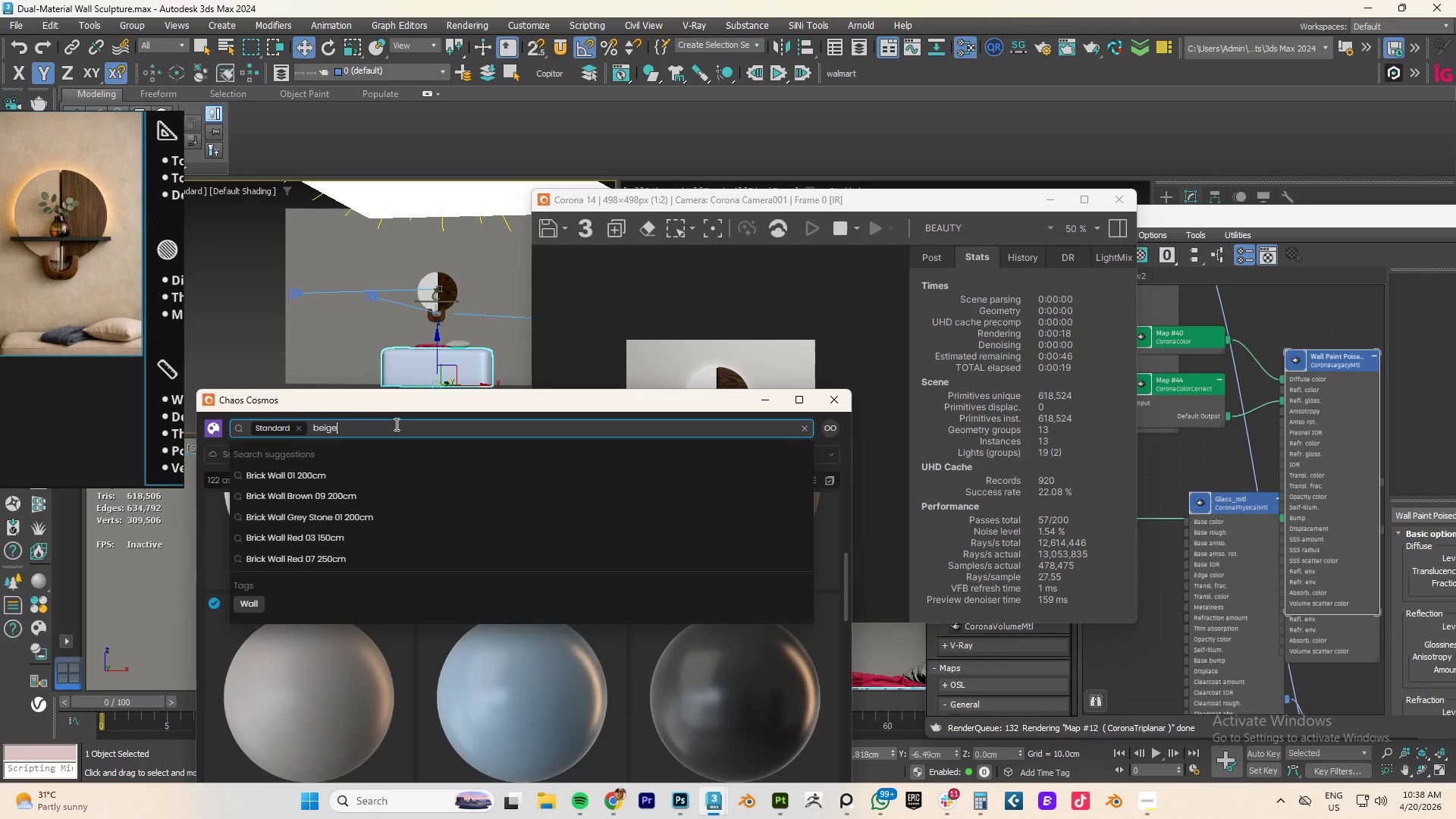 
key(Enter)
 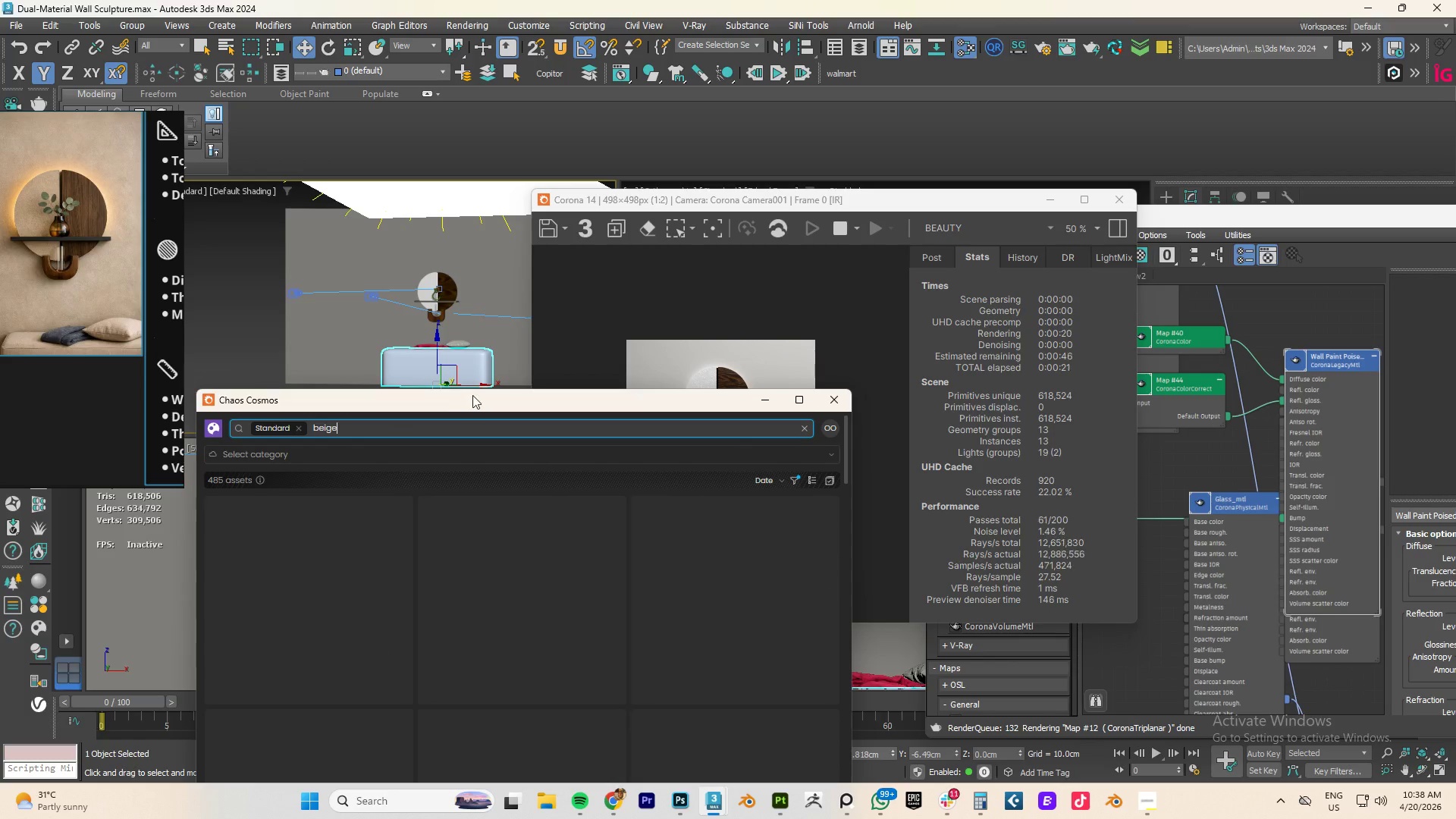 
left_click_drag(start_coordinate=[467, 400], to_coordinate=[606, 187])
 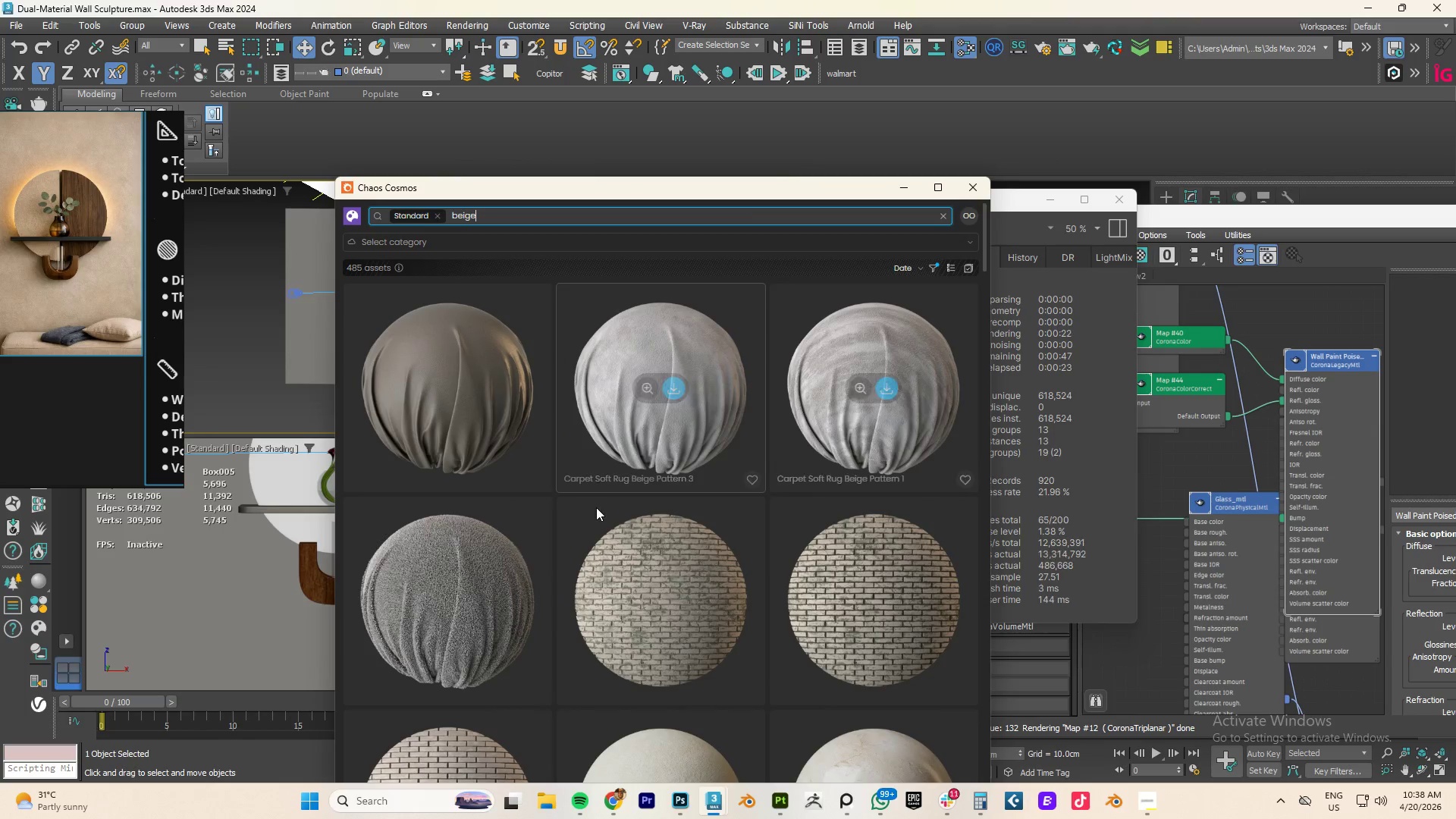 
scroll: coordinate [620, 541], scroll_direction: down, amount: 14.0
 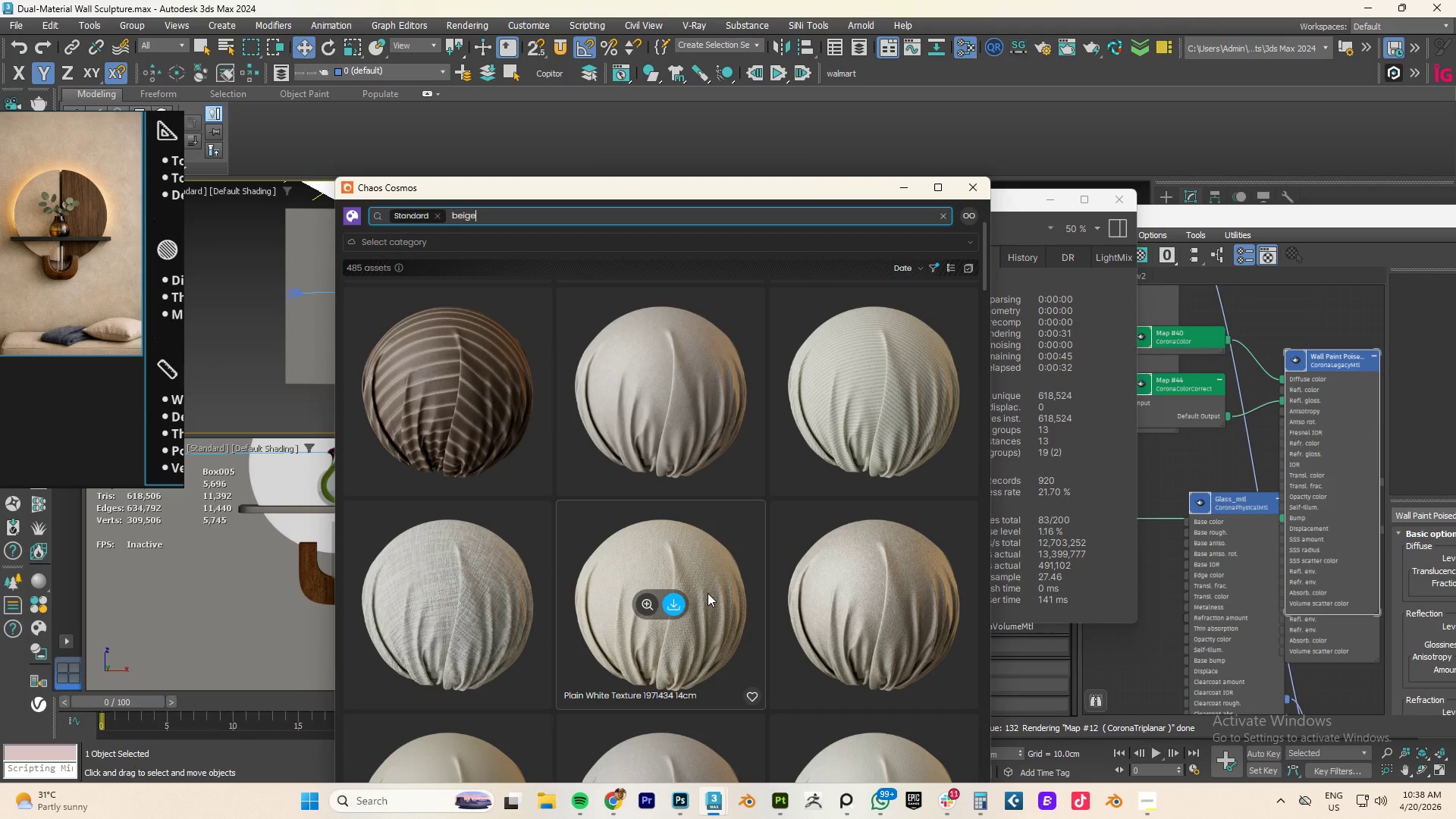 
scroll: coordinate [705, 579], scroll_direction: up, amount: 1.0
 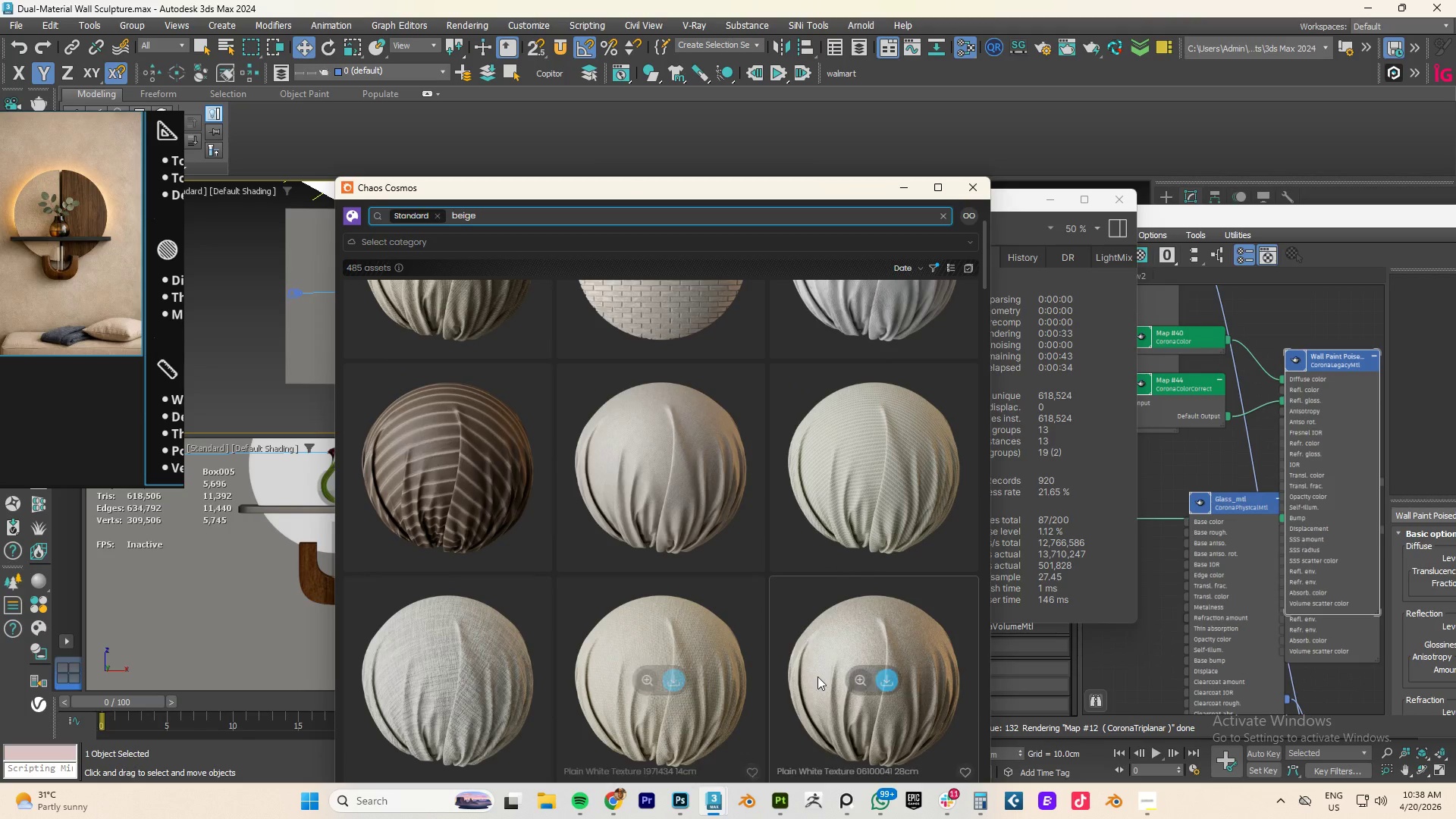 
scroll: coordinate [908, 546], scroll_direction: down, amount: 17.0
 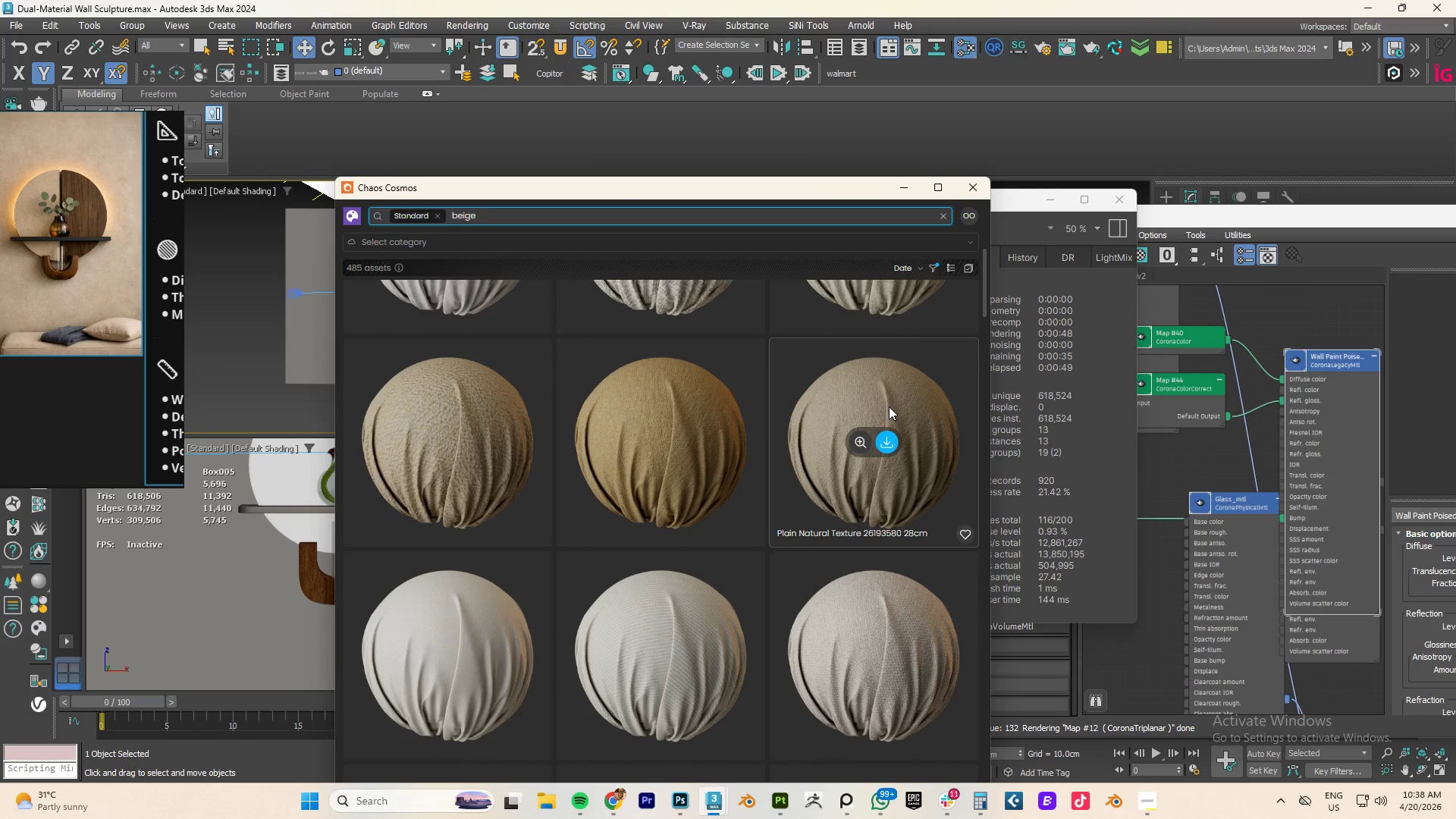 
scroll: coordinate [883, 583], scroll_direction: down, amount: 3.0
 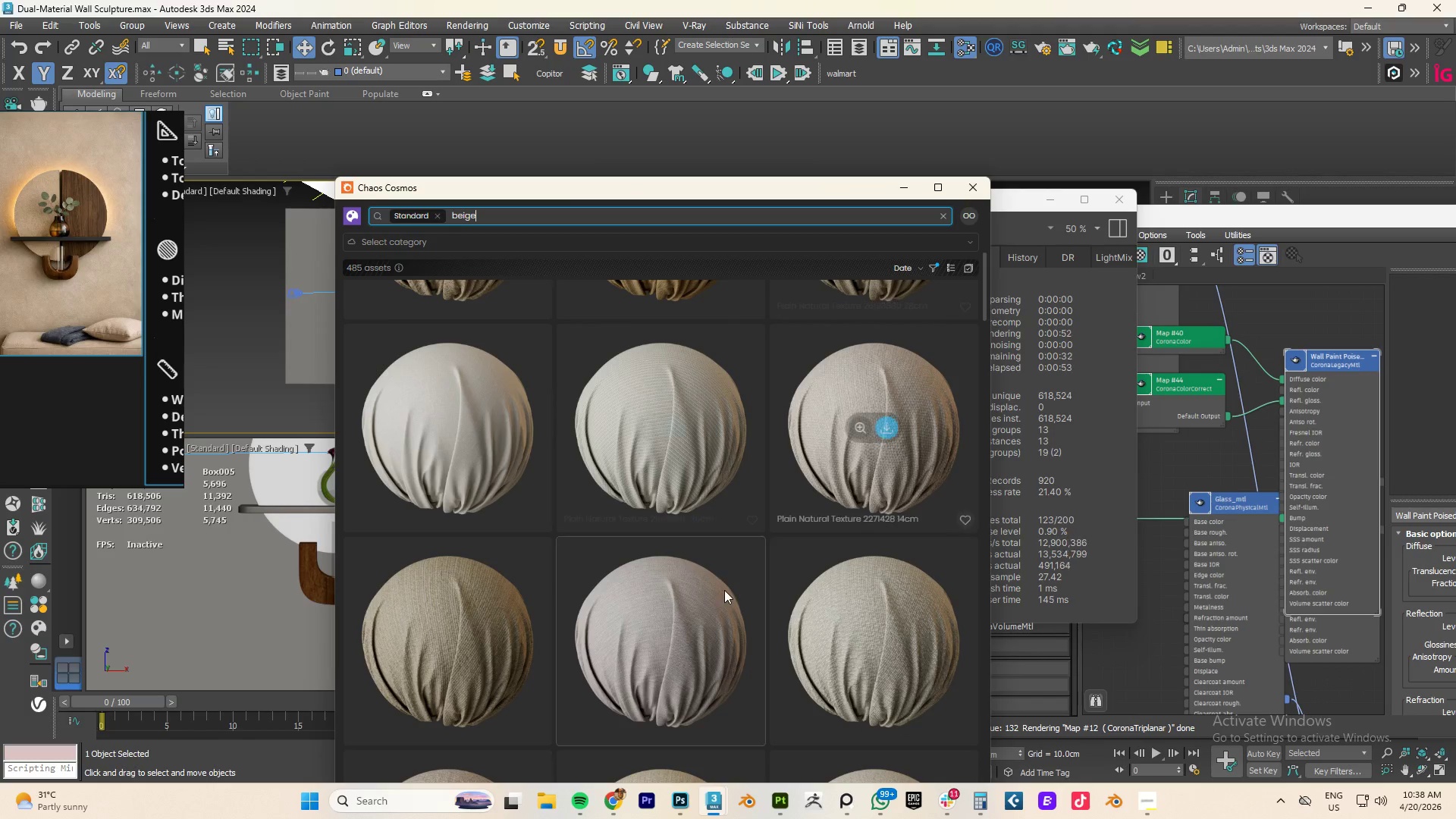 
scroll: coordinate [862, 466], scroll_direction: up, amount: 3.0
 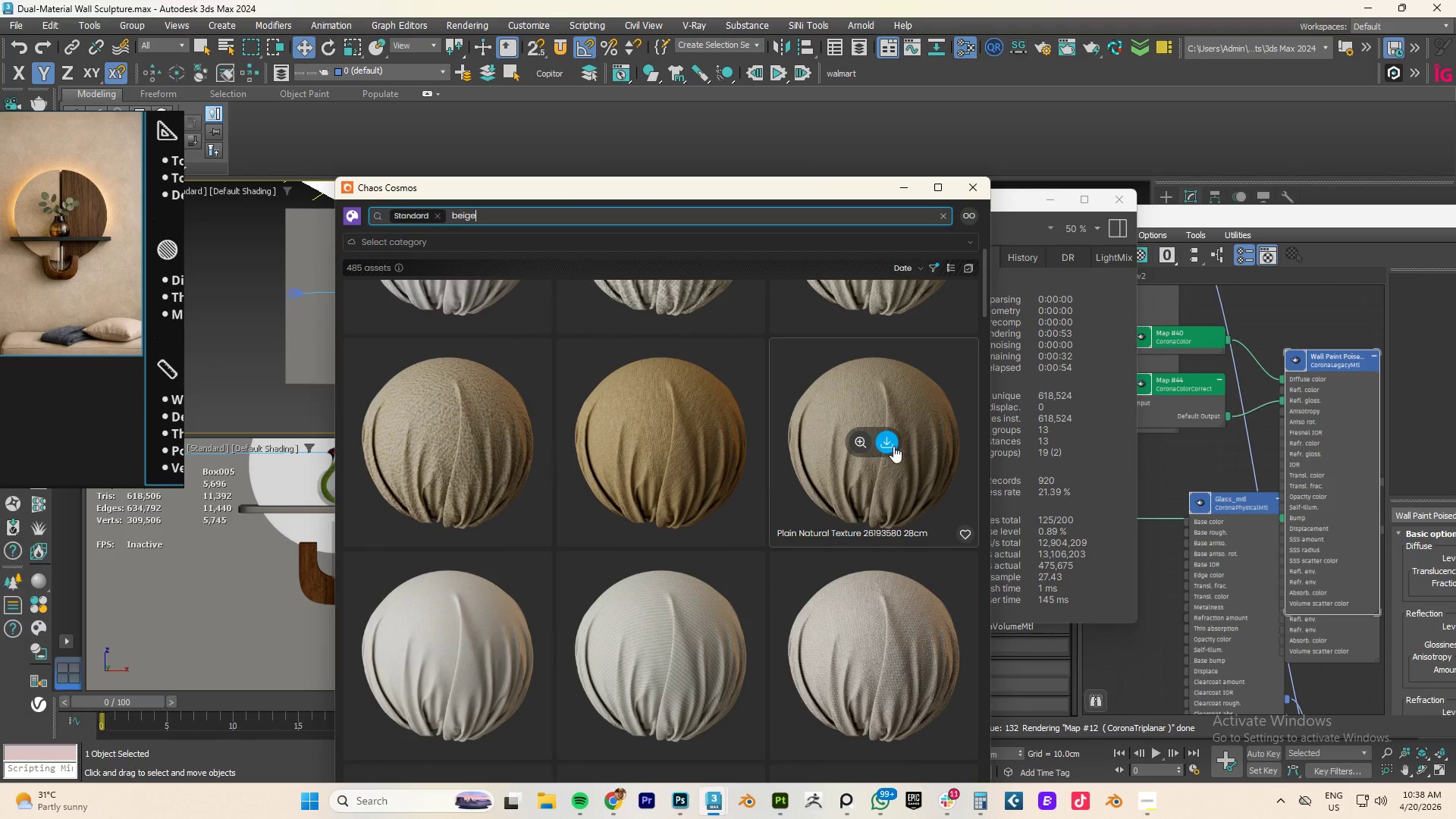 
left_click([883, 442])
 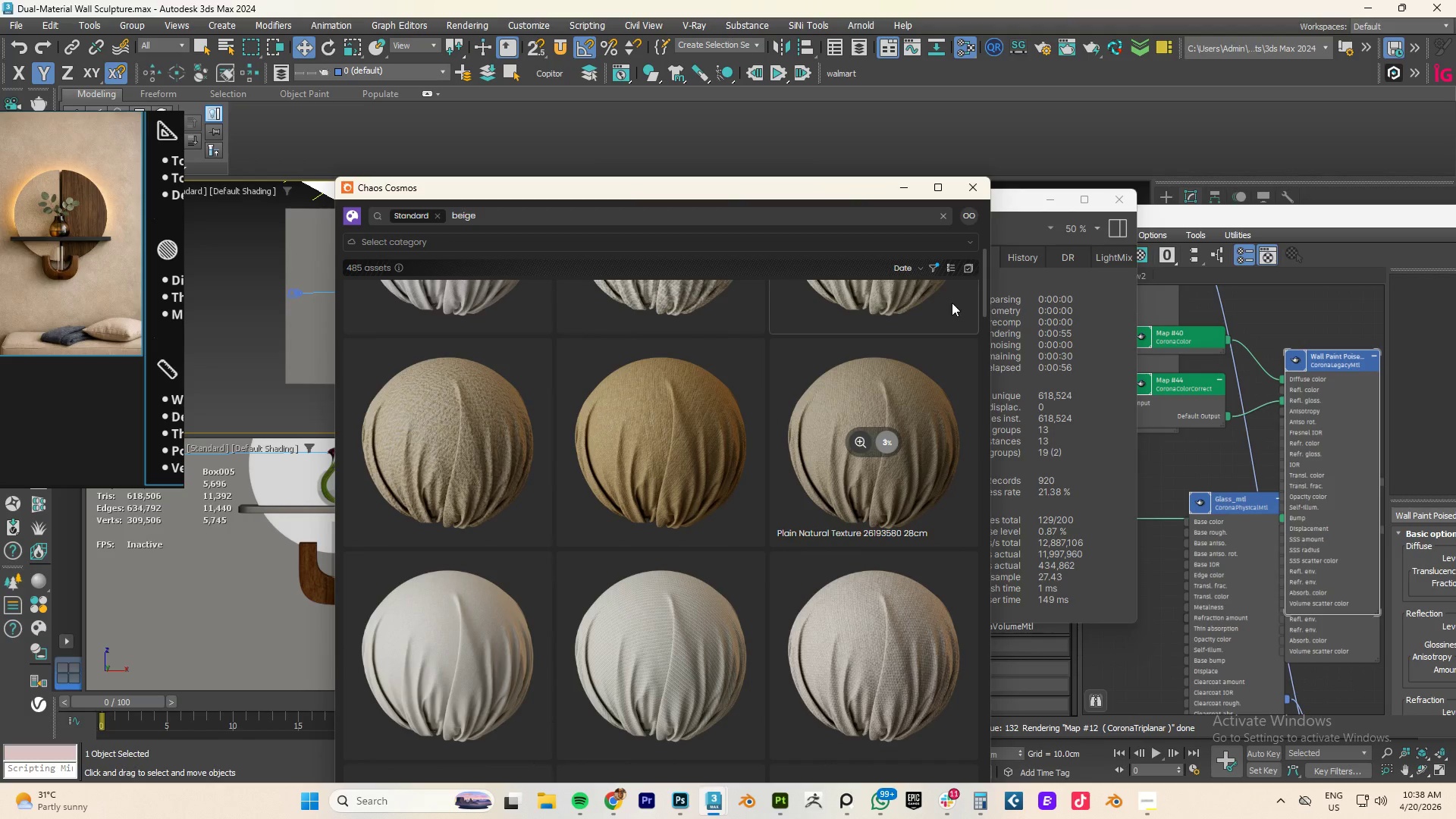 
scroll: coordinate [673, 538], scroll_direction: down, amount: 12.0
 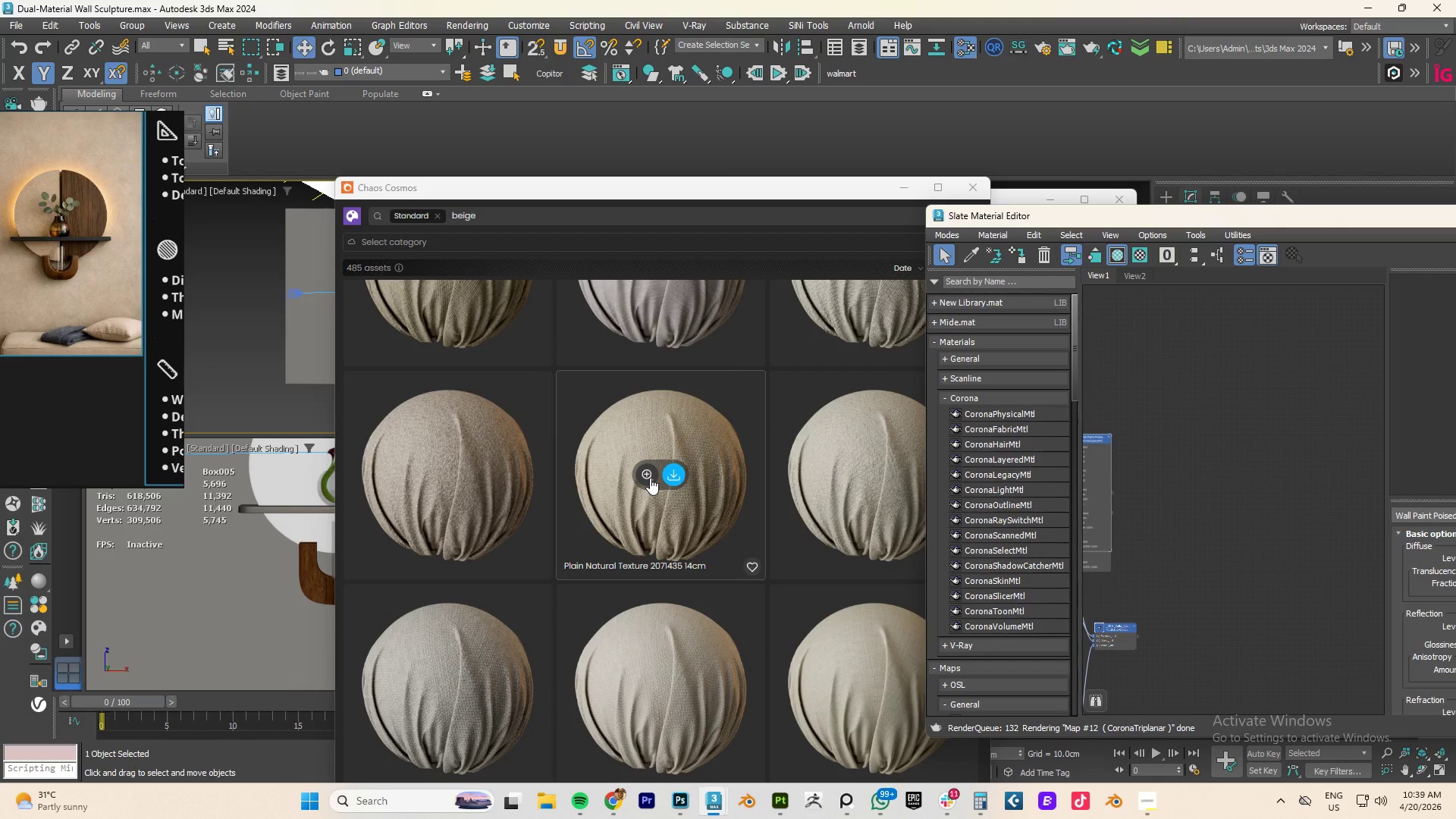 
left_click([650, 477])
 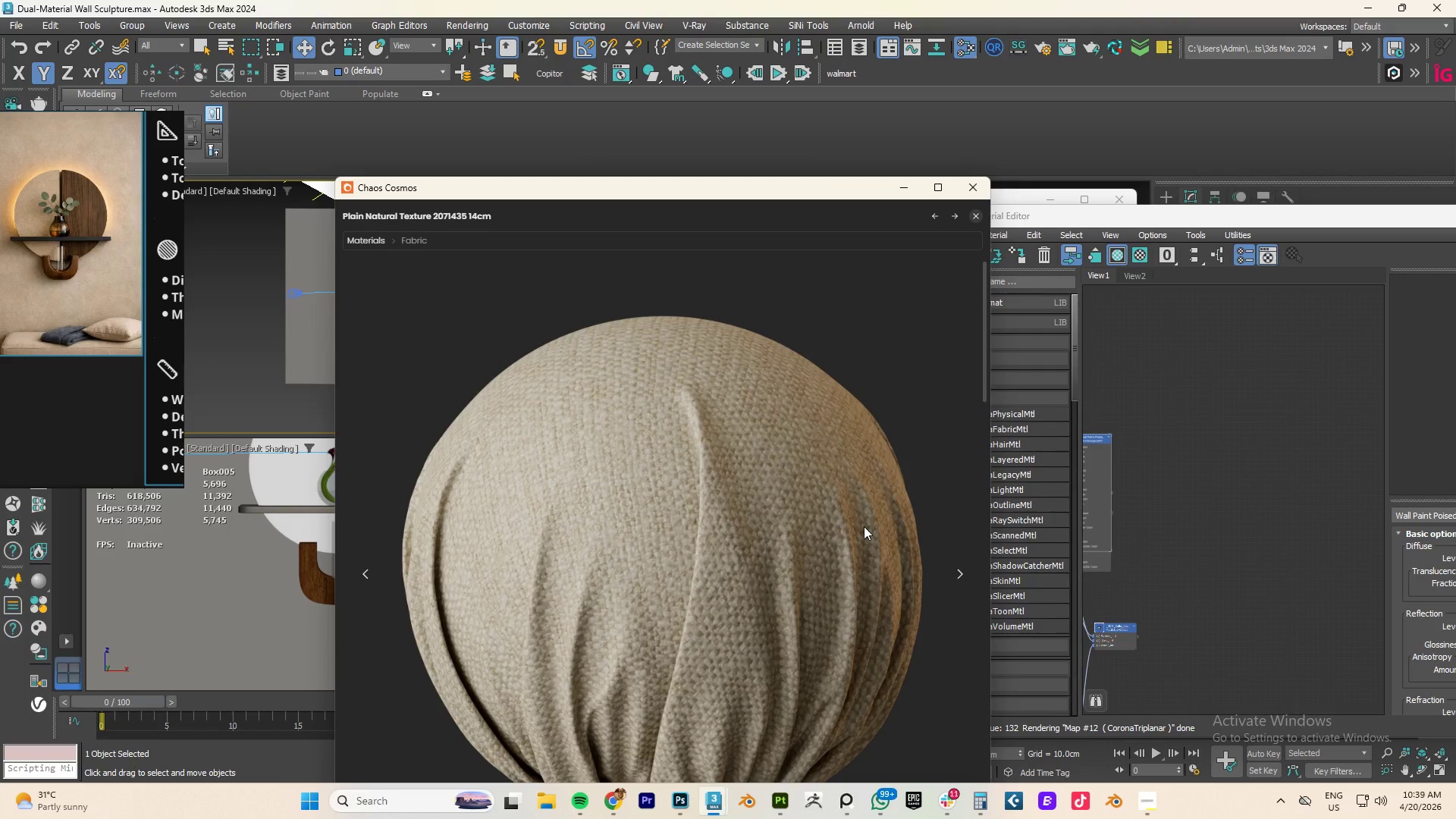 
left_click([974, 218])
 